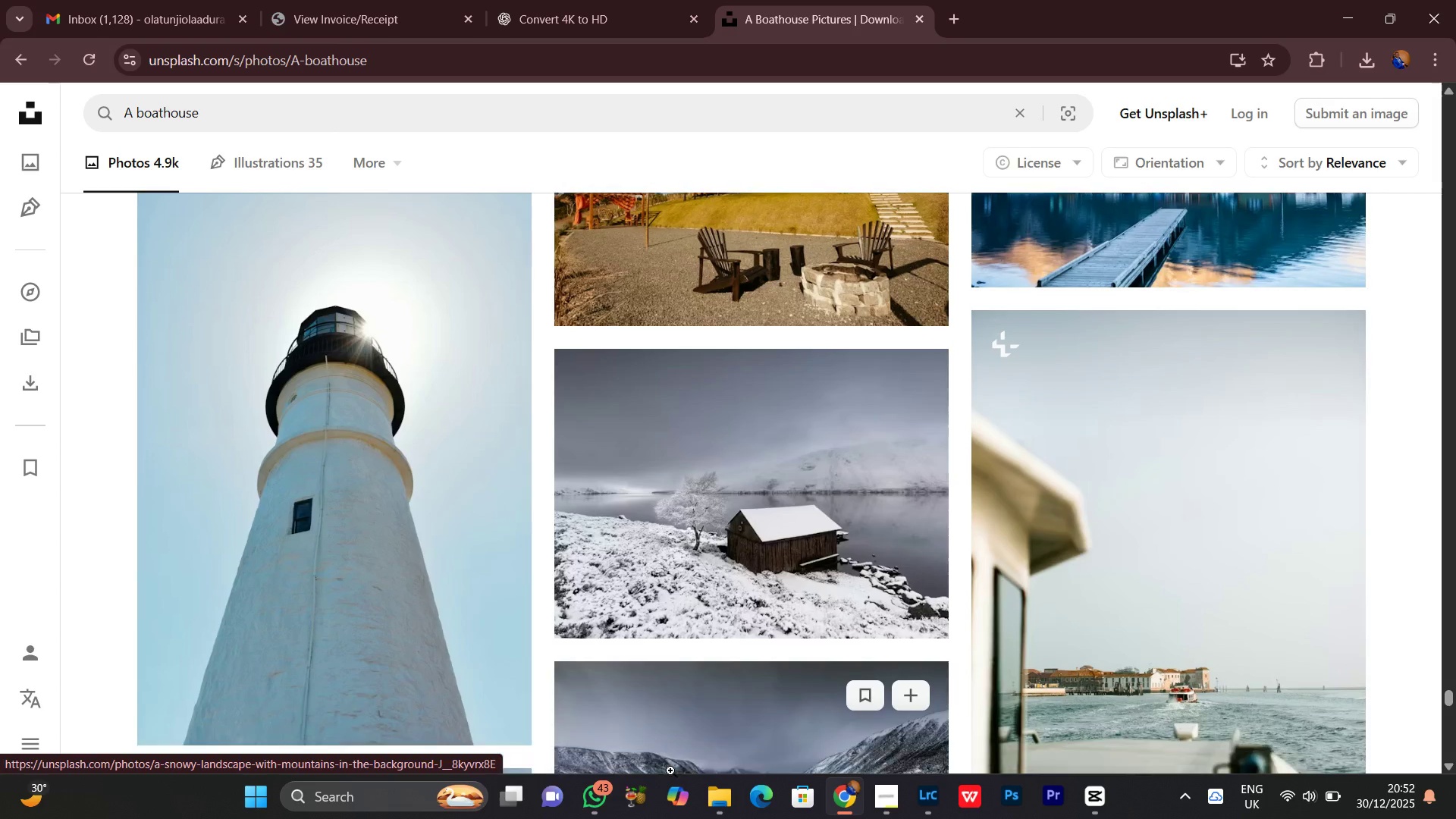 
scroll: coordinate [672, 780], scroll_direction: down, amount: 4.0
 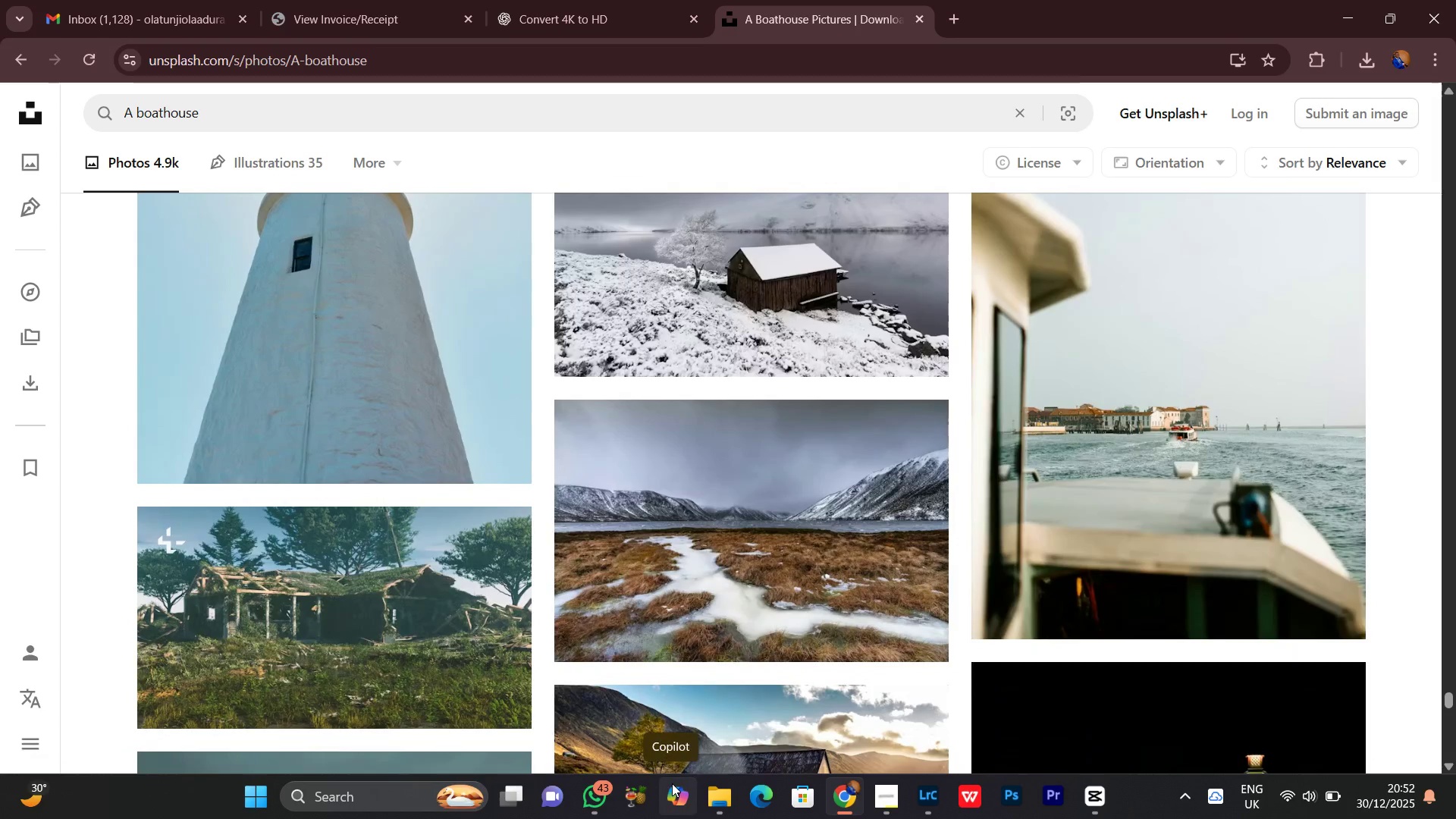 
scroll: coordinate [672, 785], scroll_direction: up, amount: 3.0
 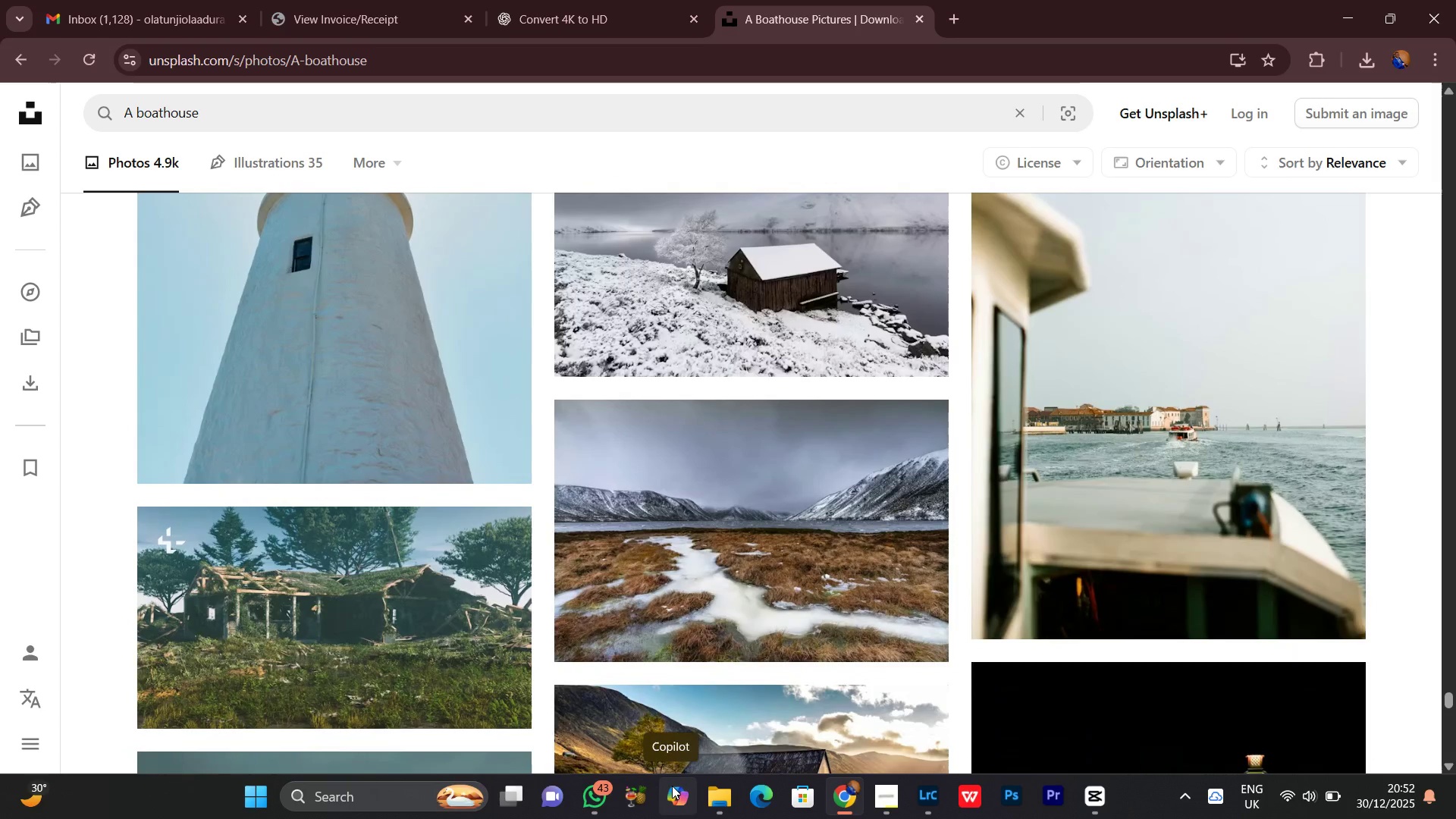 
scroll: coordinate [672, 786], scroll_direction: none, amount: 0.0
 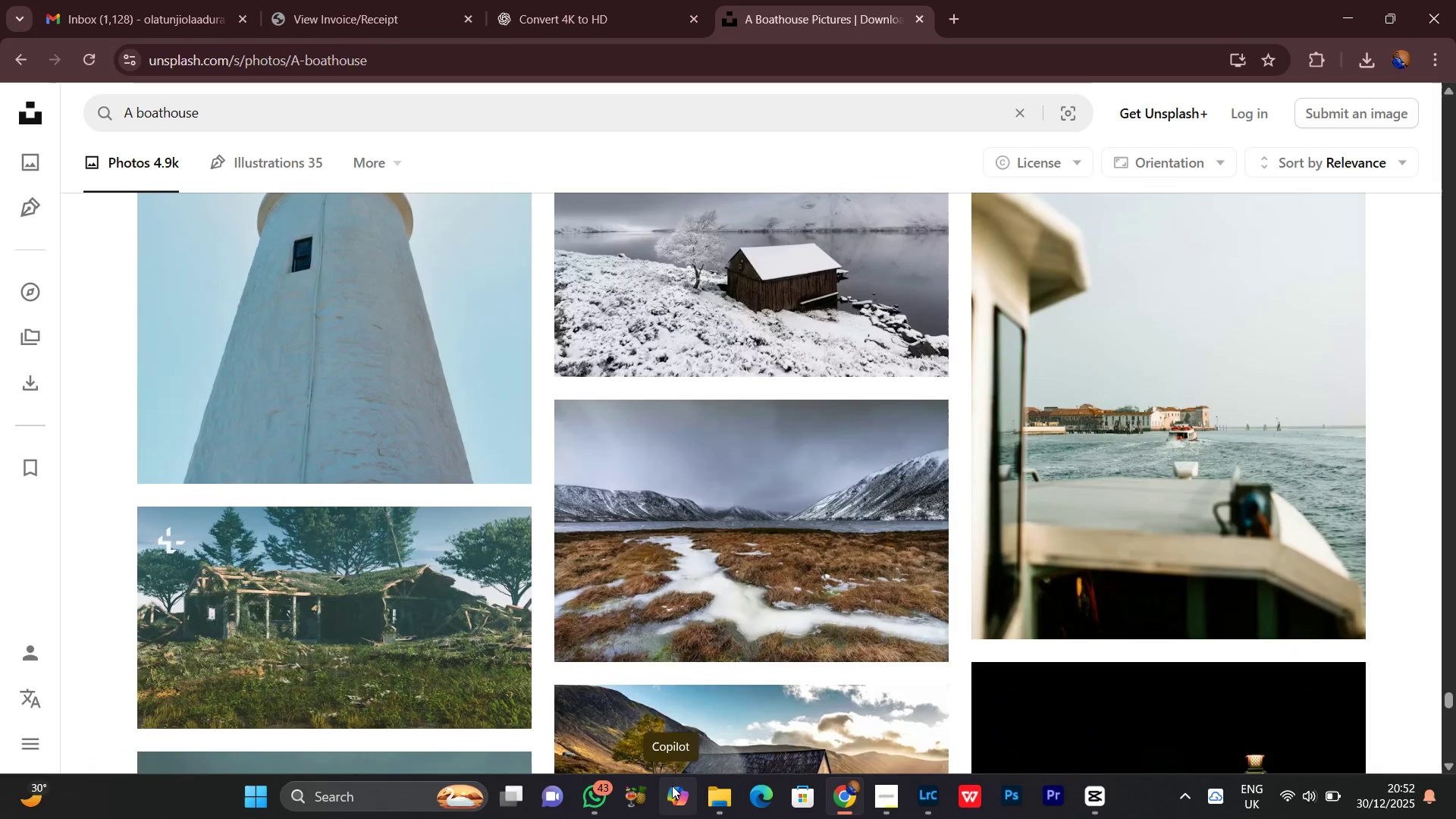 
scroll: coordinate [829, 450], scroll_direction: down, amount: 6.0
 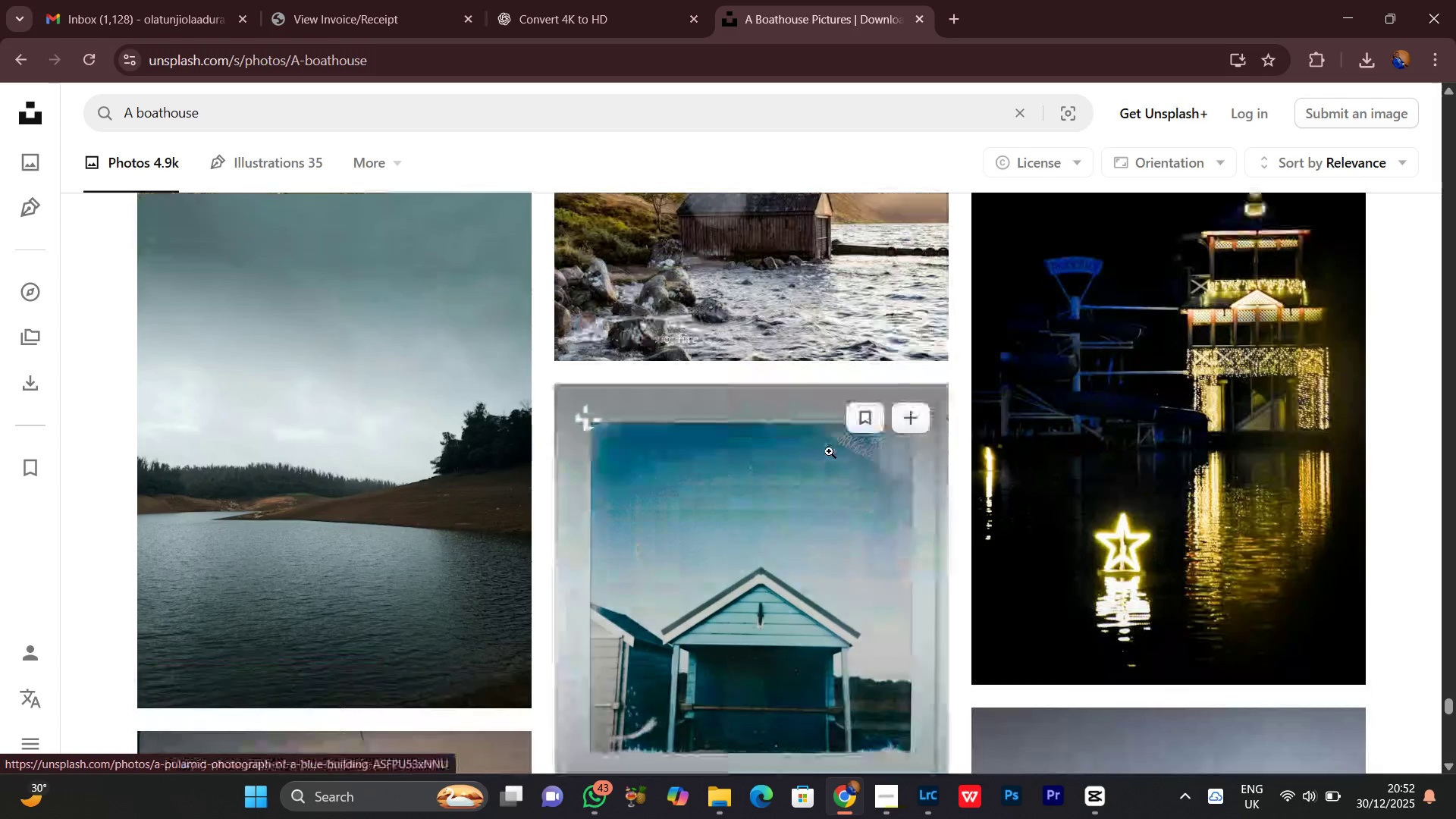 
scroll: coordinate [827, 462], scroll_direction: down, amount: 6.0
 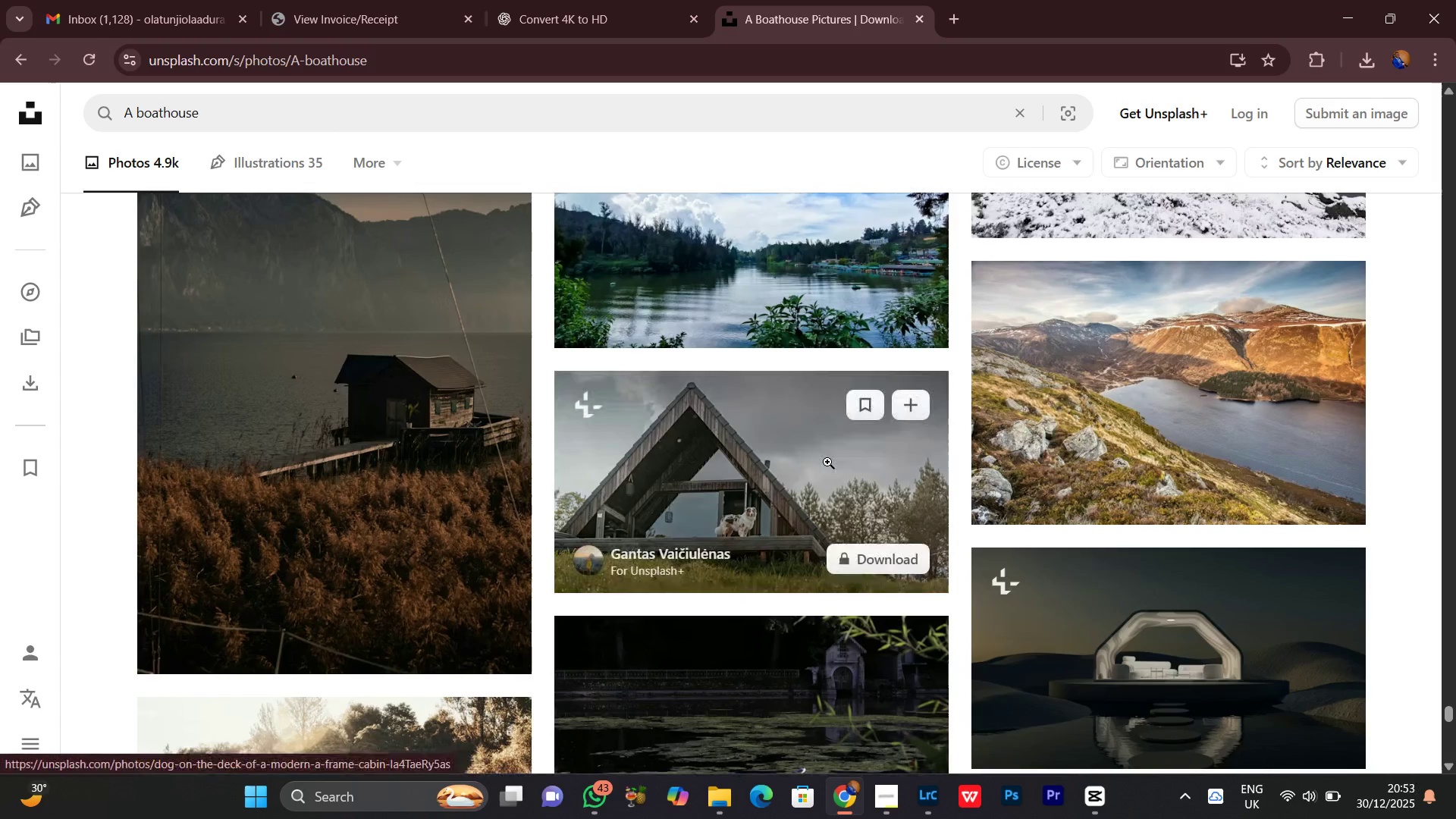 
scroll: coordinate [828, 469], scroll_direction: down, amount: 6.0
 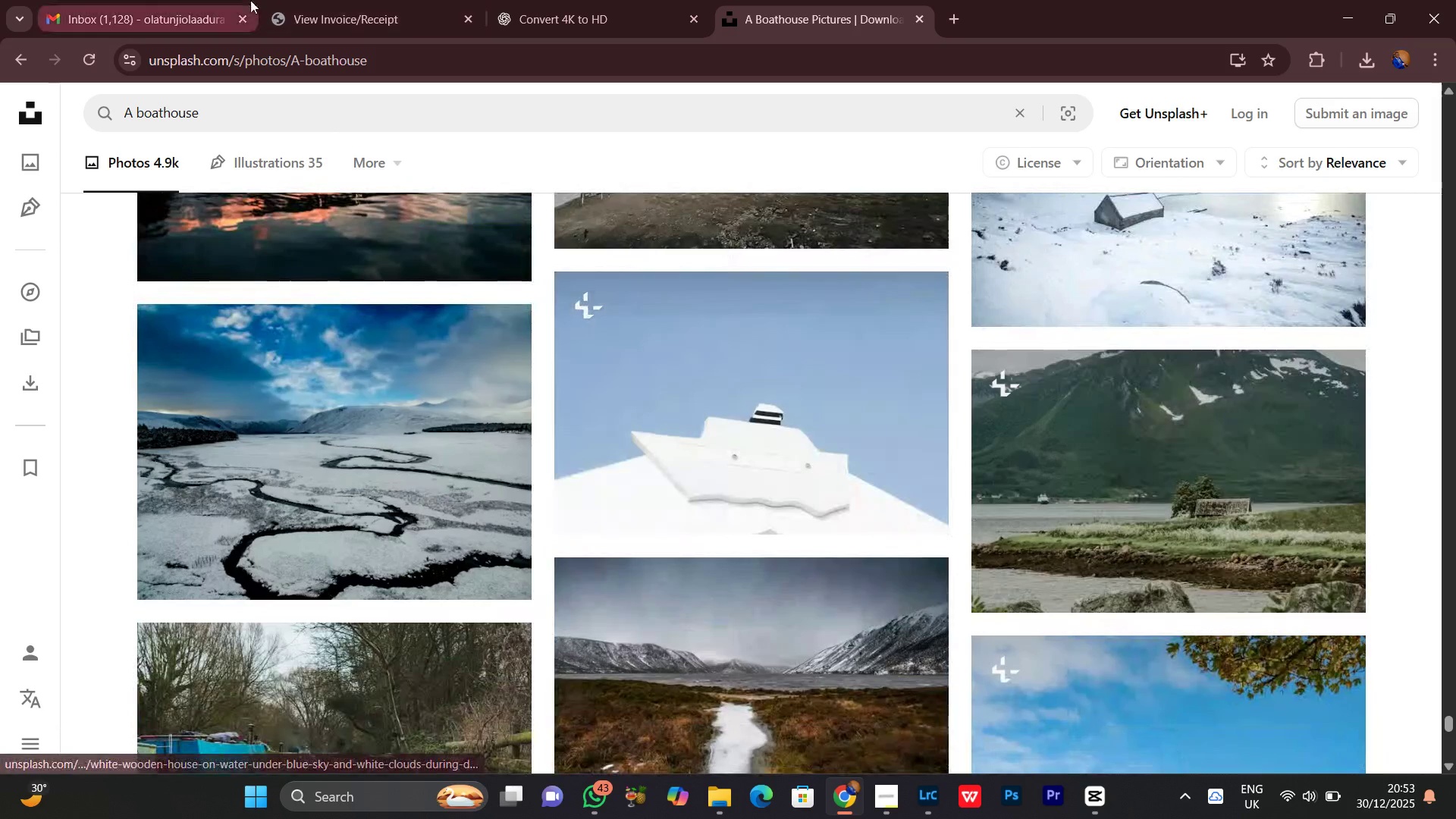 
left_click([548, 0])
 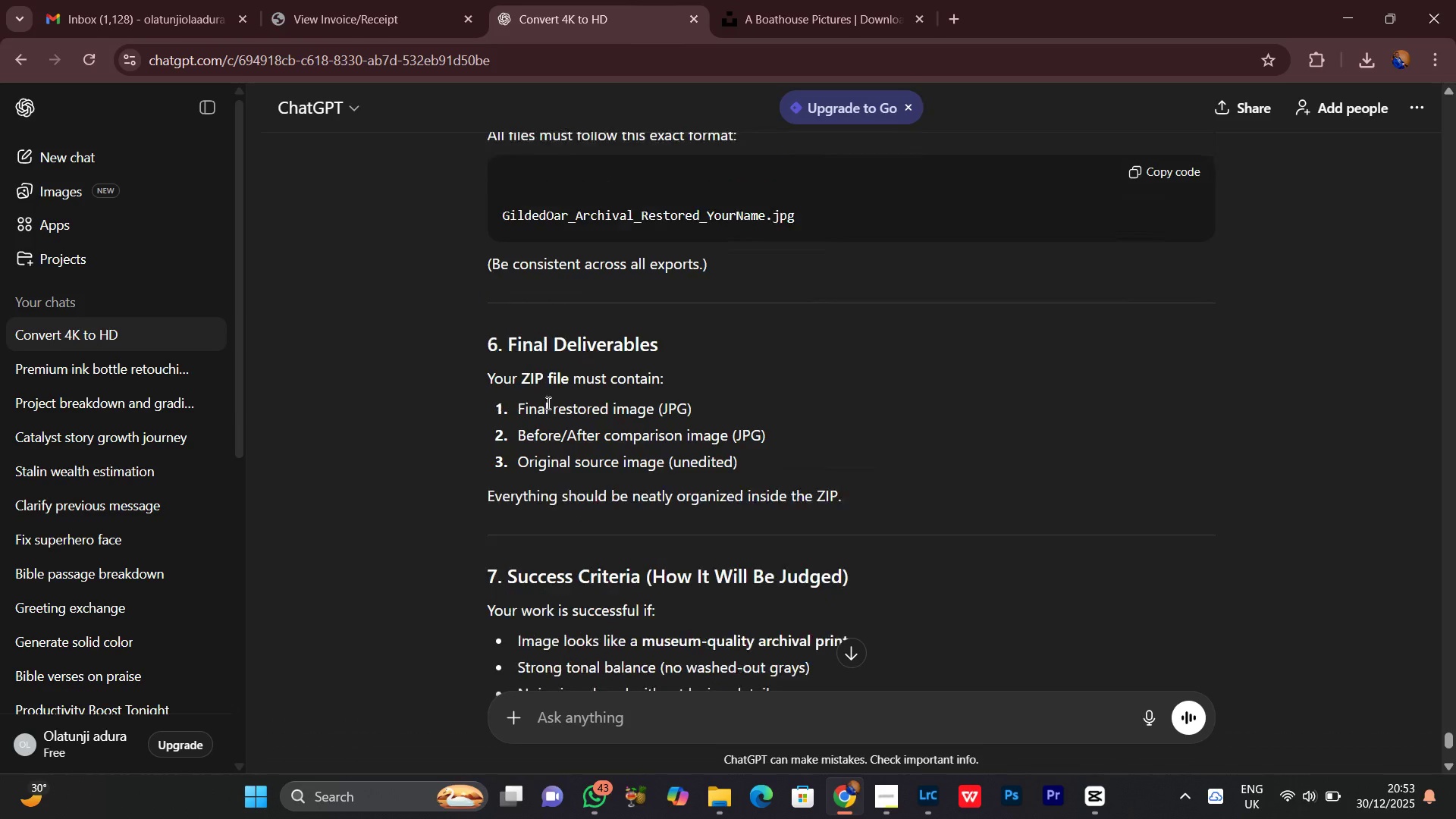 
scroll: coordinate [682, 563], scroll_direction: up, amount: 24.0
 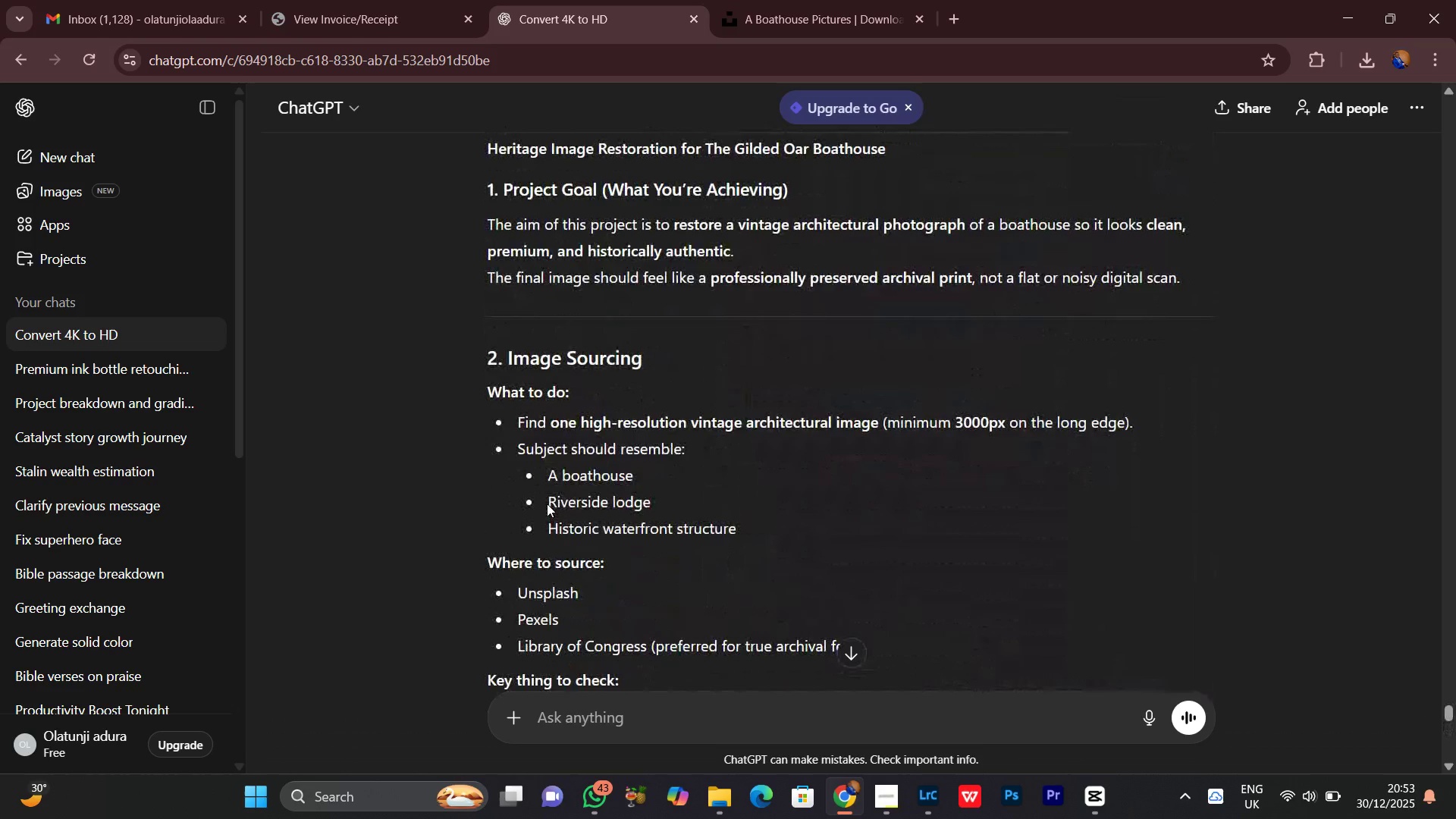 
left_click_drag(start_coordinate=[547, 504], to_coordinate=[681, 499])
 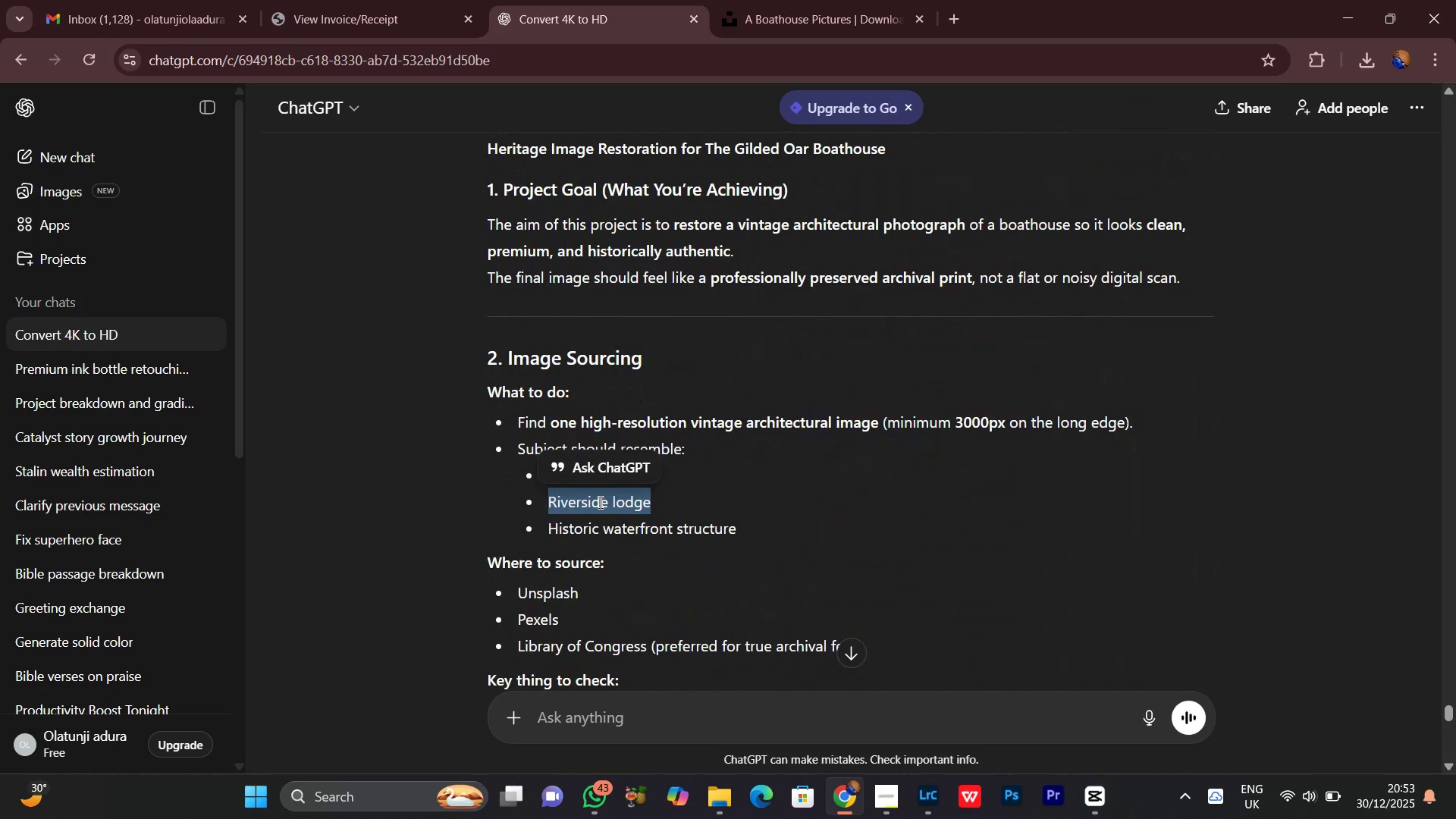 
right_click([599, 502])
 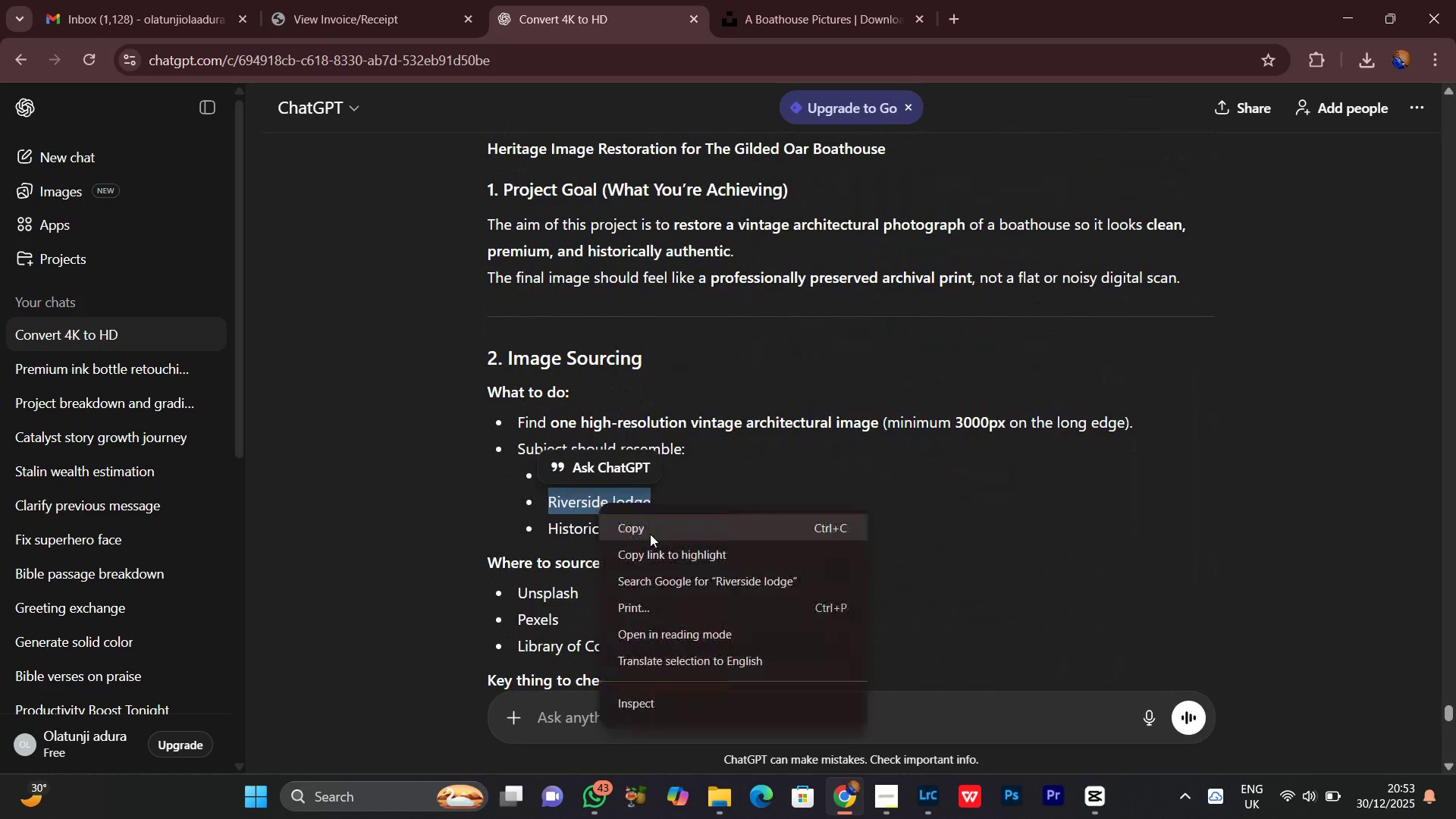 
left_click([649, 534])
 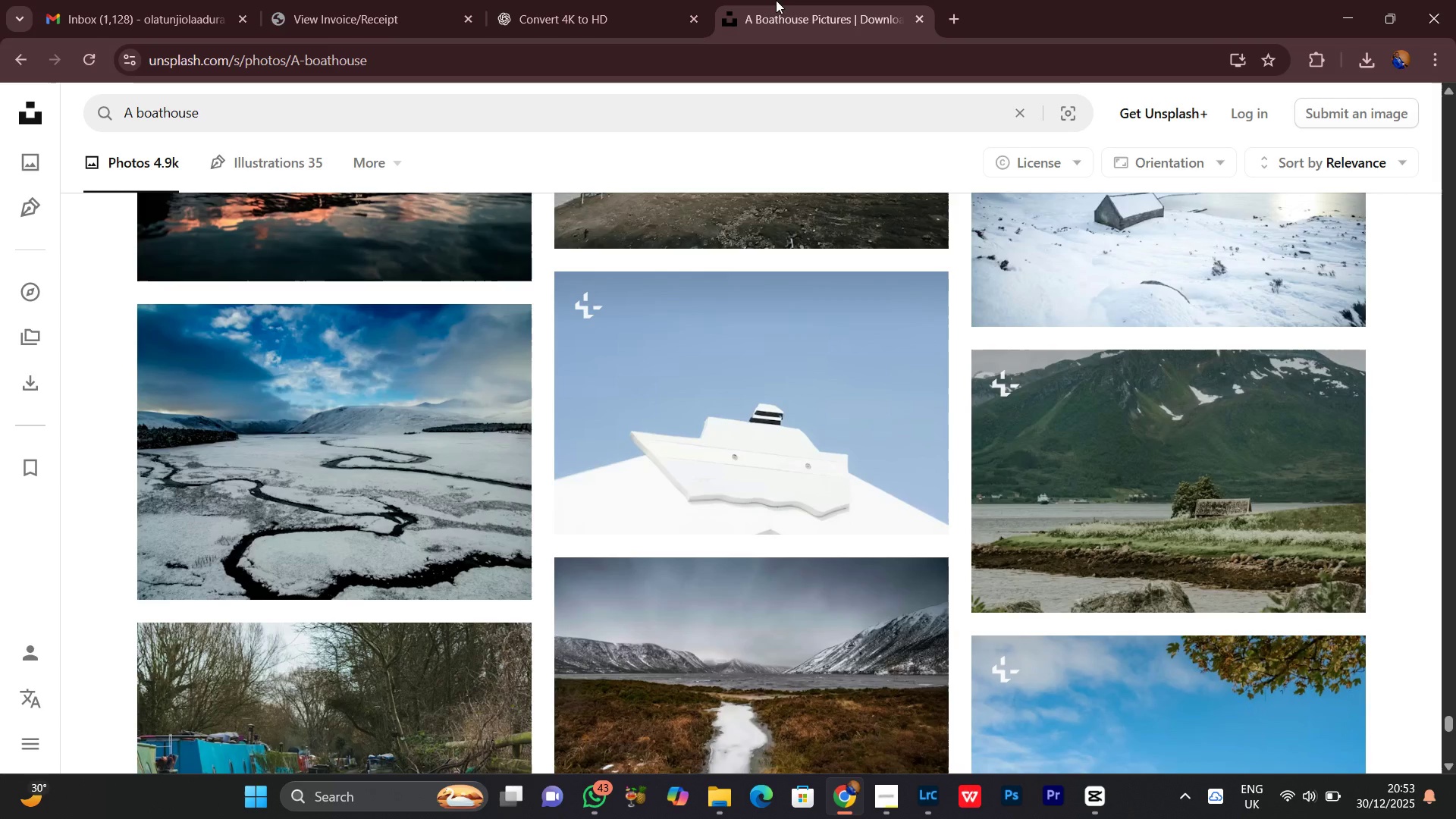 
left_click([776, 0])
 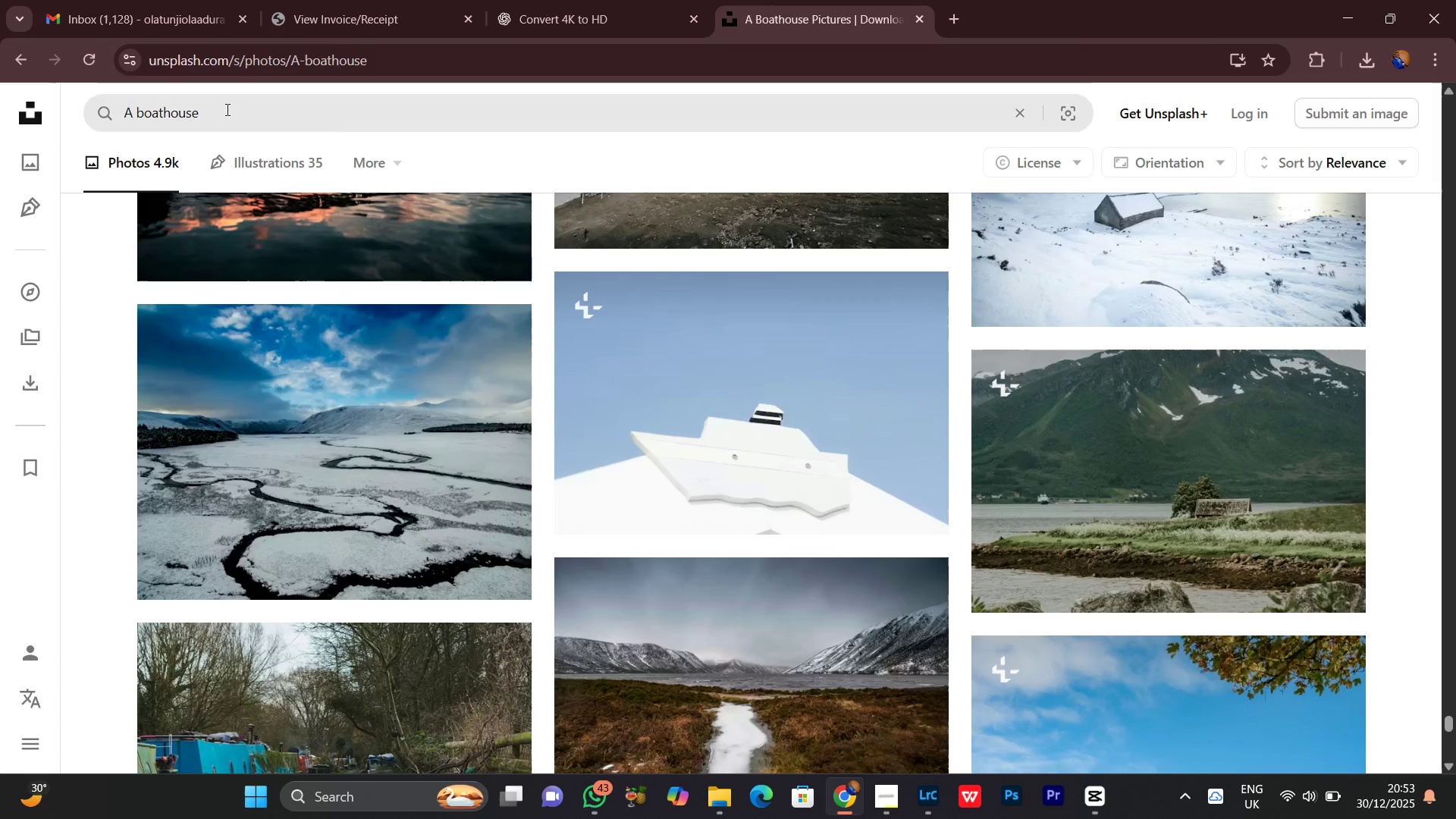 
left_click_drag(start_coordinate=[227, 109], to_coordinate=[82, 134])
 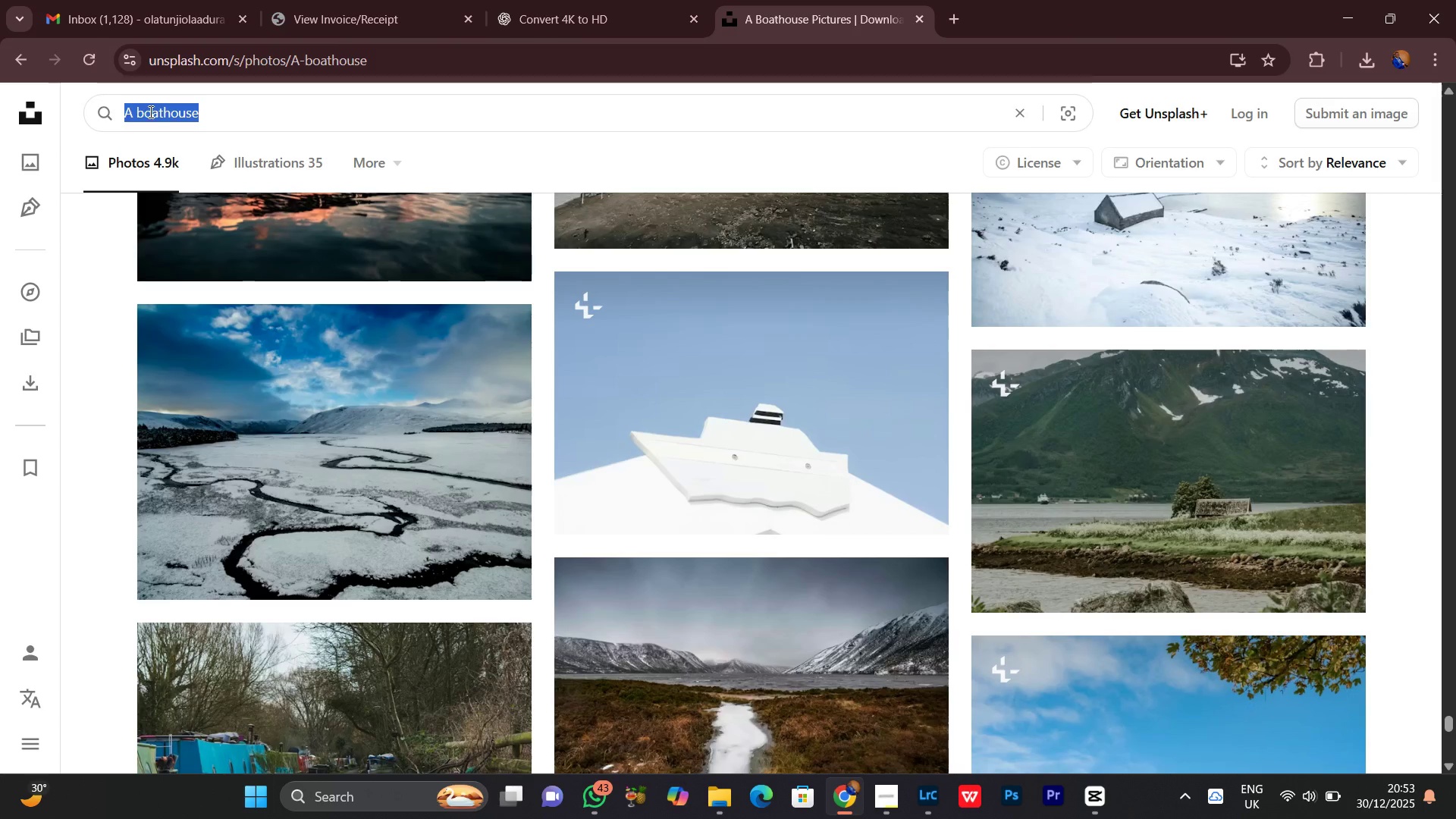 
right_click([149, 111])
 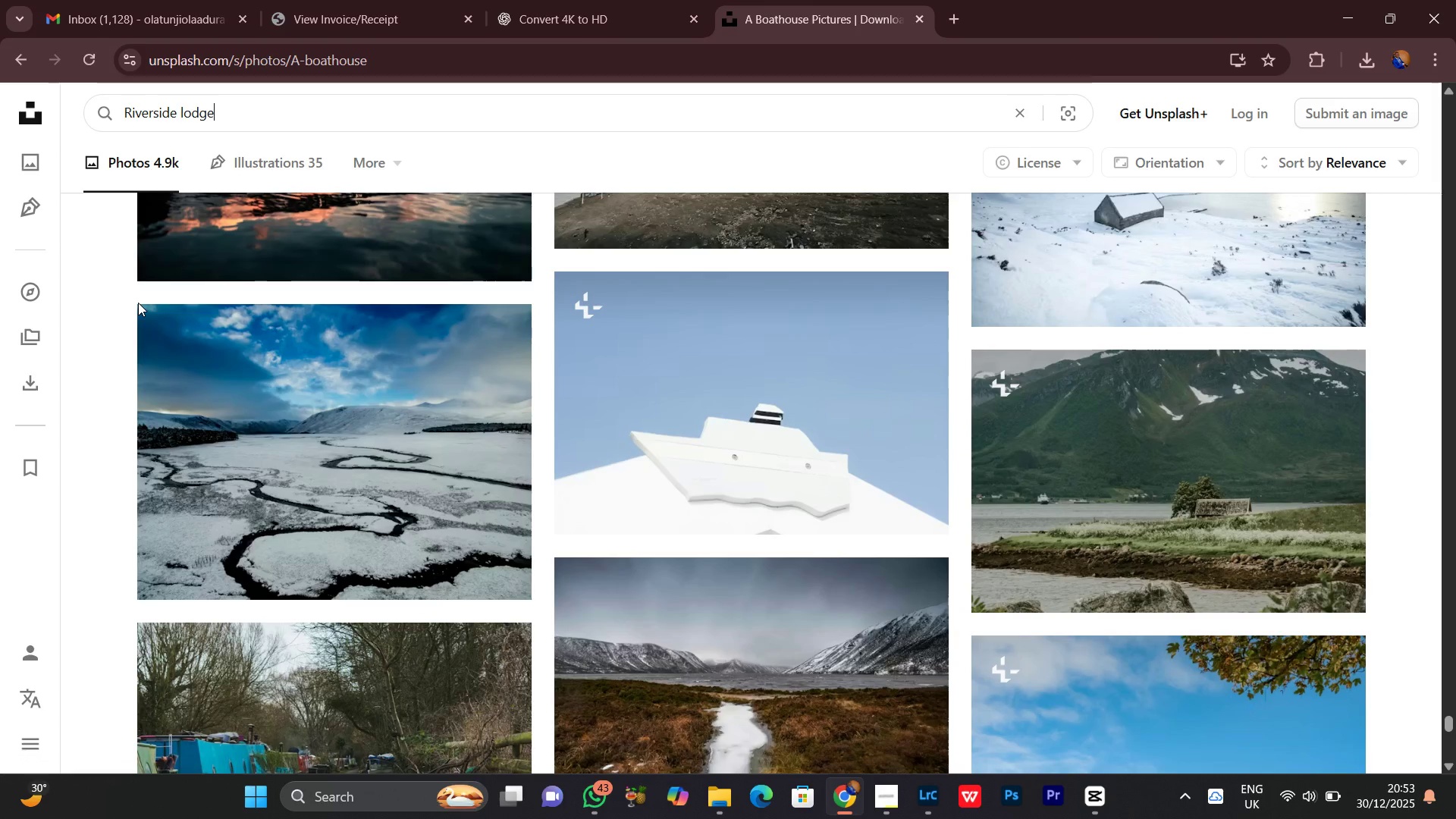 
key(Enter)
 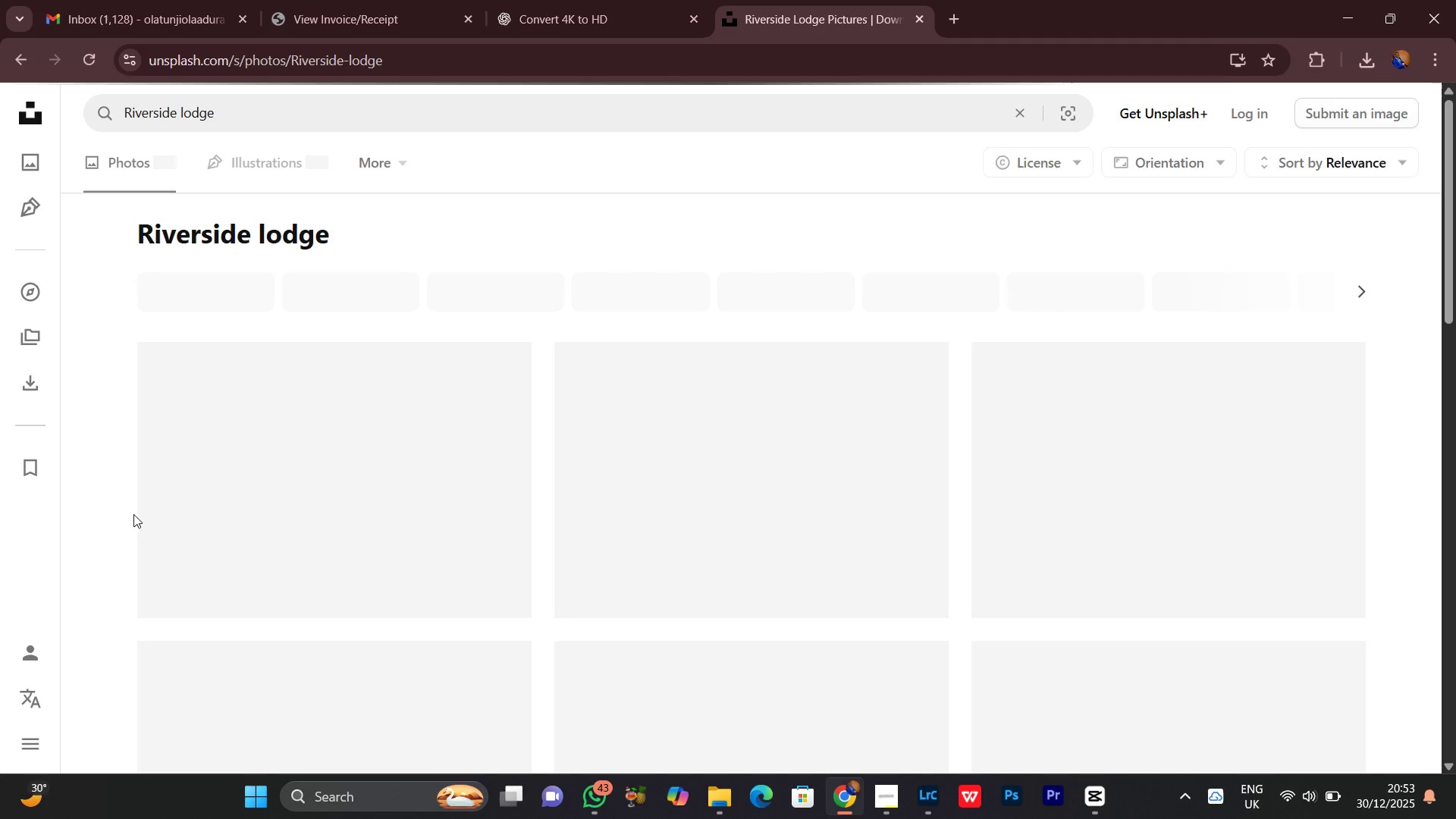 
scroll: coordinate [133, 514], scroll_direction: up, amount: 1.0
 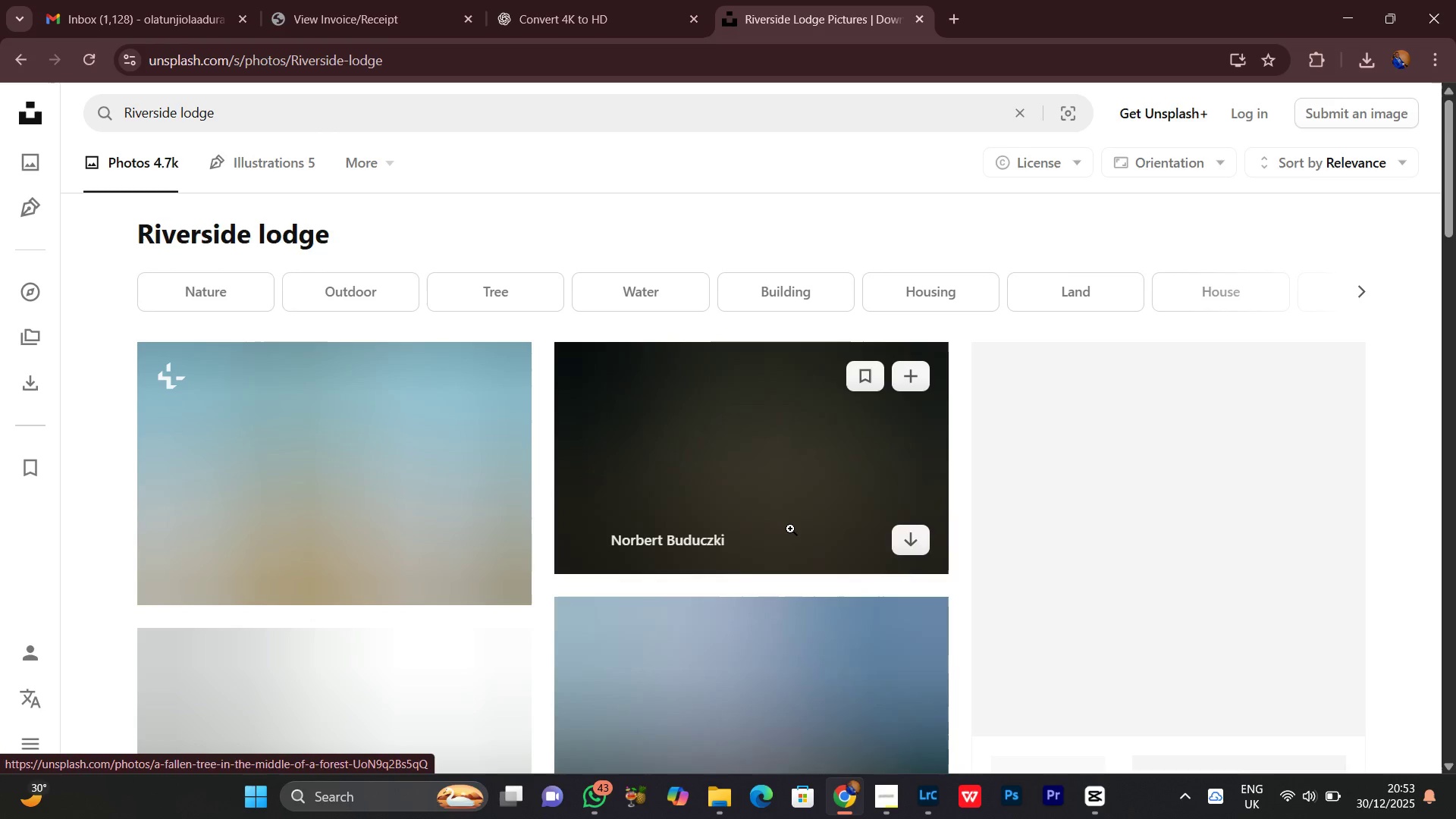 
scroll: coordinate [790, 529], scroll_direction: down, amount: 2.0
 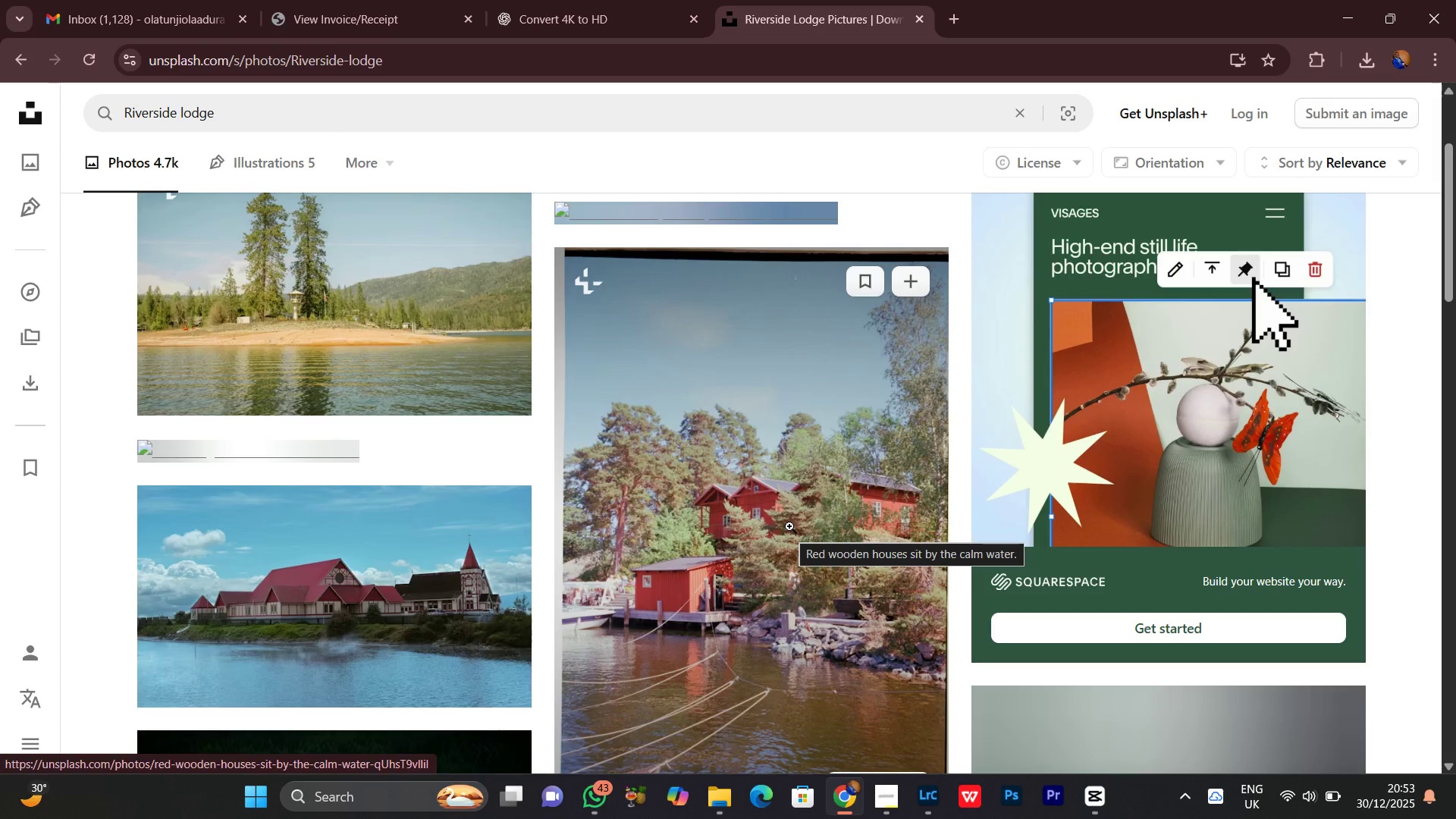 
wait(13.73)
 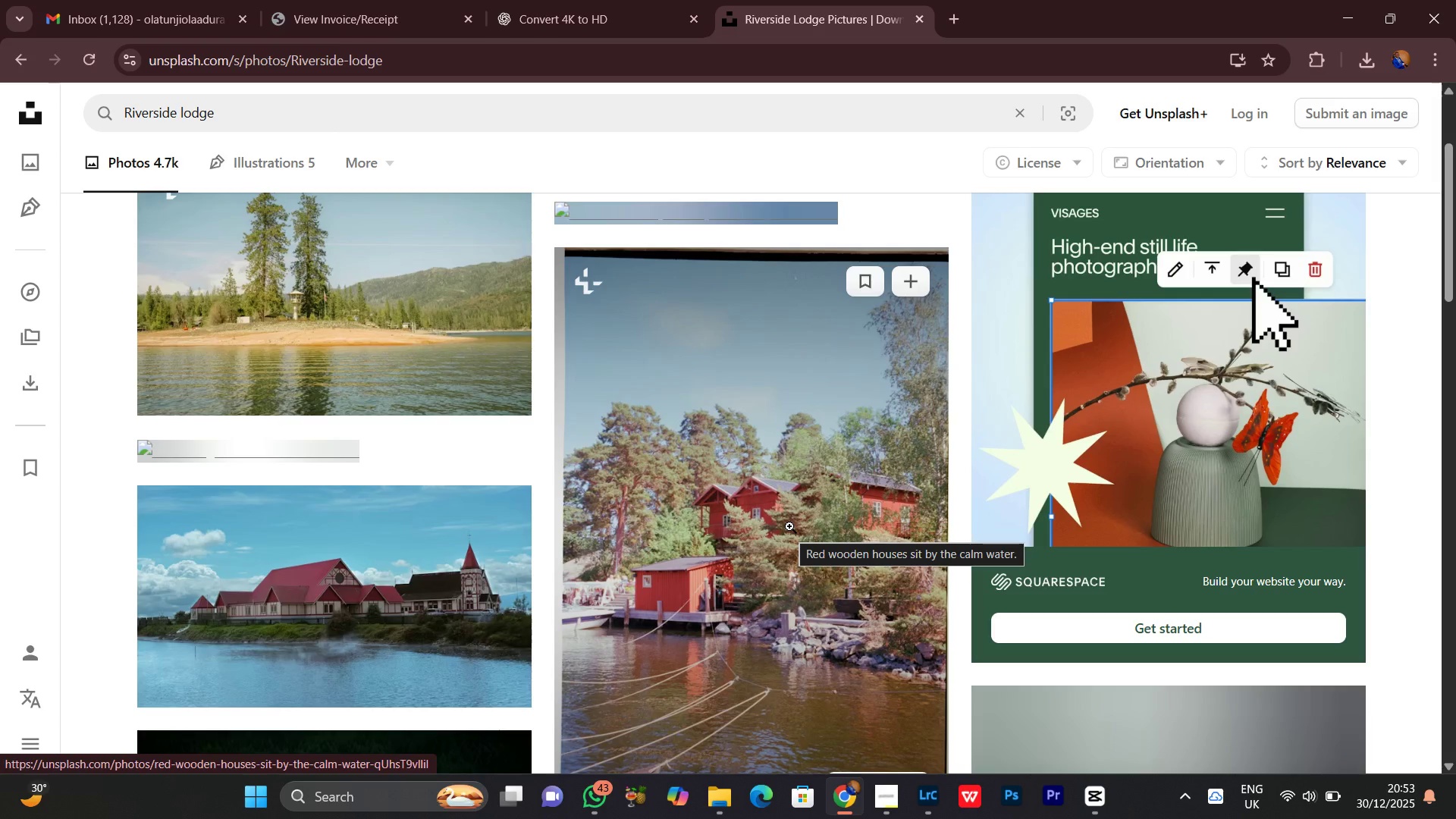 
scroll: coordinate [886, 463], scroll_direction: down, amount: 1.0
 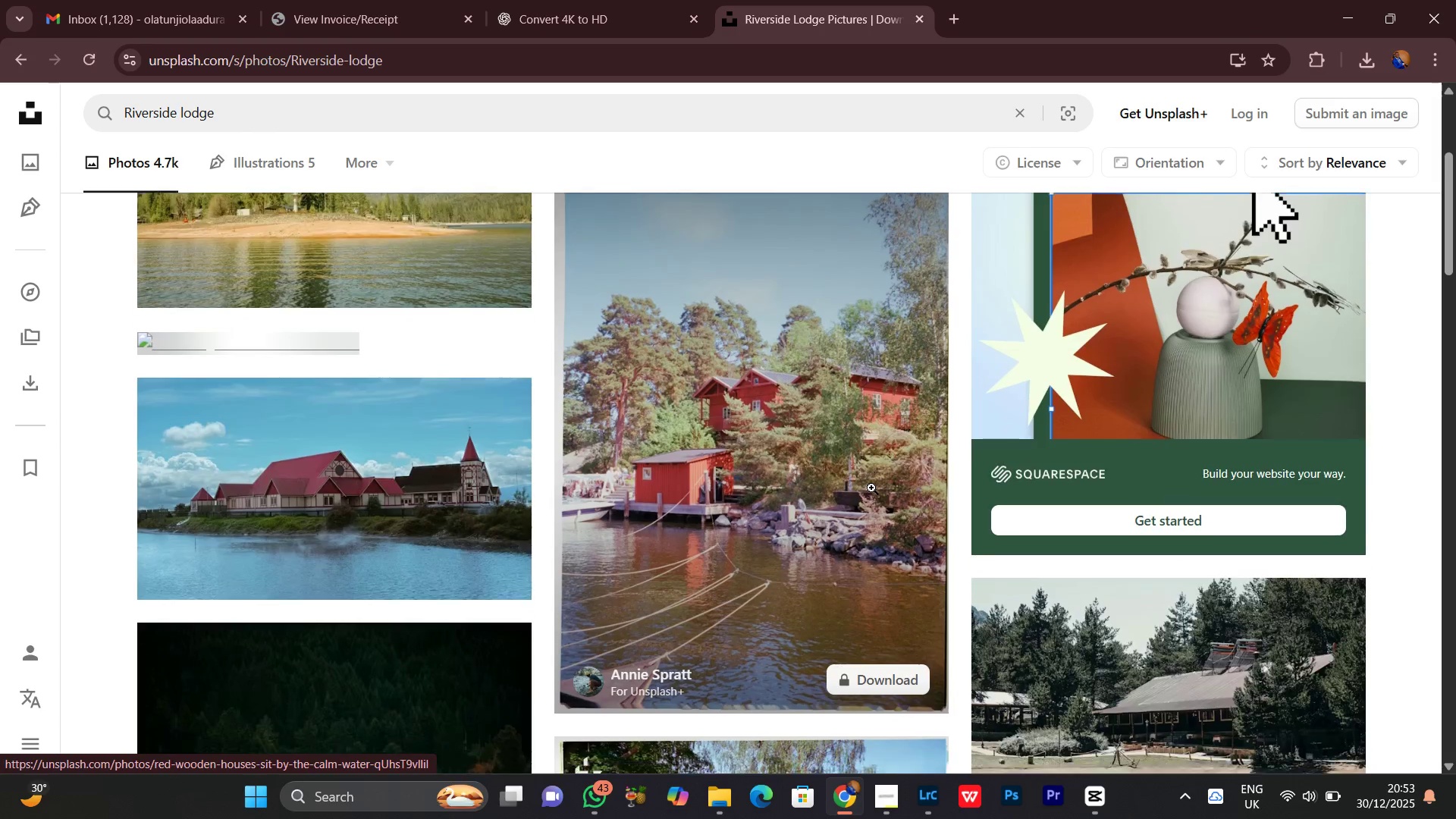 
scroll: coordinate [871, 488], scroll_direction: up, amount: 2.0
 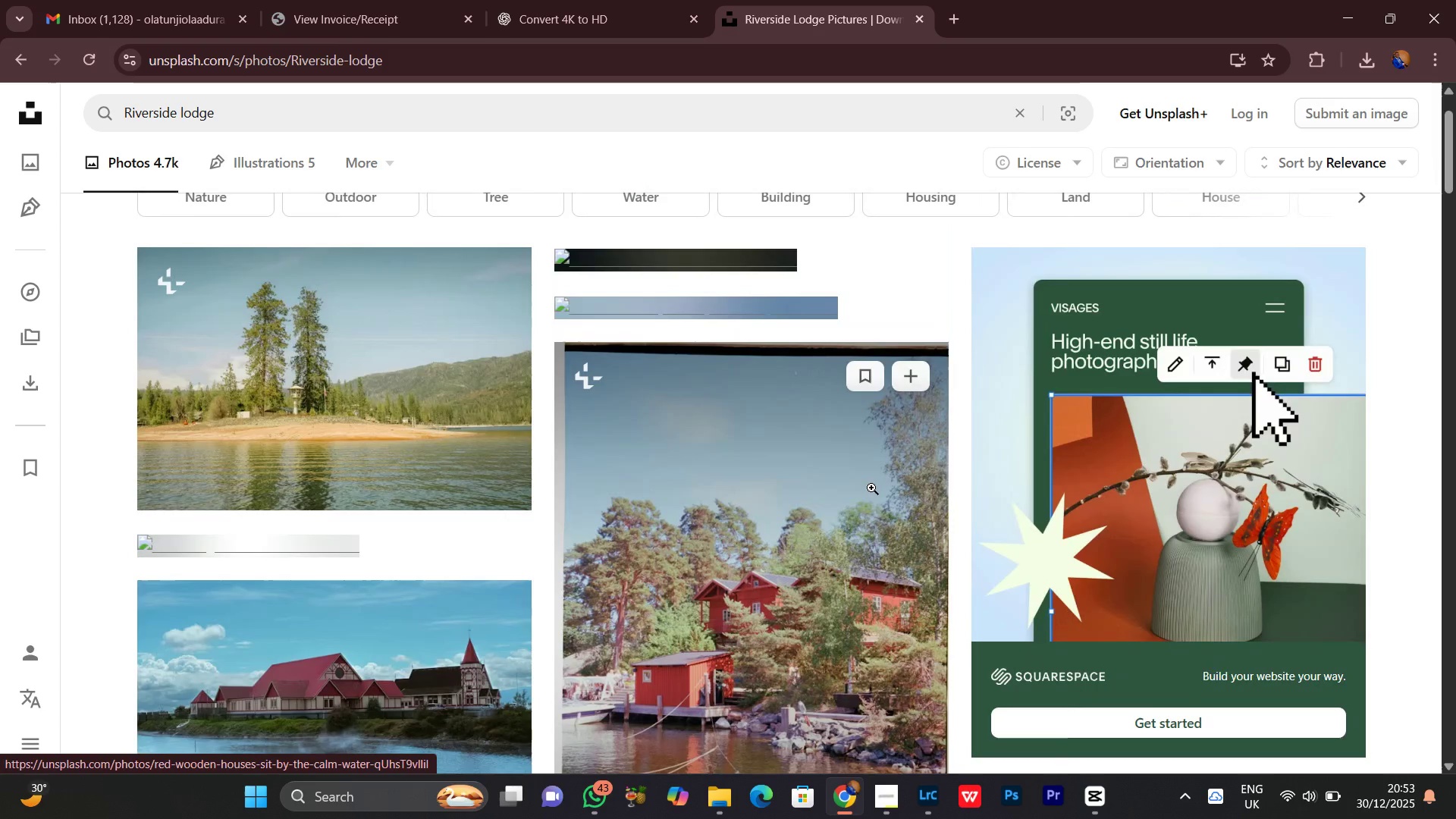 
scroll: coordinate [871, 488], scroll_direction: down, amount: 2.0
 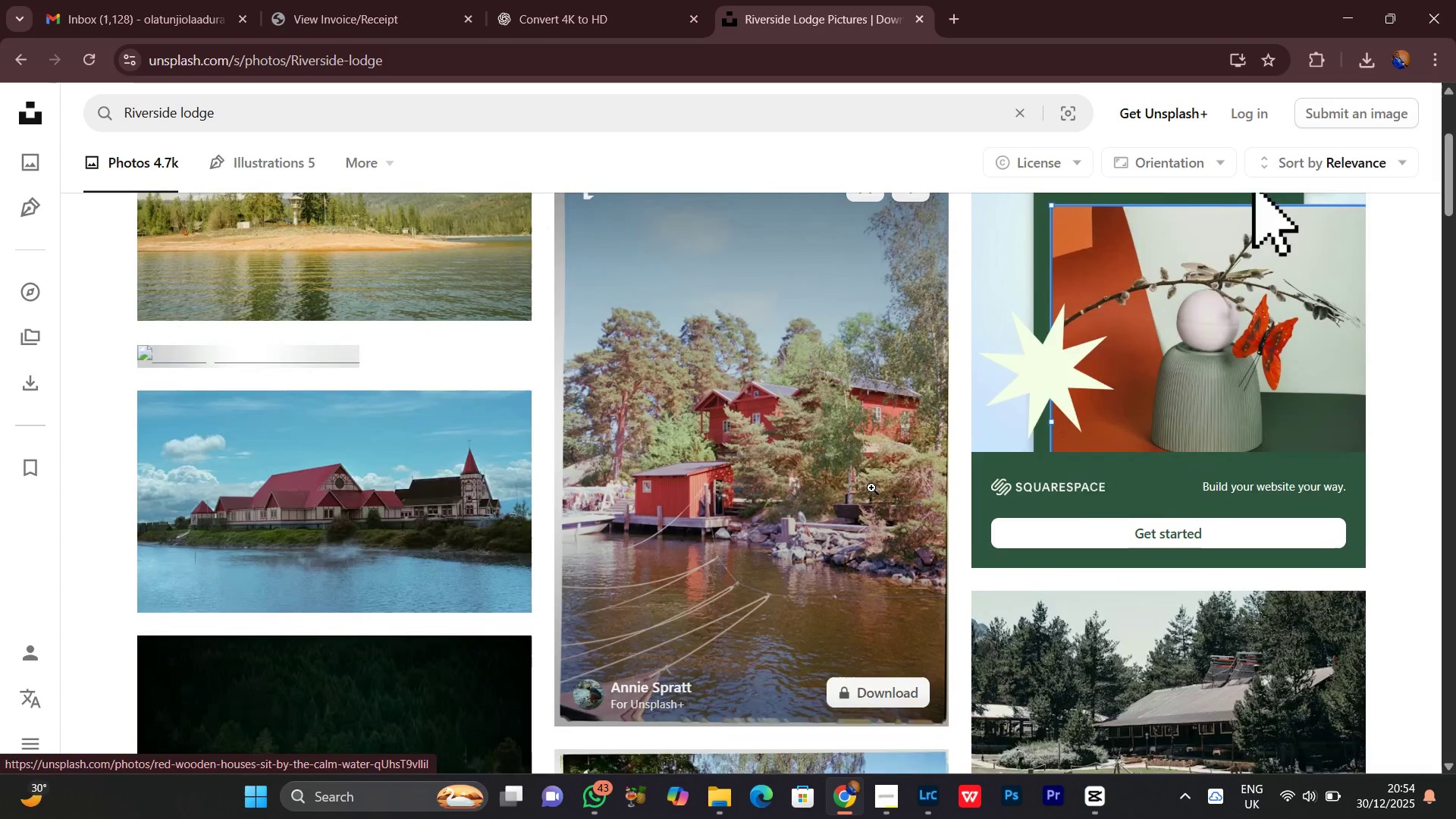 
scroll: coordinate [871, 488], scroll_direction: up, amount: 4.0
 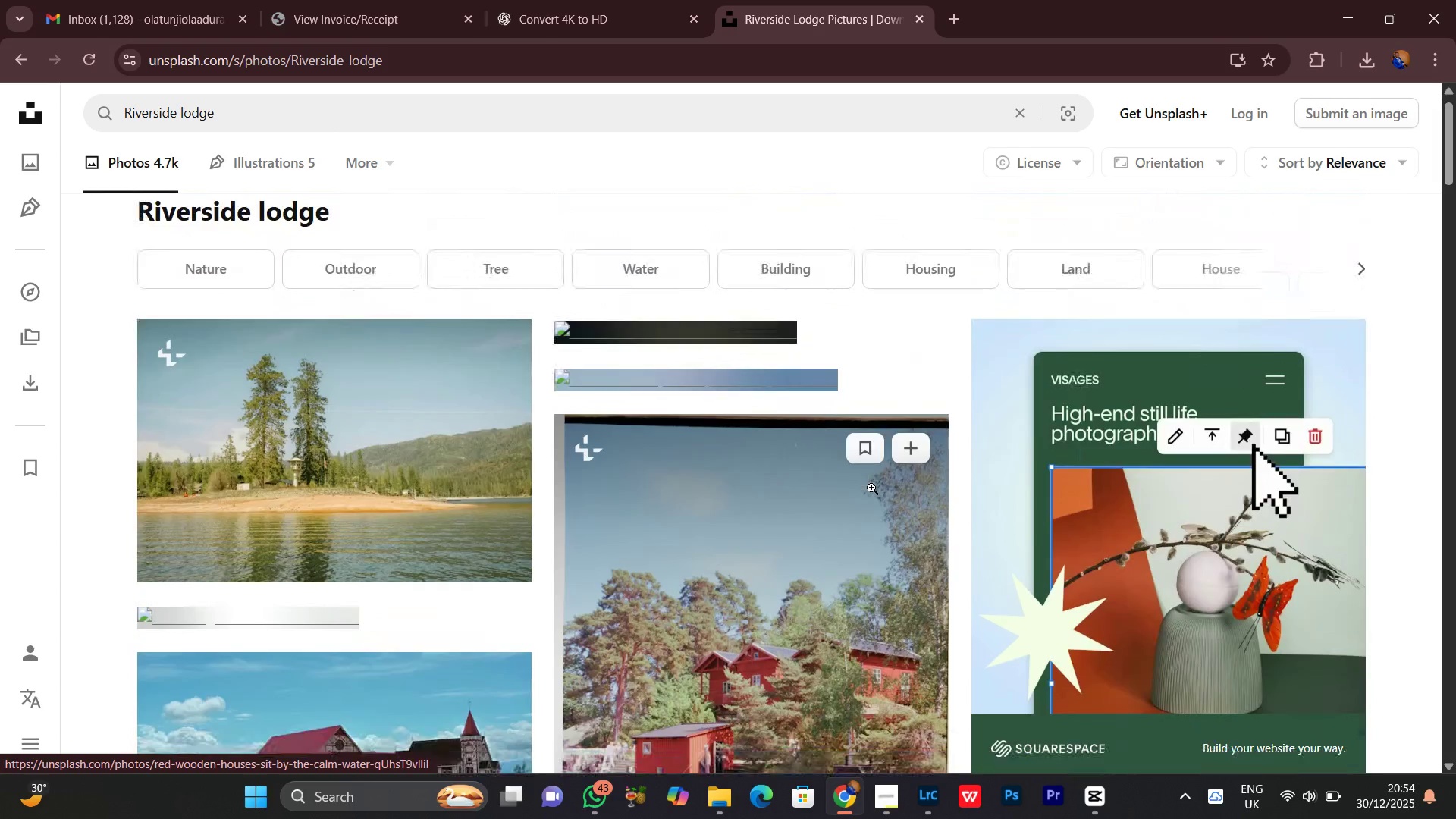 
scroll: coordinate [871, 488], scroll_direction: down, amount: 5.0
 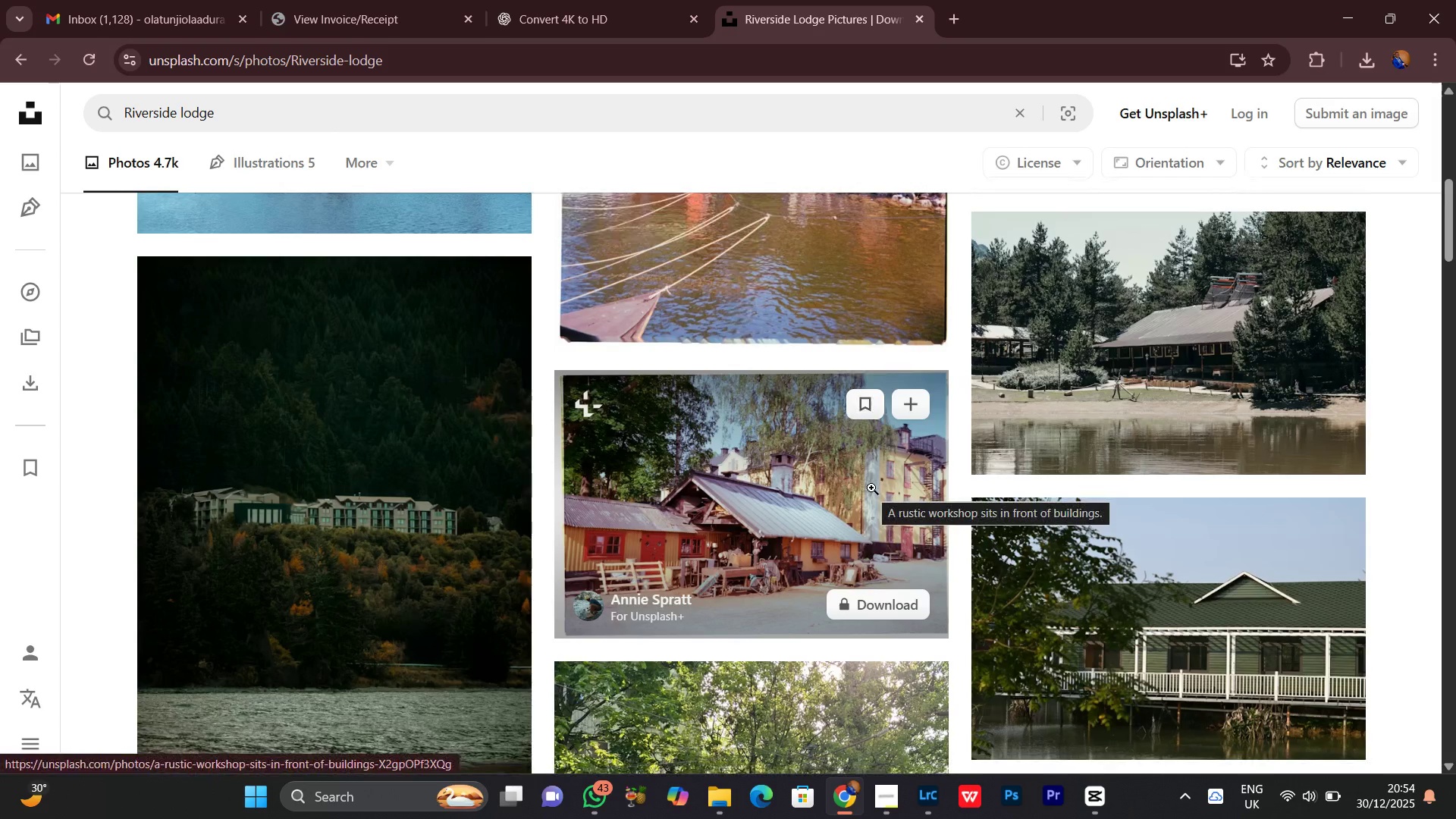 
scroll: coordinate [871, 488], scroll_direction: up, amount: 2.0
 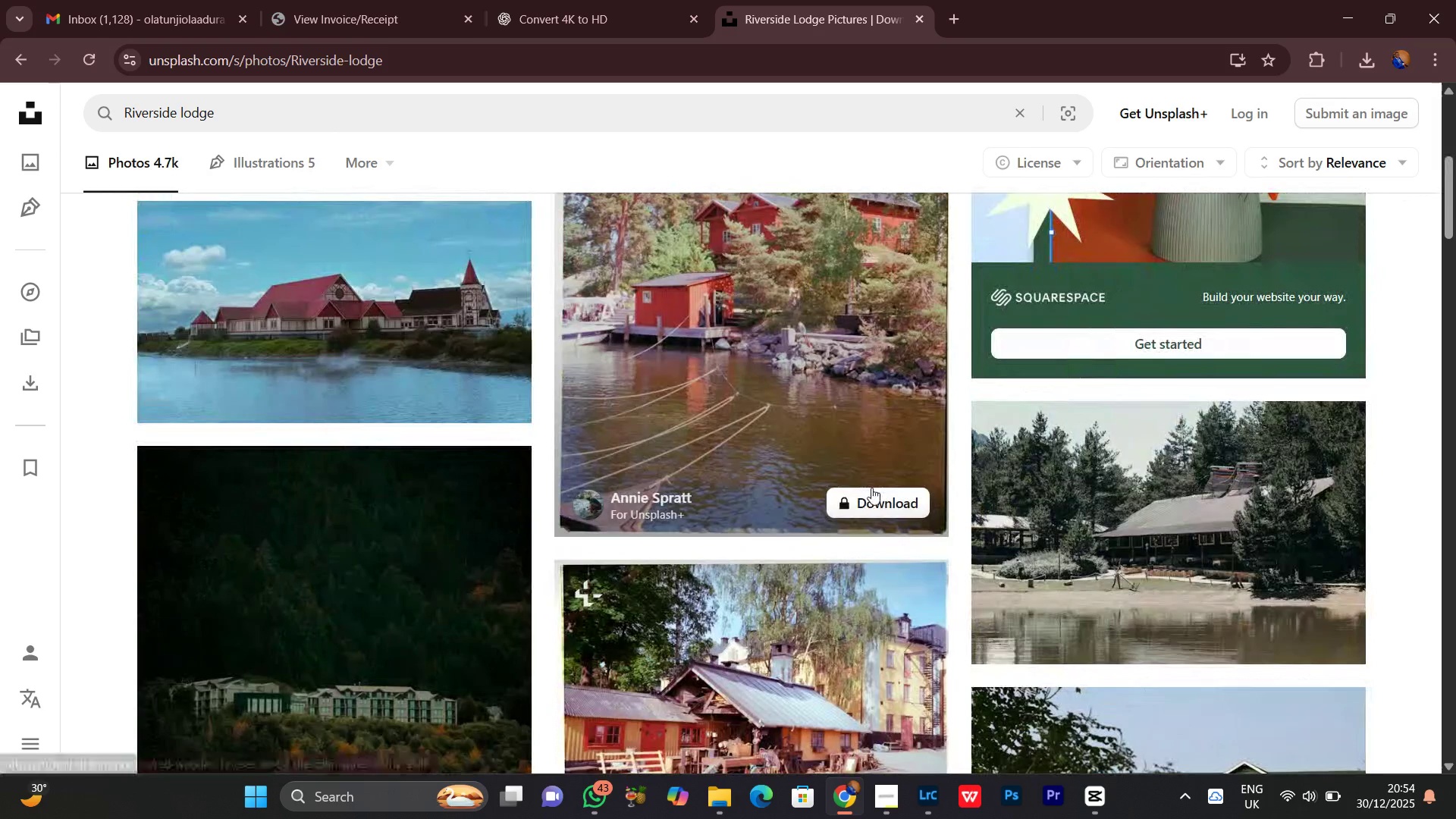 
scroll: coordinate [871, 488], scroll_direction: down, amount: 3.0
 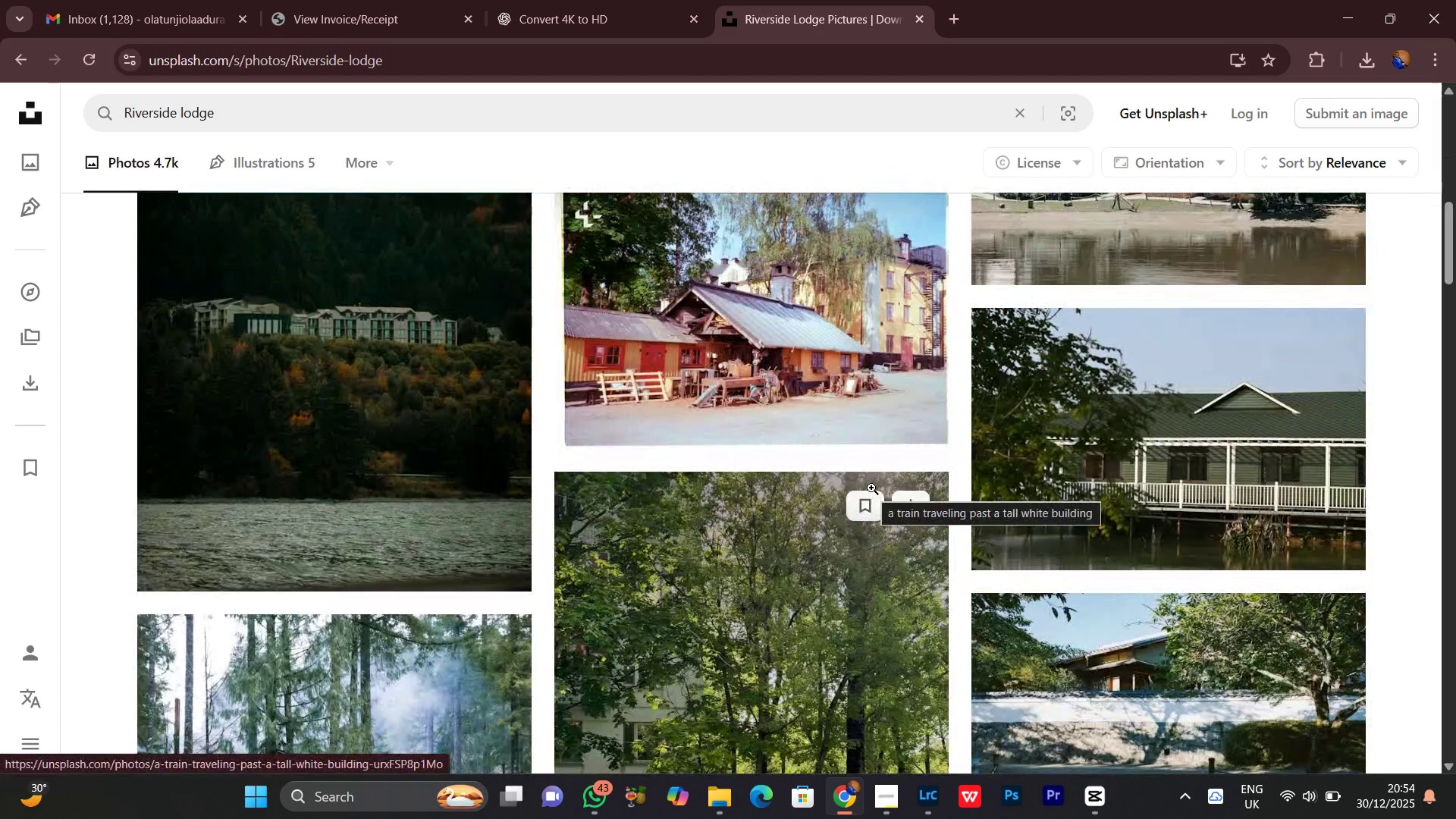 
wait(9.9)
 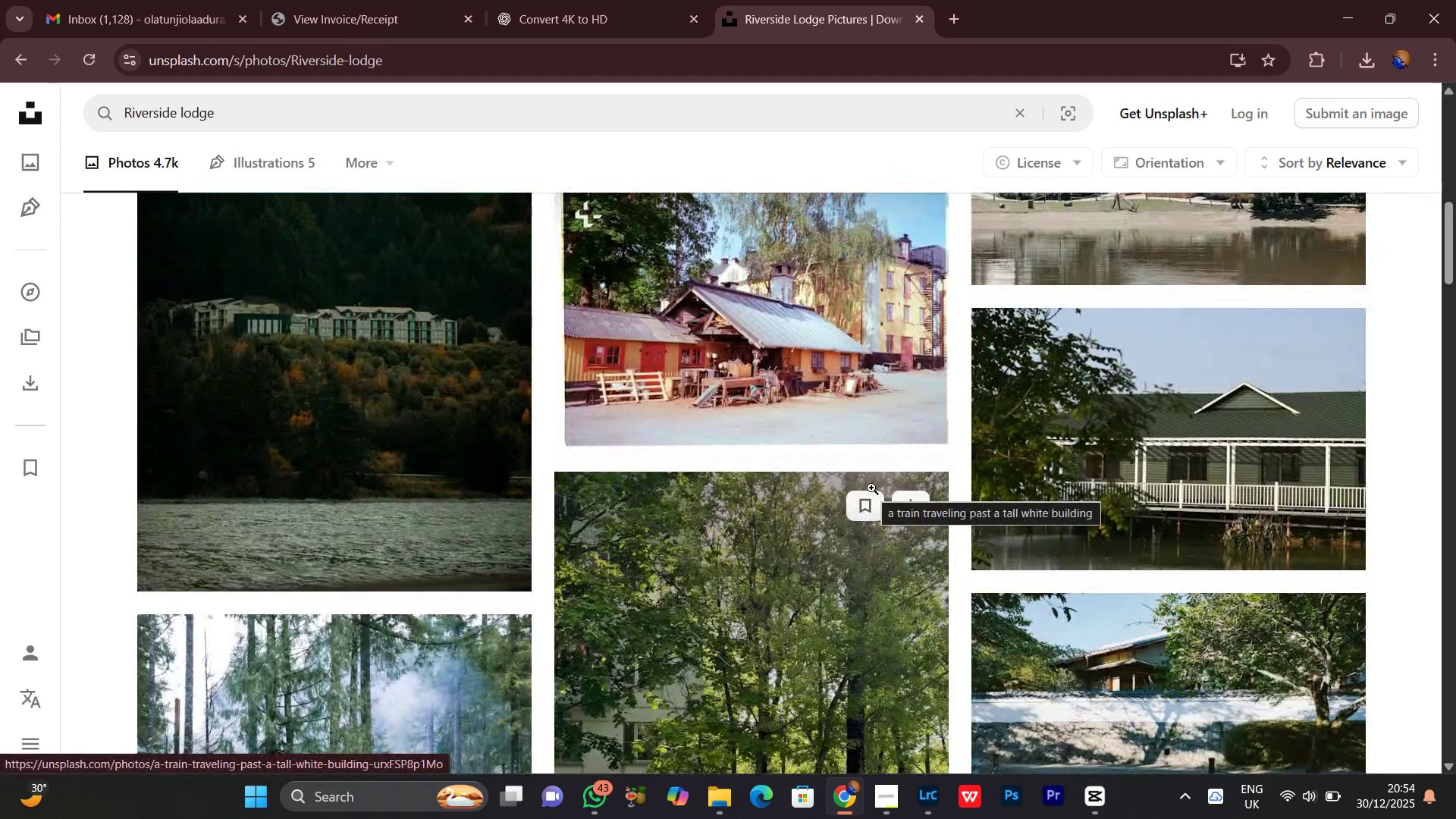 
scroll: coordinate [866, 512], scroll_direction: down, amount: 12.0
 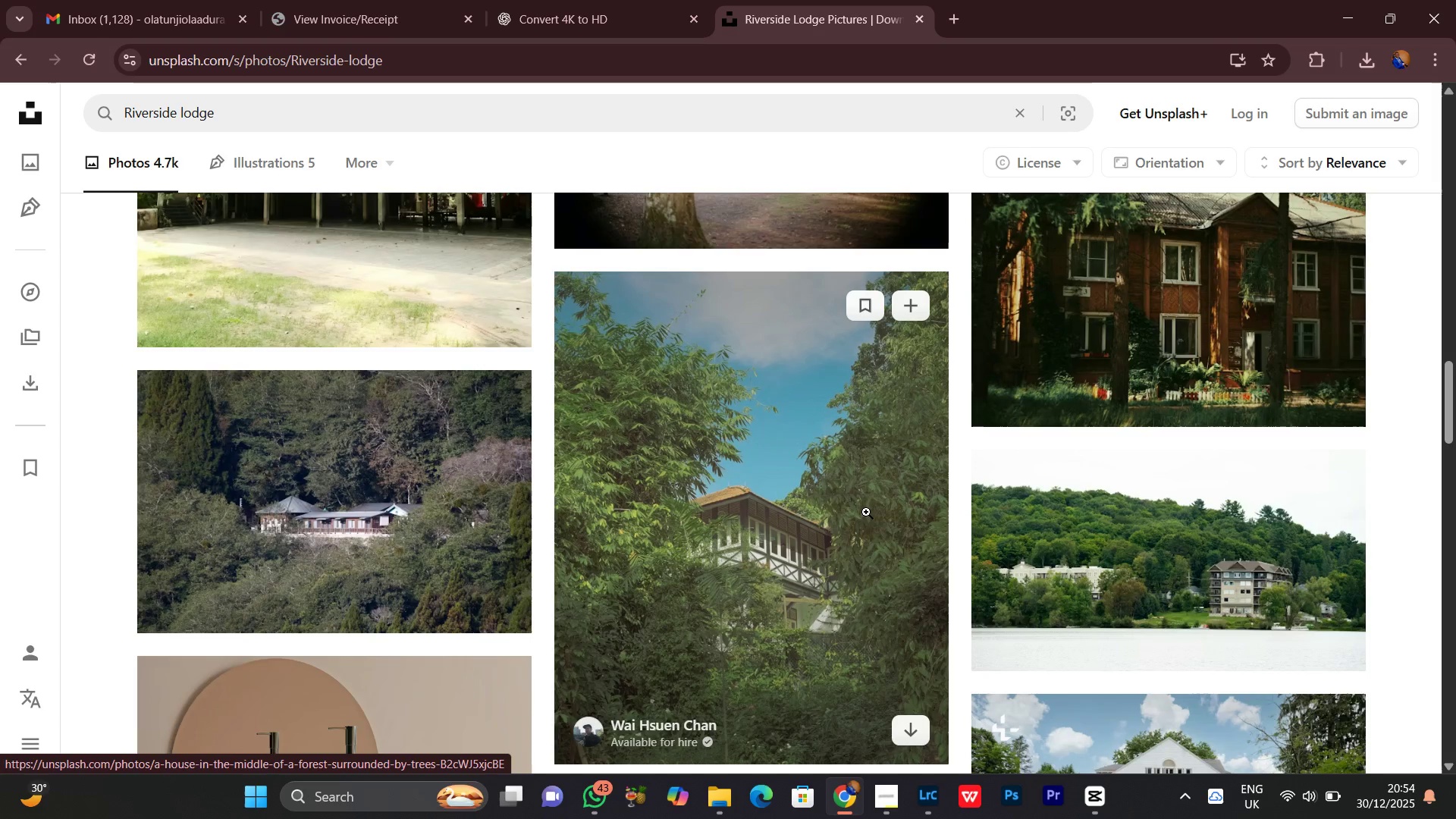 
wait(8.03)
 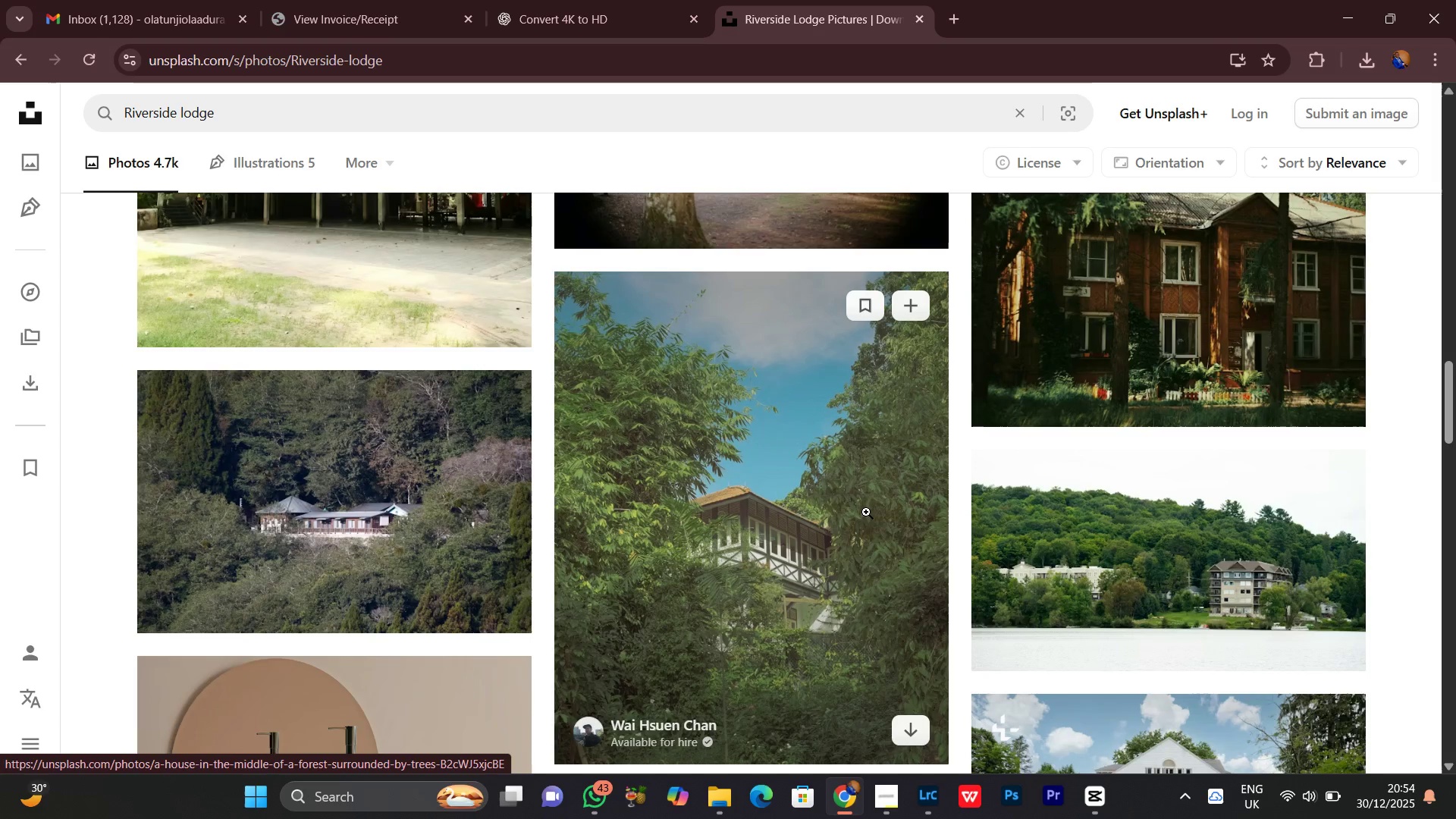 
scroll: coordinate [866, 512], scroll_direction: down, amount: 4.0
 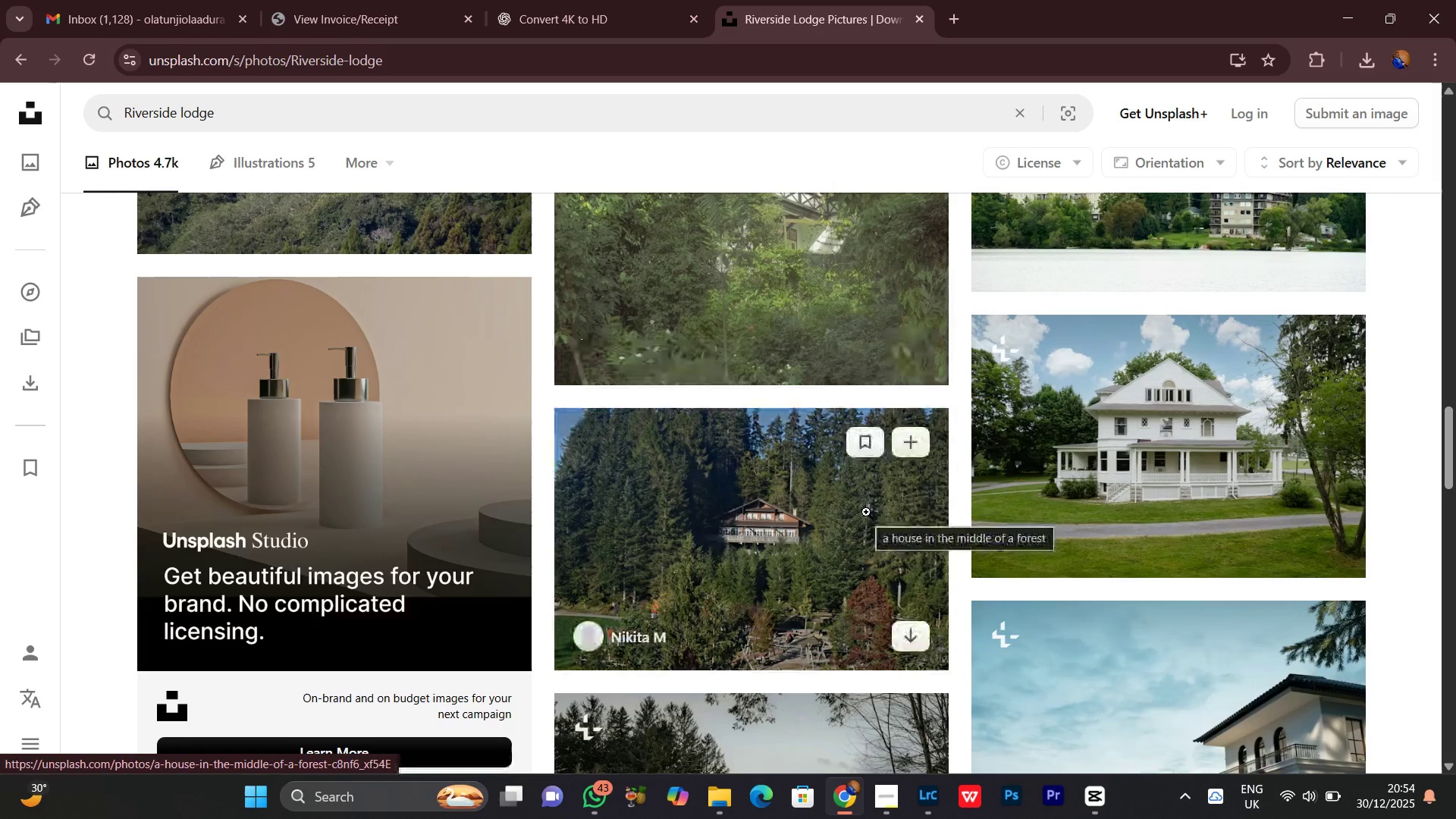 
scroll: coordinate [866, 512], scroll_direction: up, amount: 1.0
 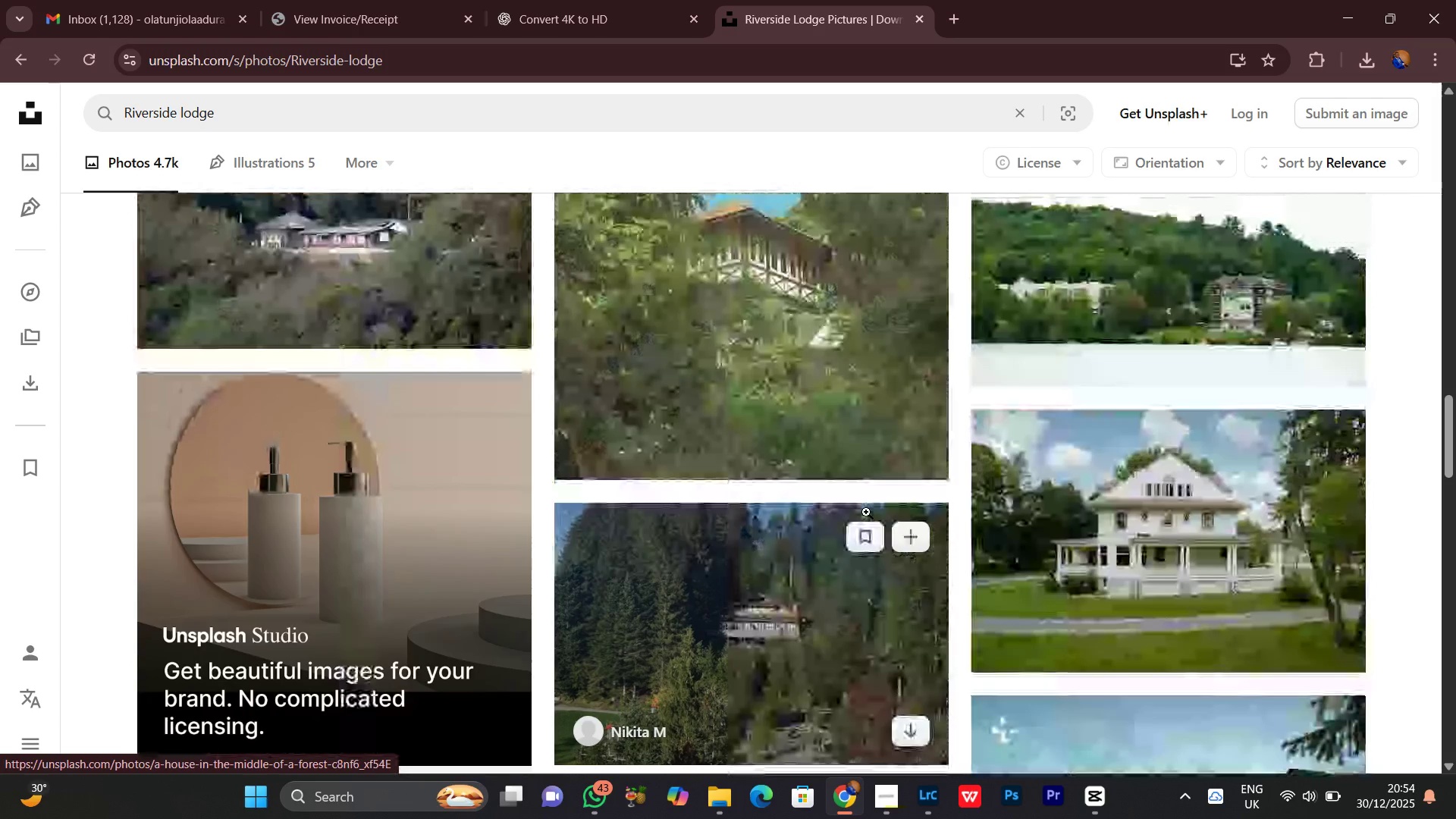 
scroll: coordinate [892, 584], scroll_direction: down, amount: 6.0
 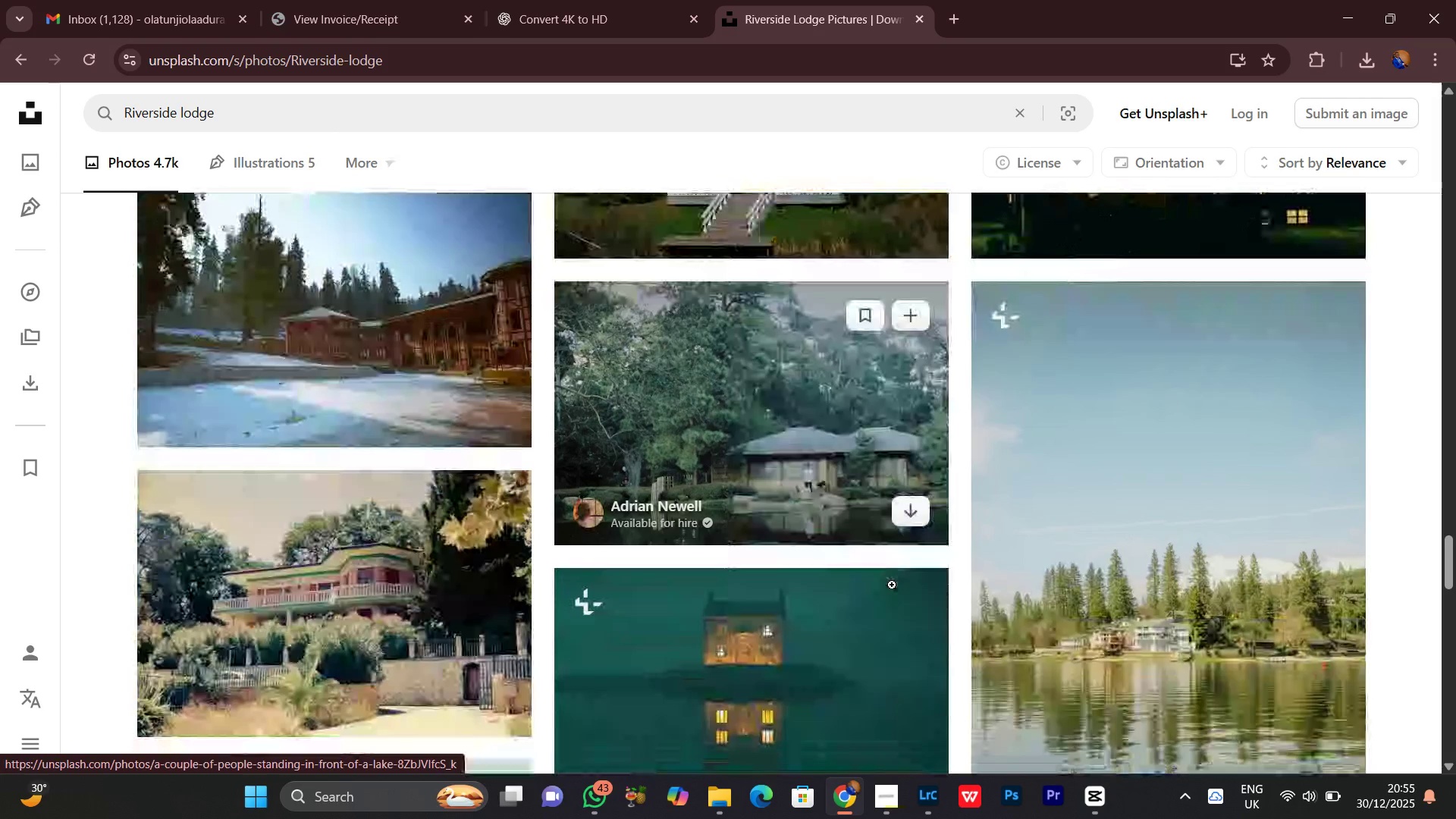 
scroll: coordinate [892, 585], scroll_direction: down, amount: 1.0
 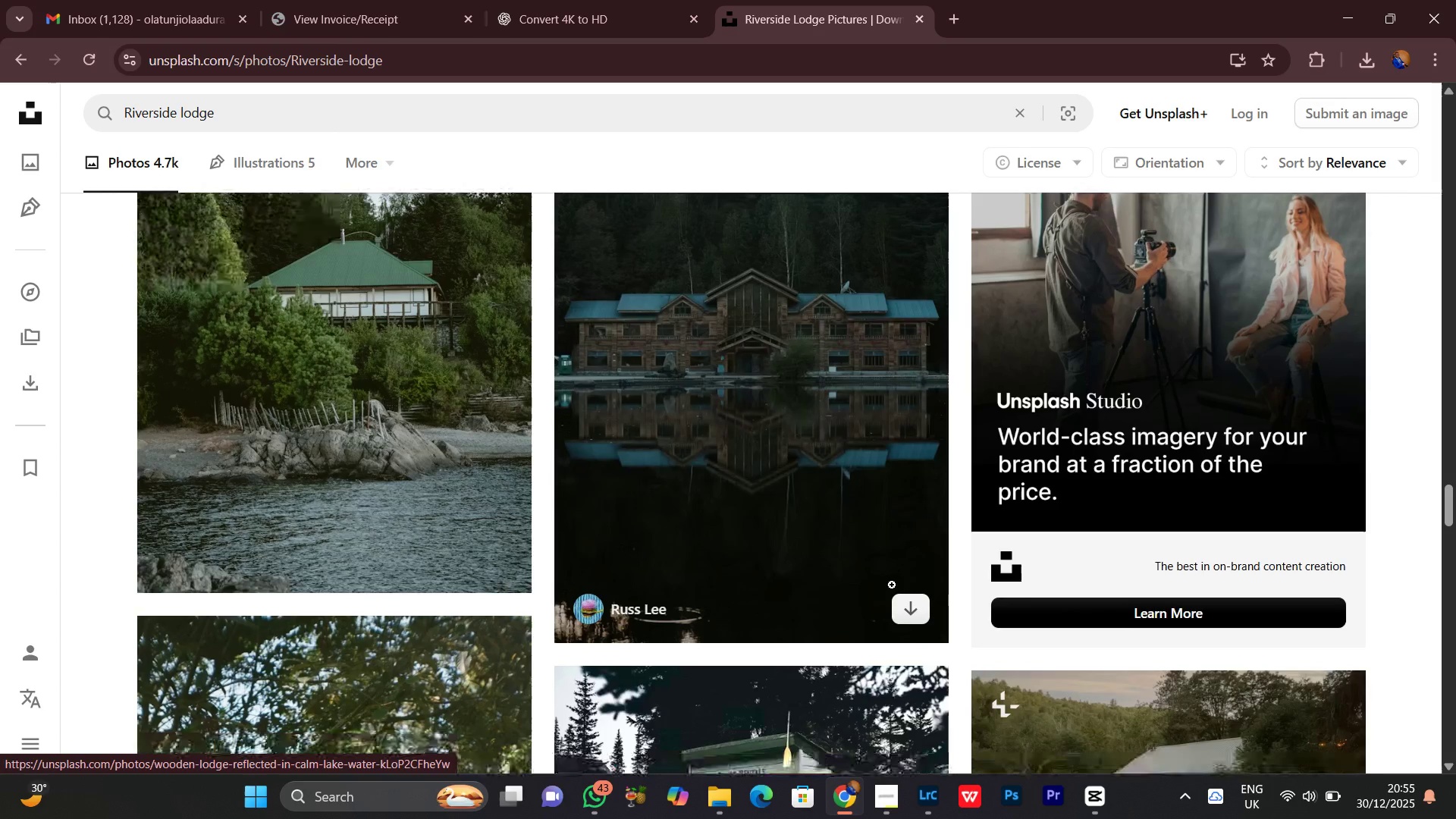 
scroll: coordinate [892, 585], scroll_direction: up, amount: 6.0
 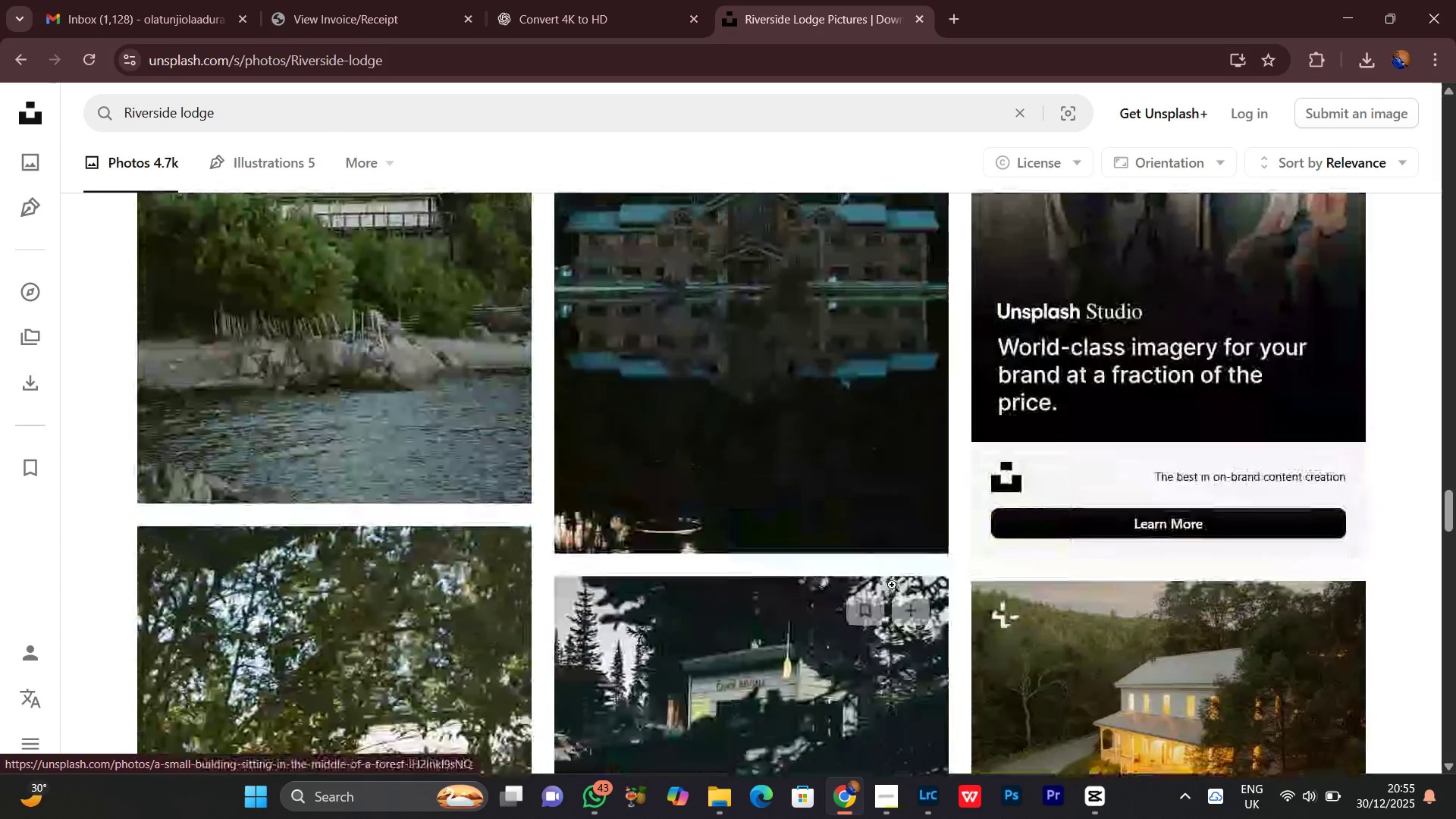 
scroll: coordinate [892, 585], scroll_direction: down, amount: 2.0
 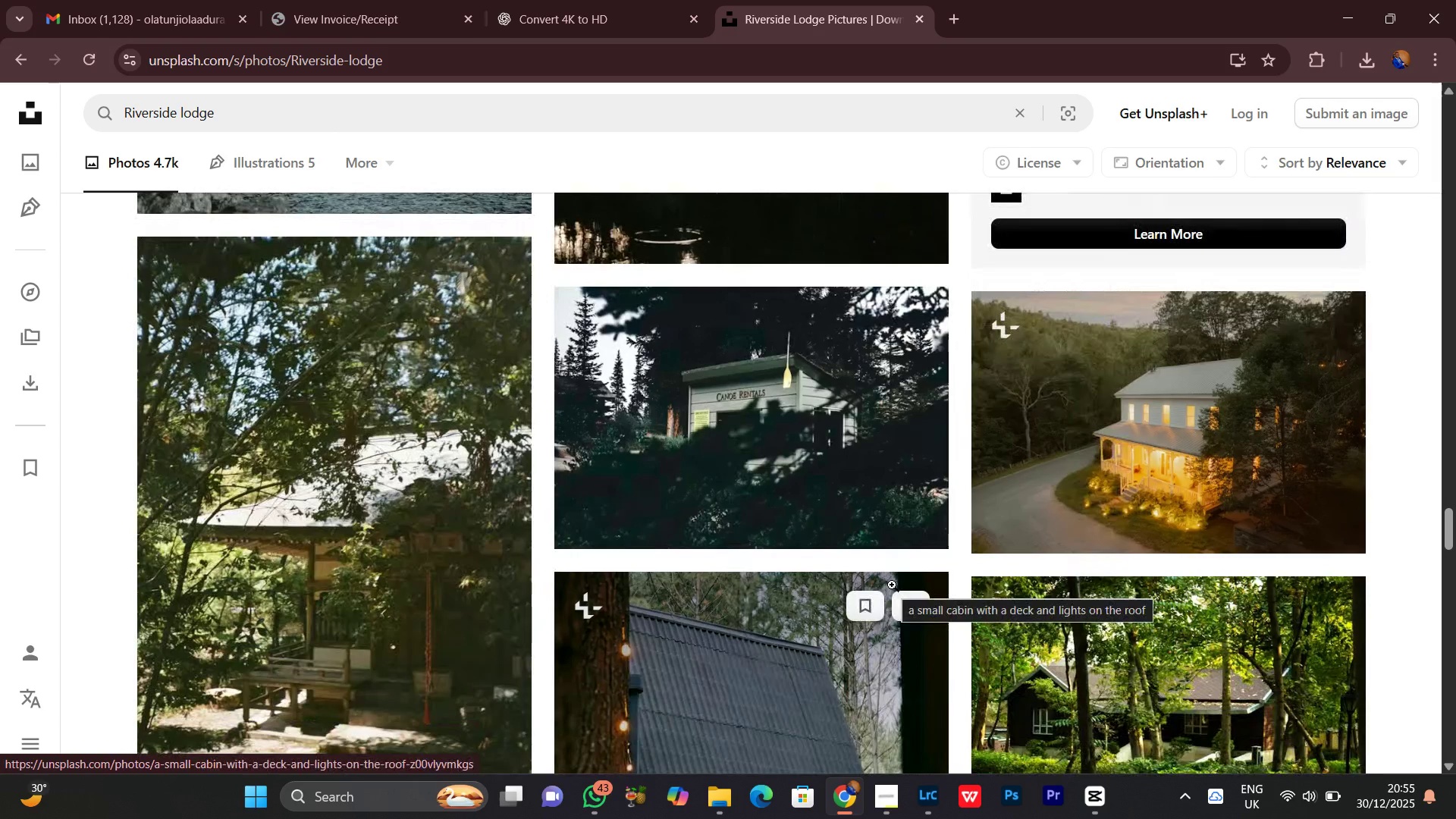 
wait(6.81)
 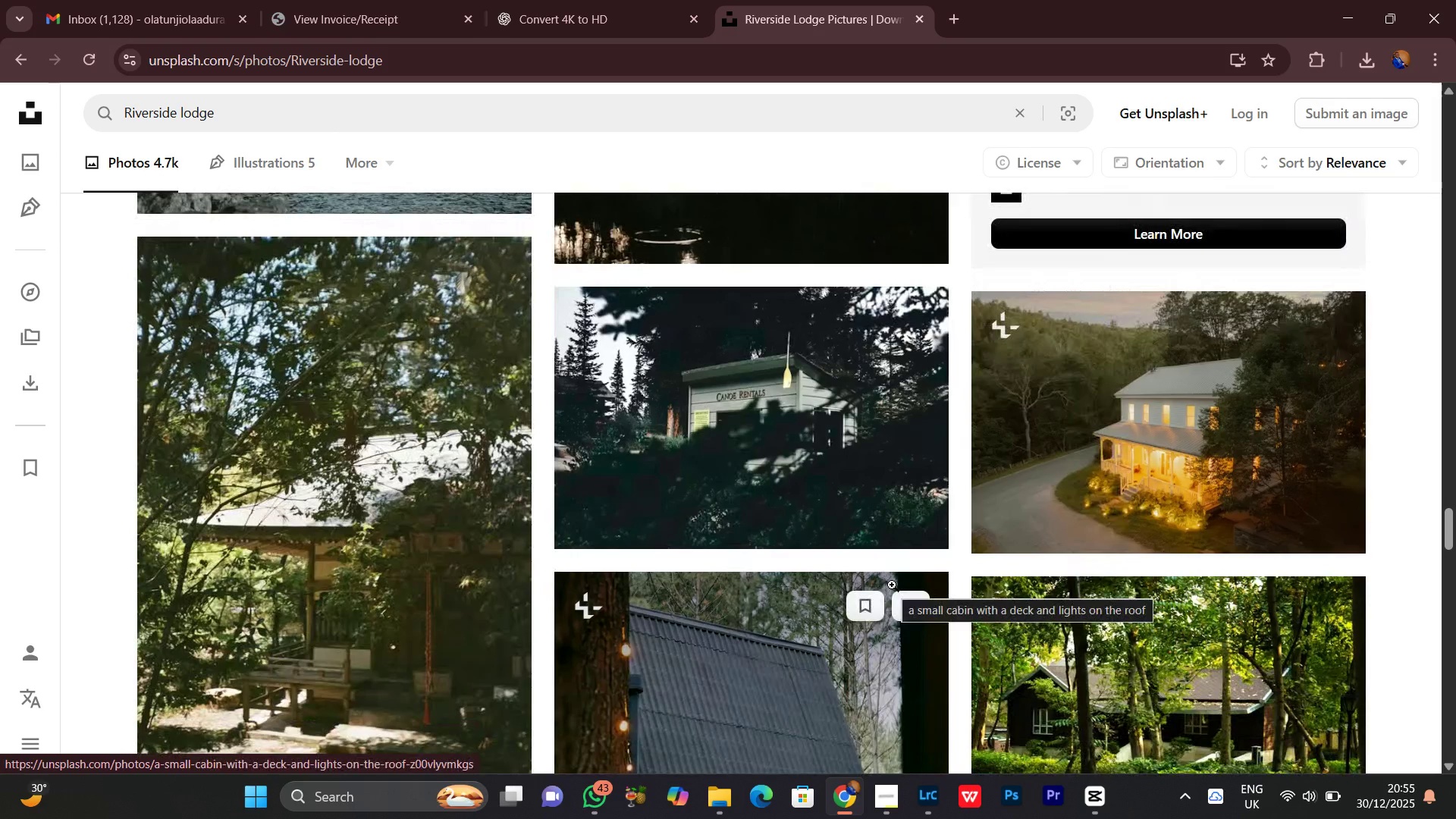 
scroll: coordinate [892, 585], scroll_direction: down, amount: 2.0
 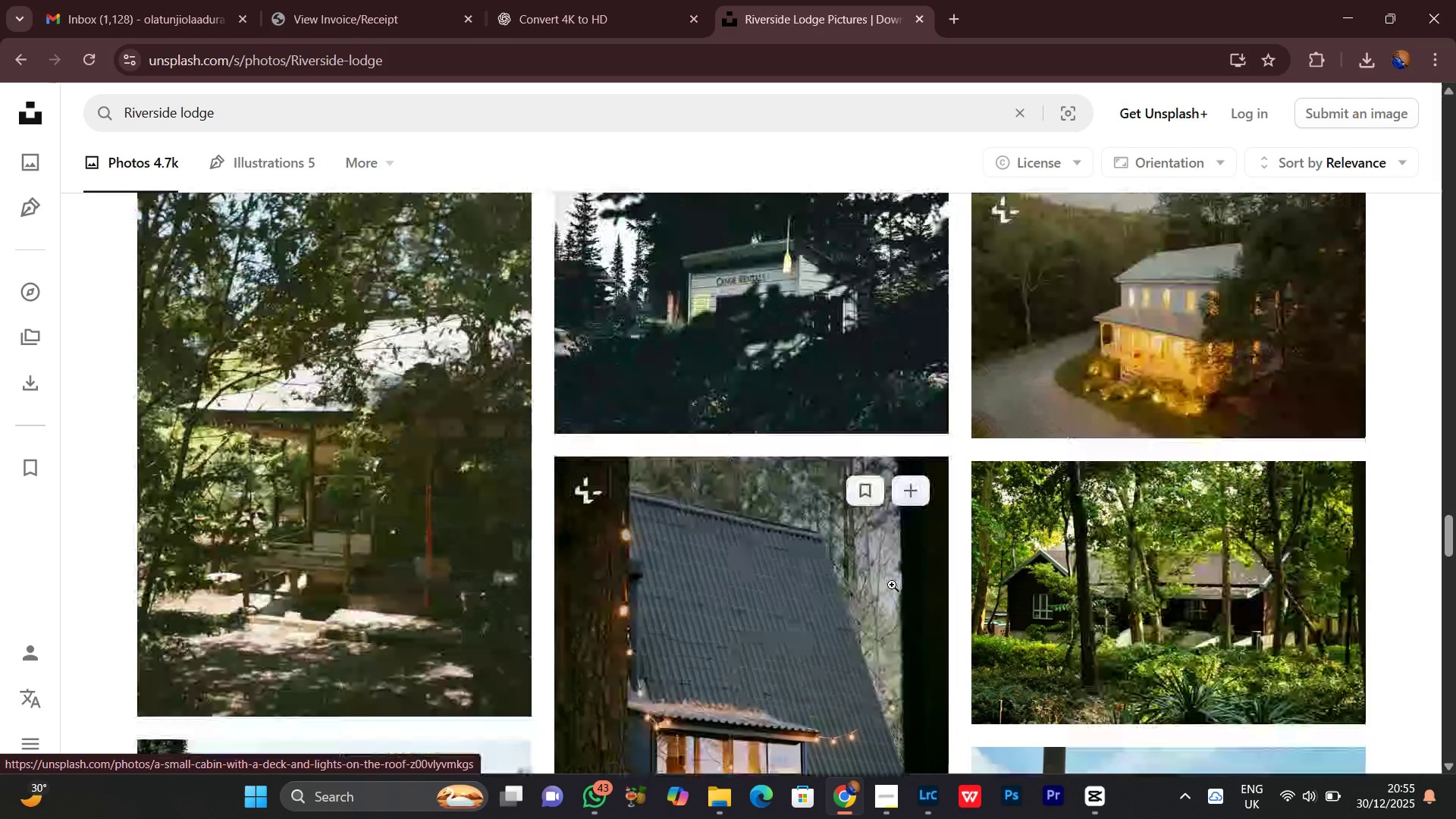 
scroll: coordinate [892, 585], scroll_direction: up, amount: 5.0
 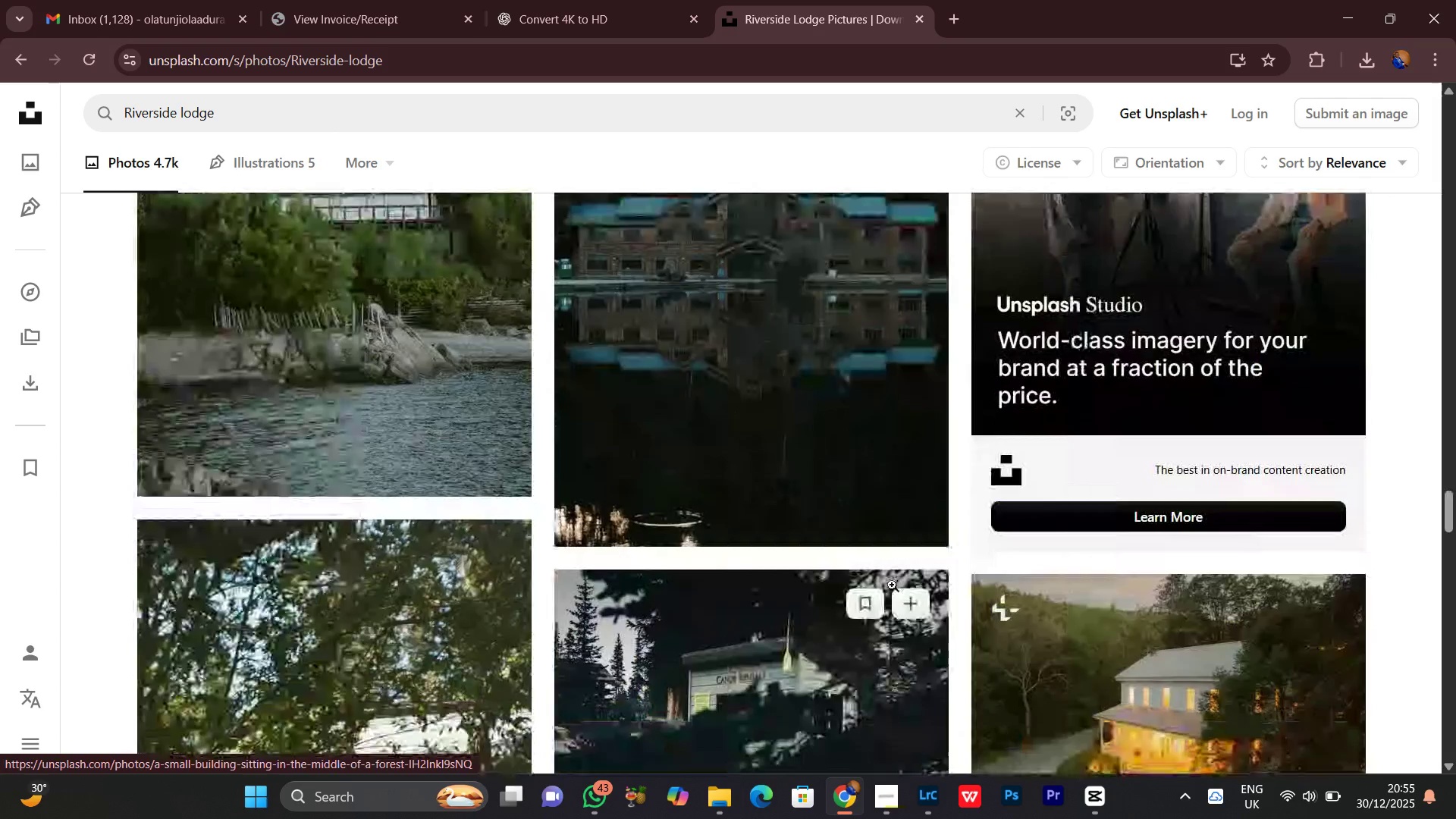 
scroll: coordinate [892, 585], scroll_direction: down, amount: 3.0
 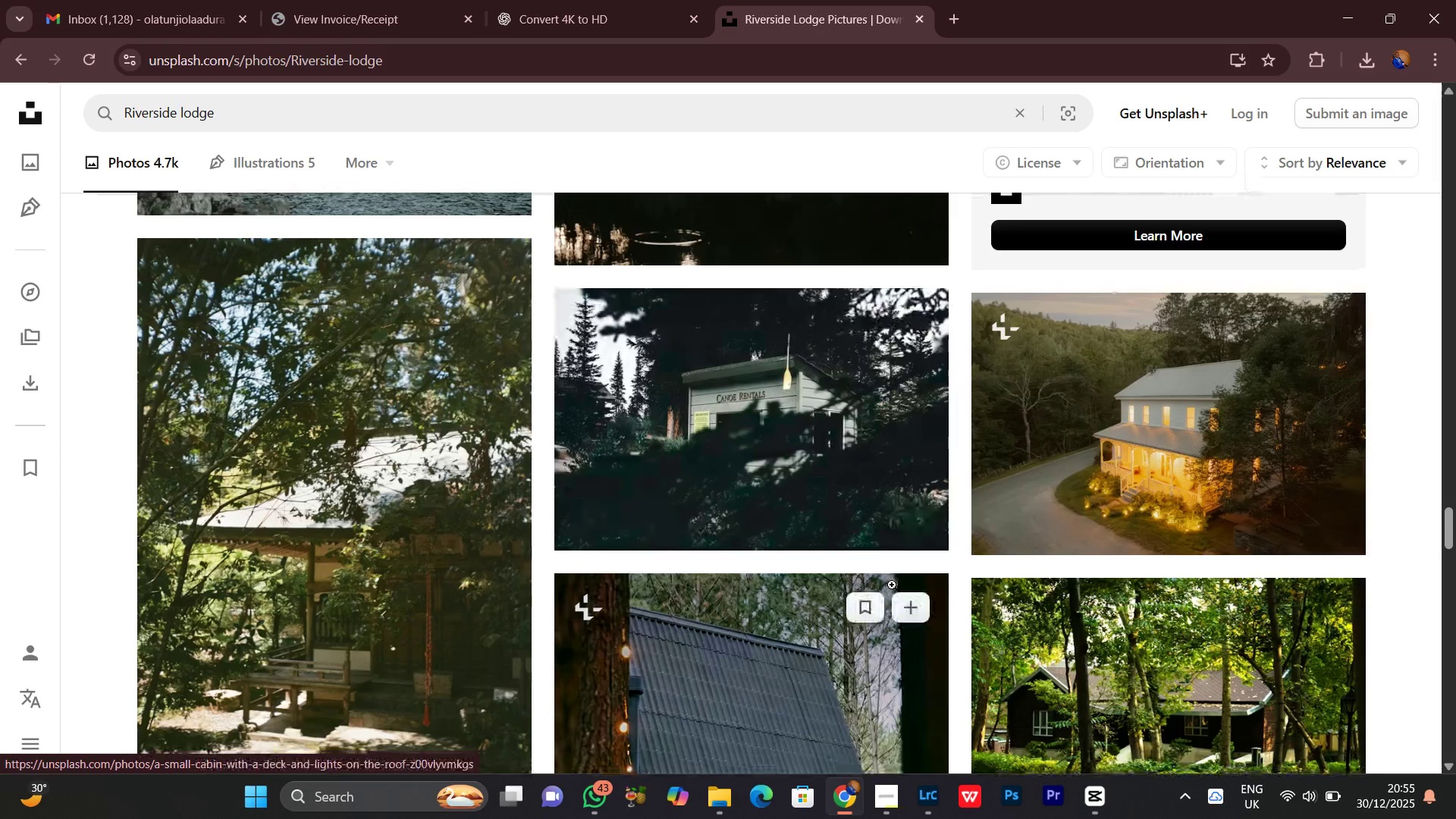 
scroll: coordinate [892, 585], scroll_direction: up, amount: 1.0
 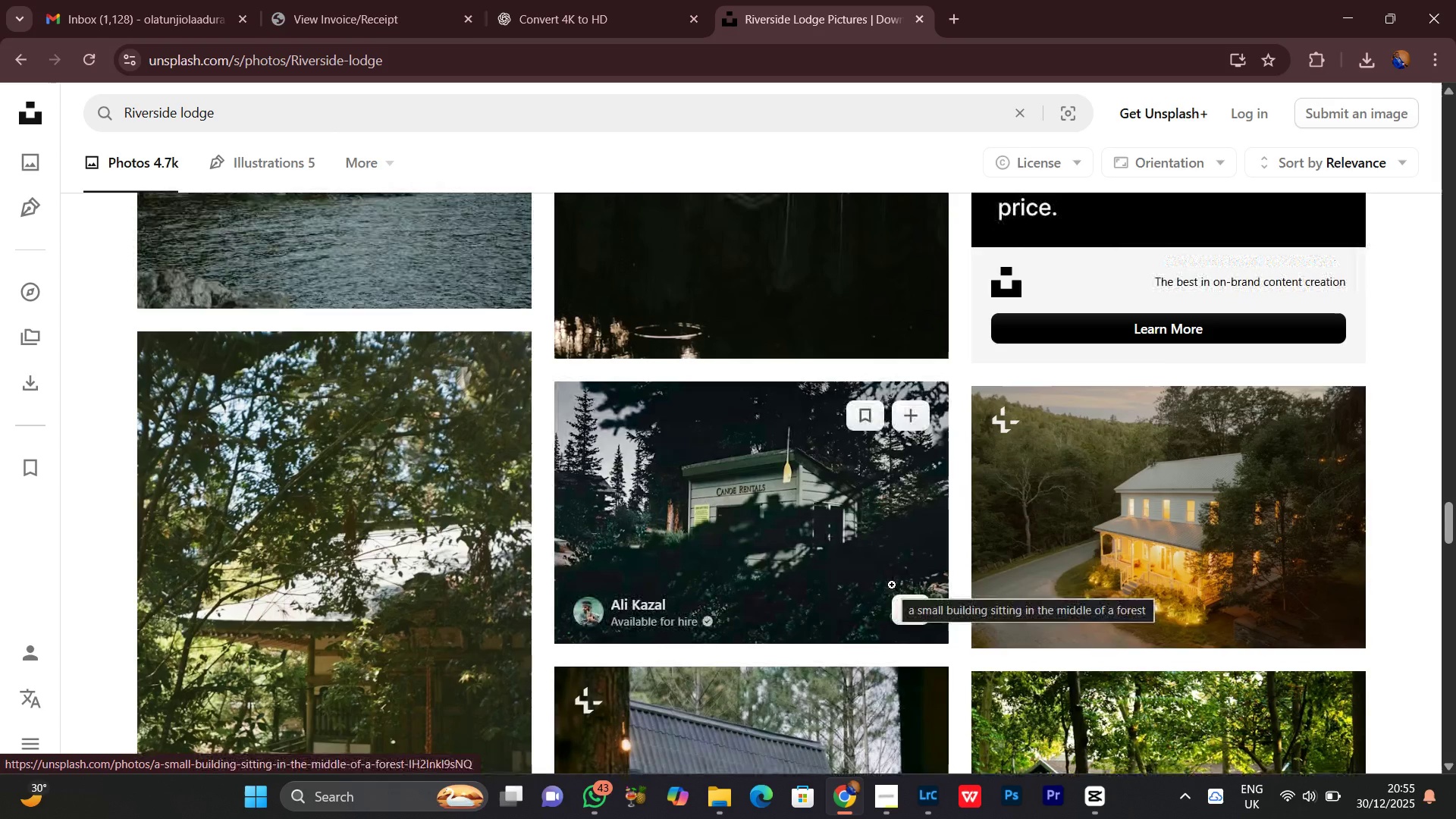 
scroll: coordinate [885, 629], scroll_direction: down, amount: 8.0
 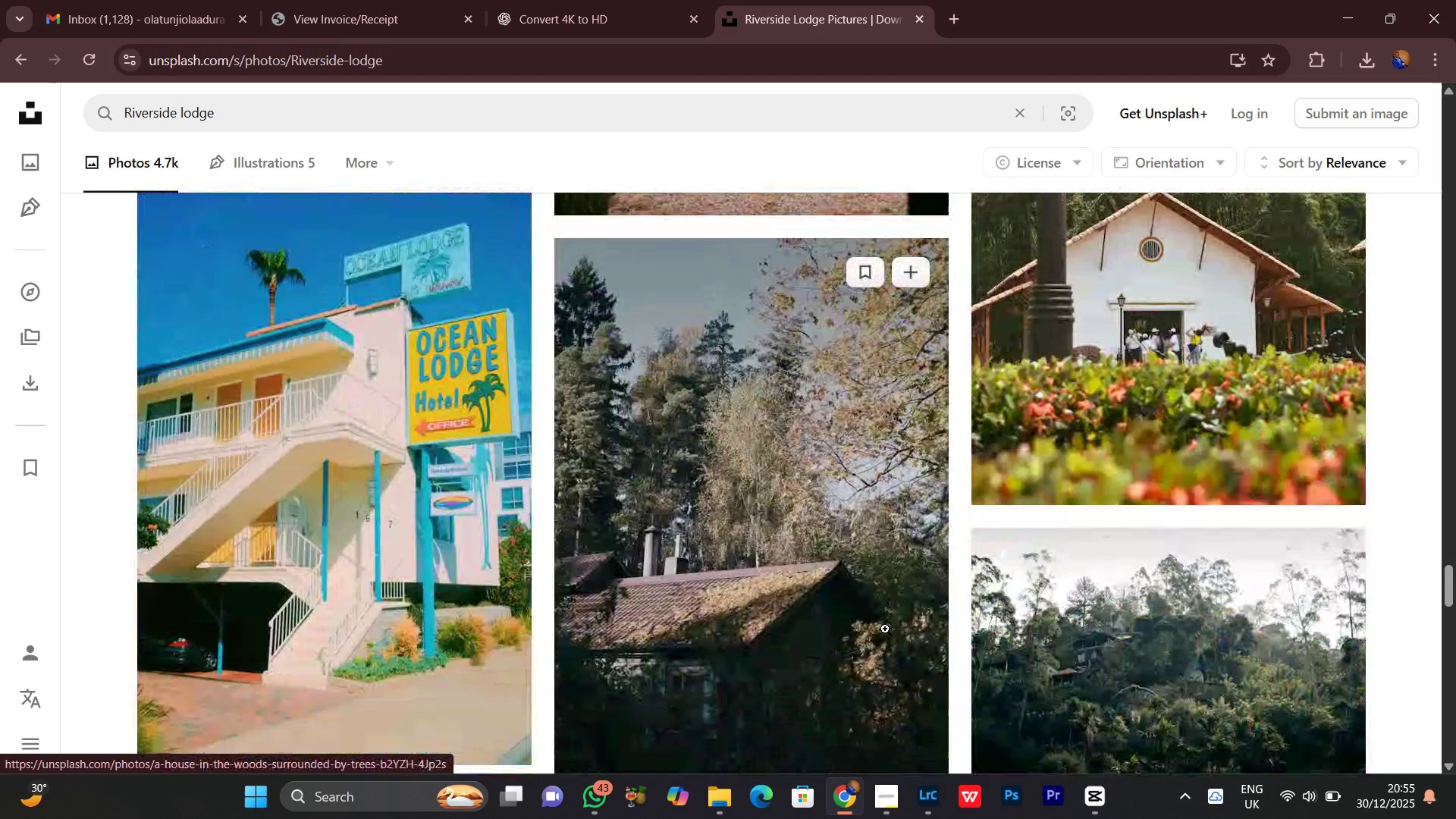 
scroll: coordinate [885, 630], scroll_direction: down, amount: 5.0
 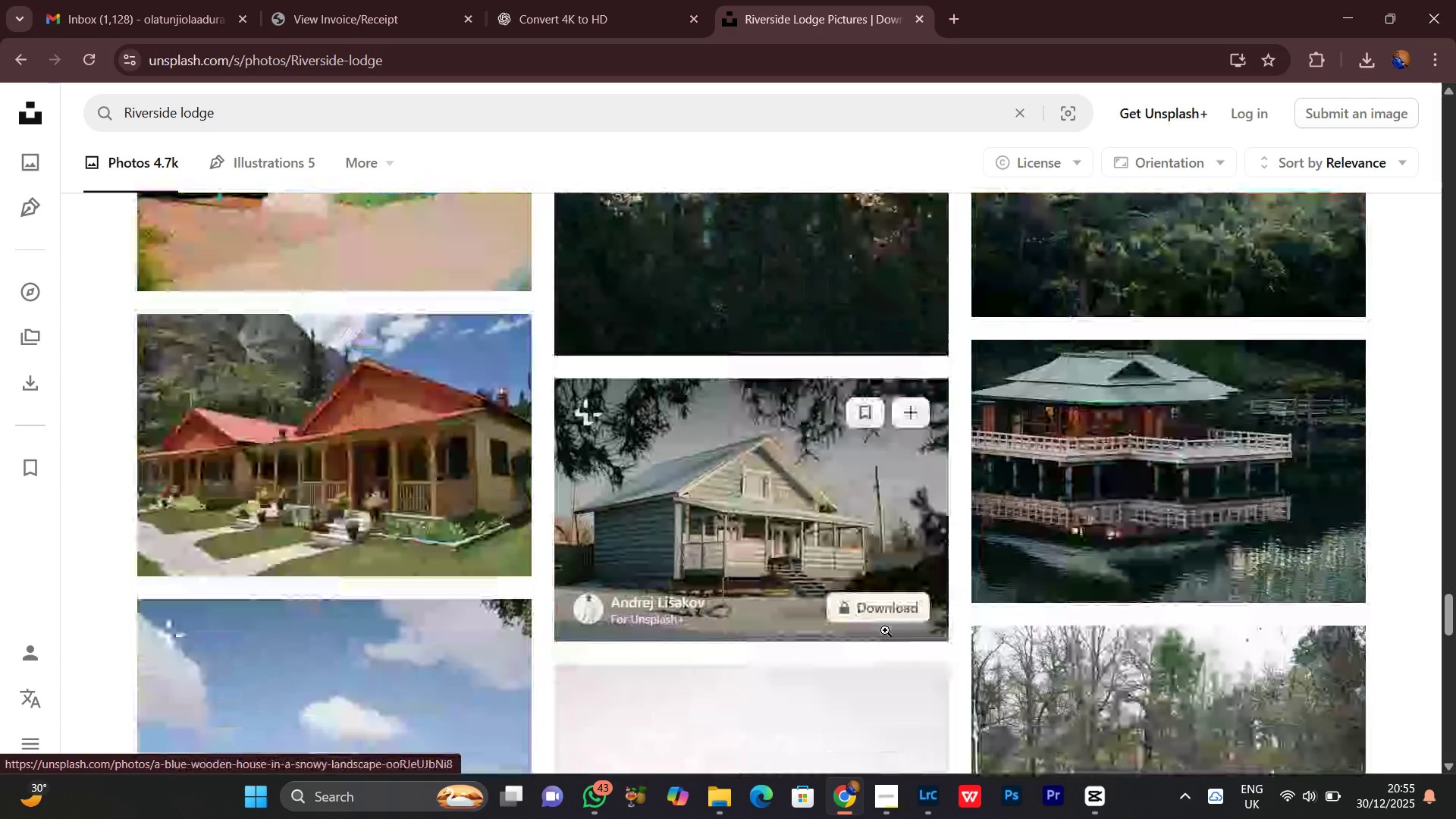 
wait(6.89)
 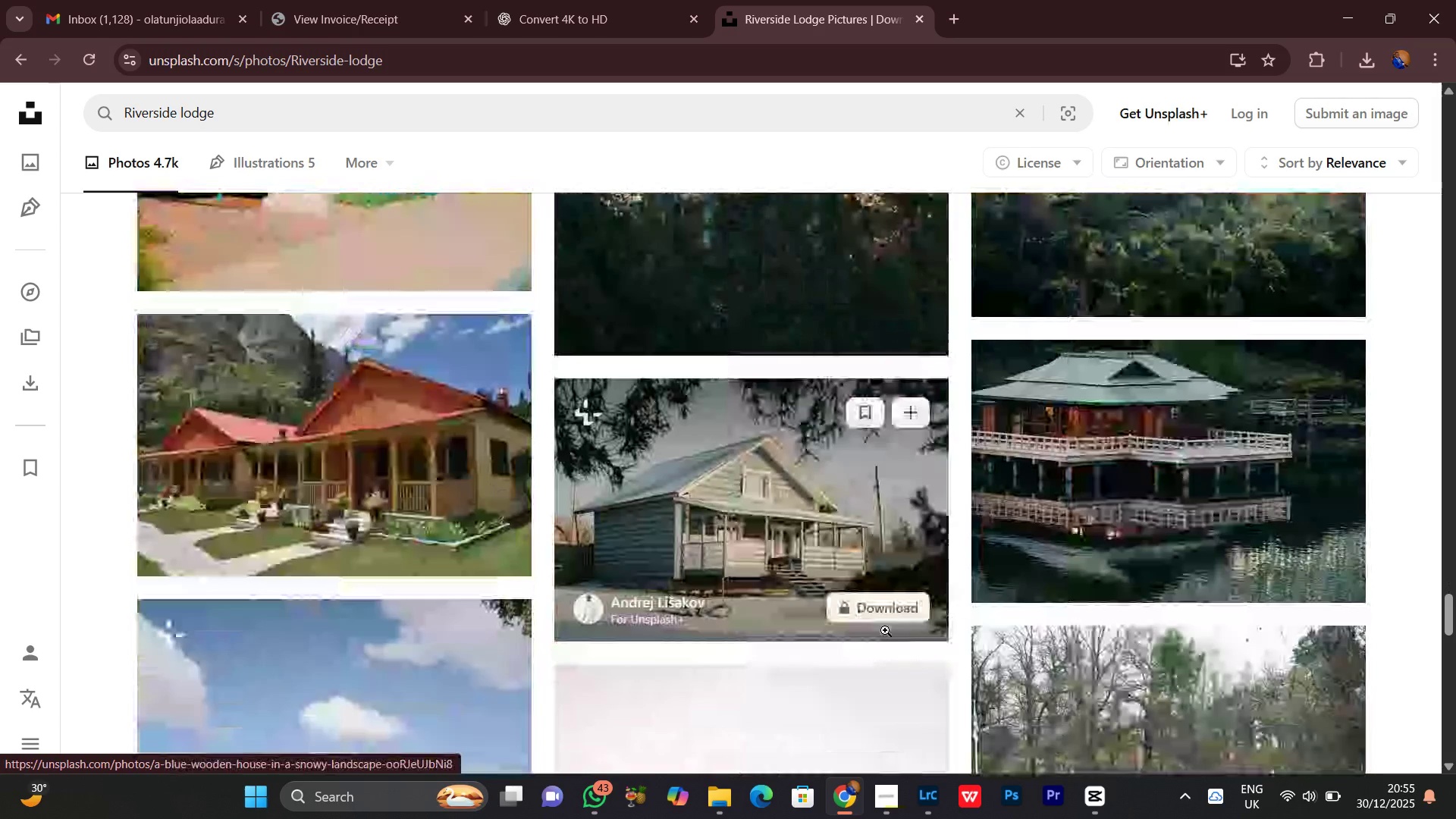 
scroll: coordinate [885, 631], scroll_direction: down, amount: 2.0
 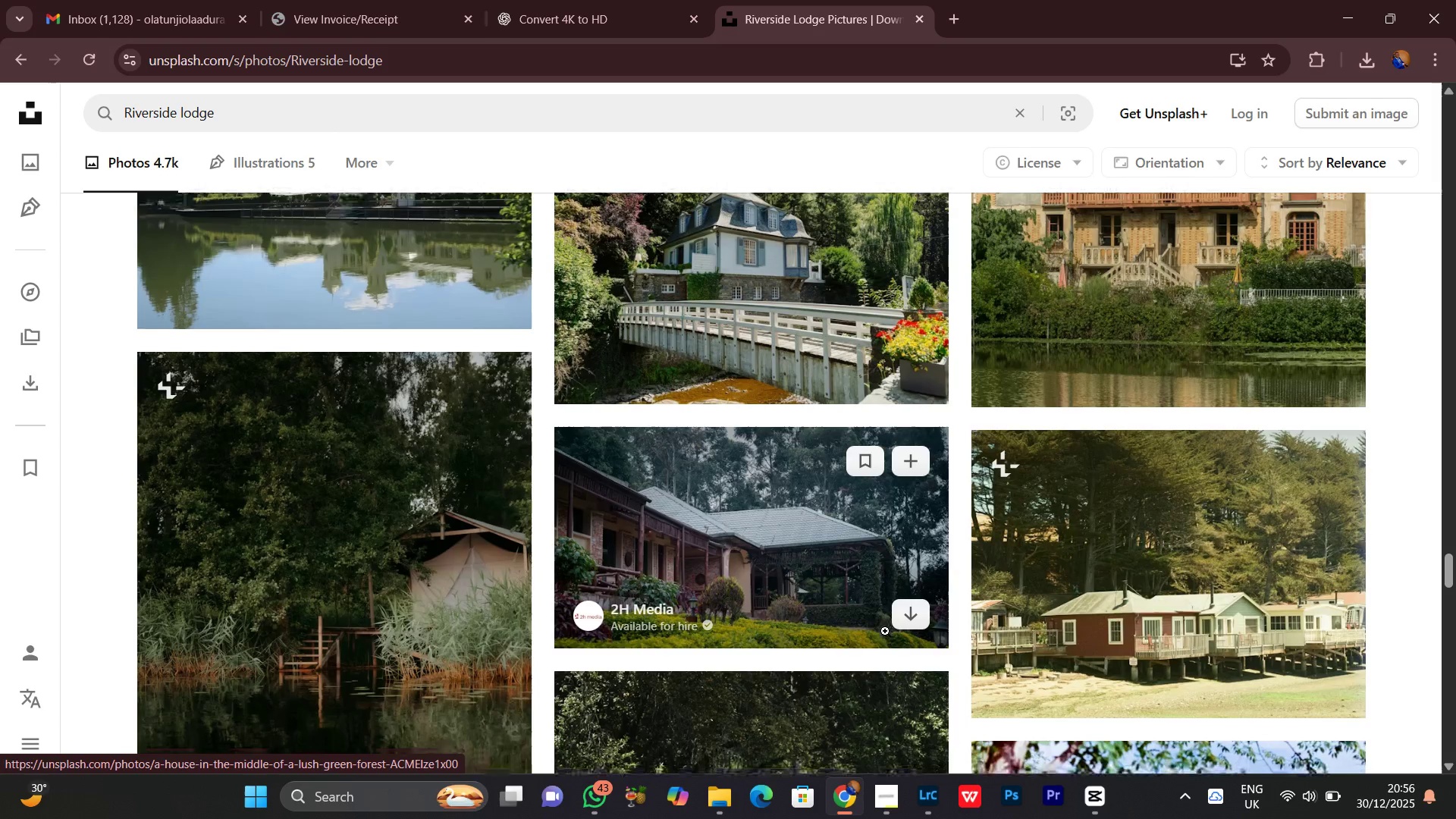 
wait(9.84)
 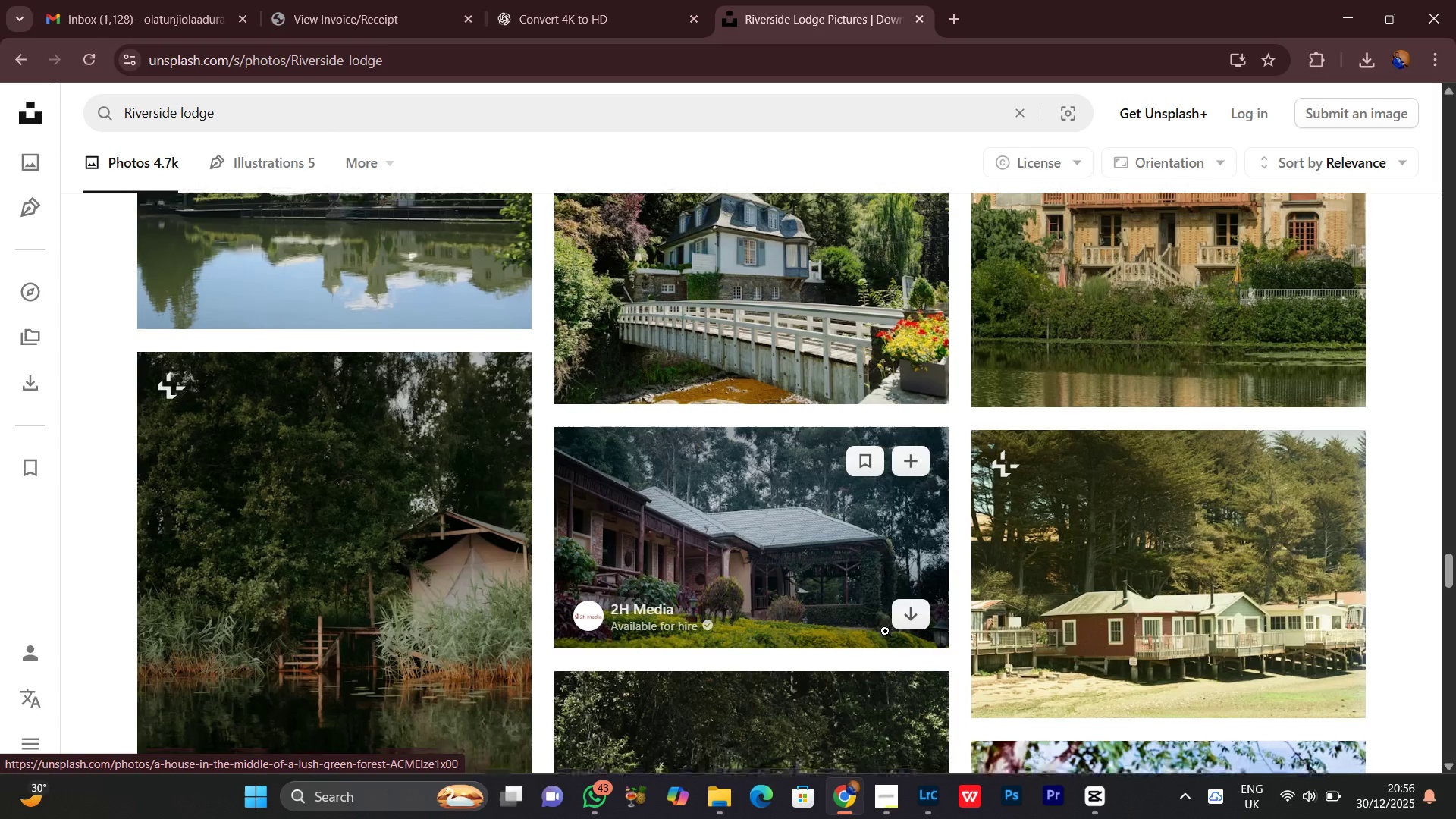 
scroll: coordinate [884, 639], scroll_direction: up, amount: 1.0
 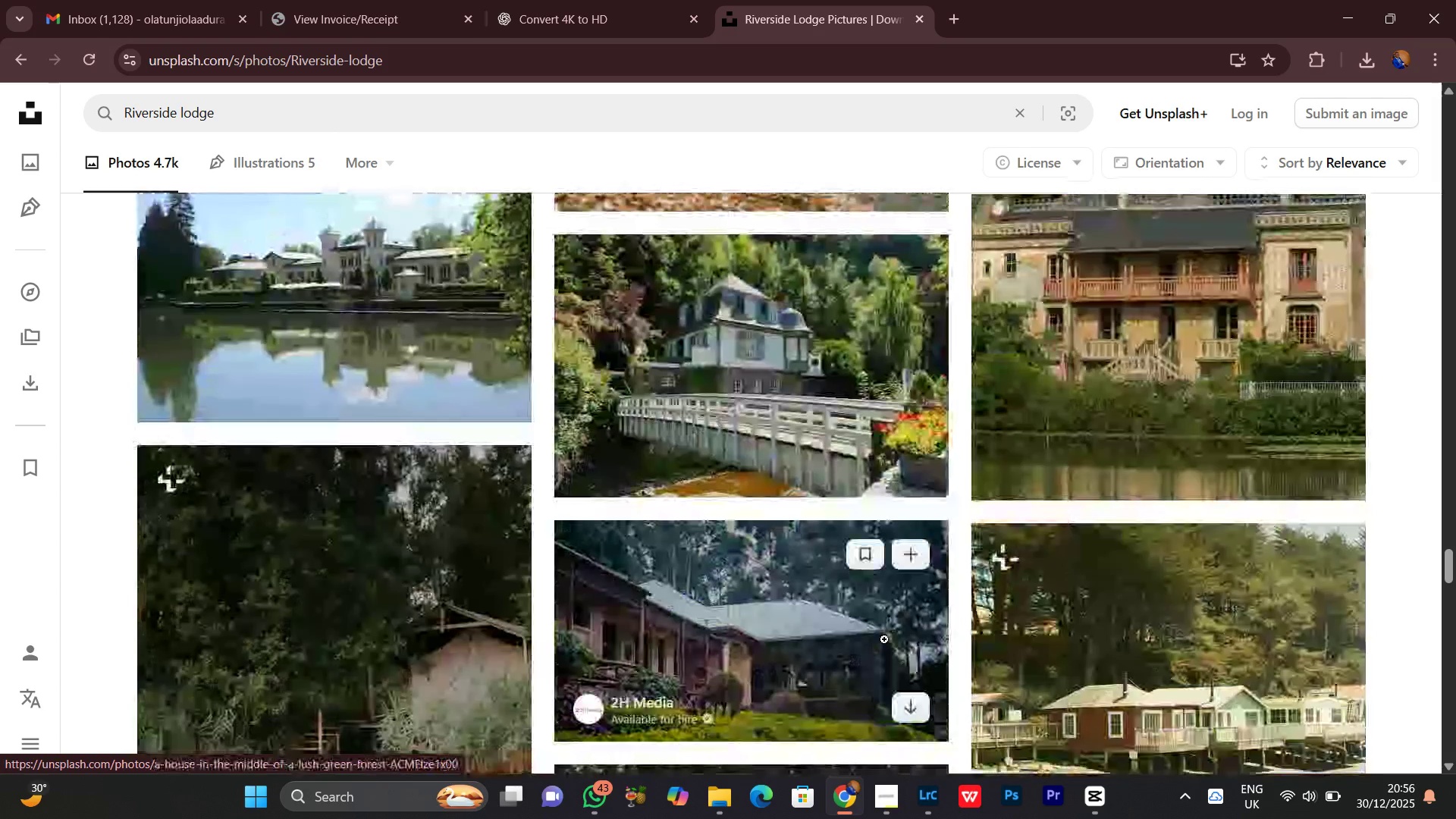 
scroll: coordinate [896, 644], scroll_direction: down, amount: 7.0
 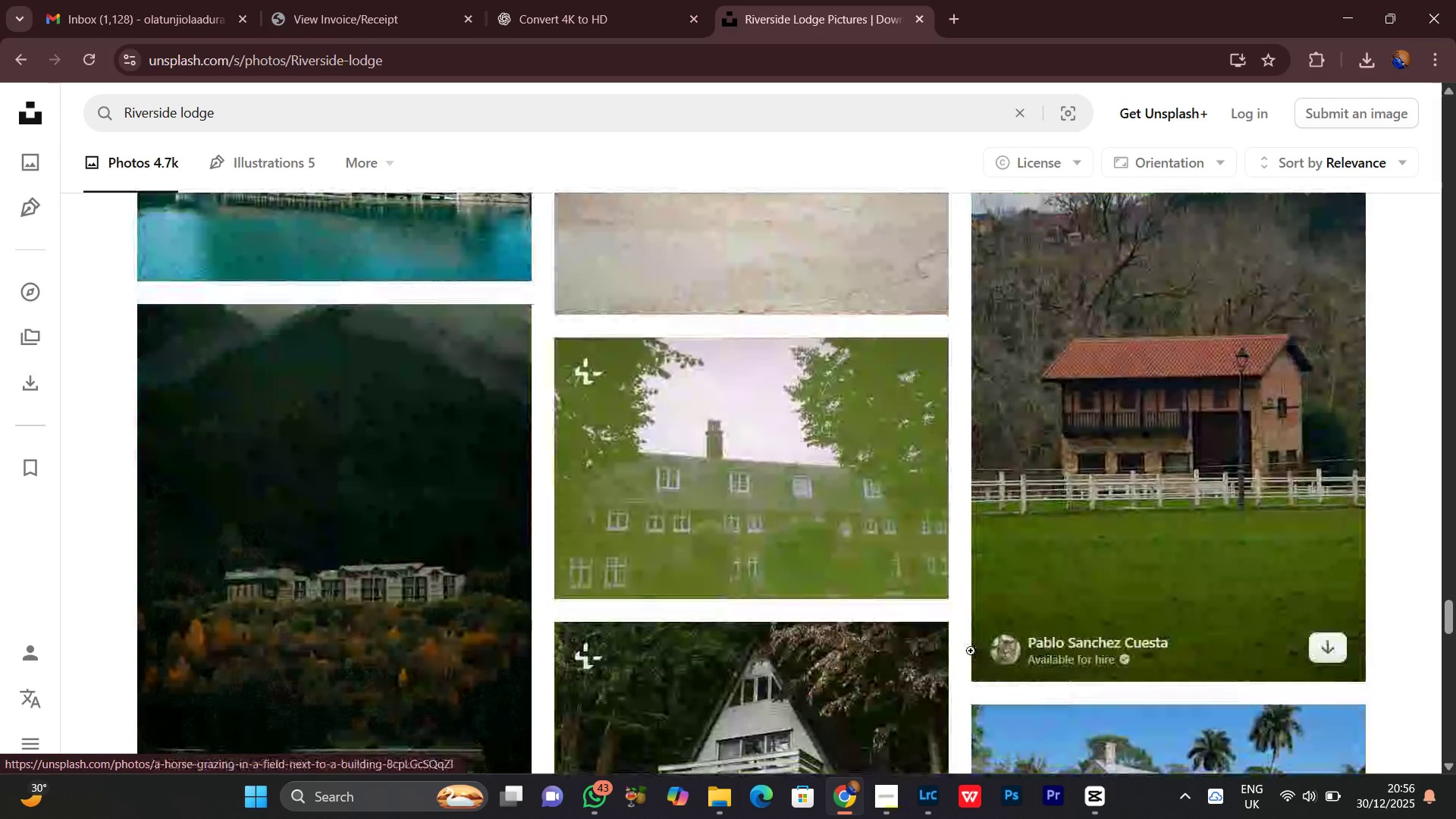 
scroll: coordinate [962, 655], scroll_direction: none, amount: 0.0
 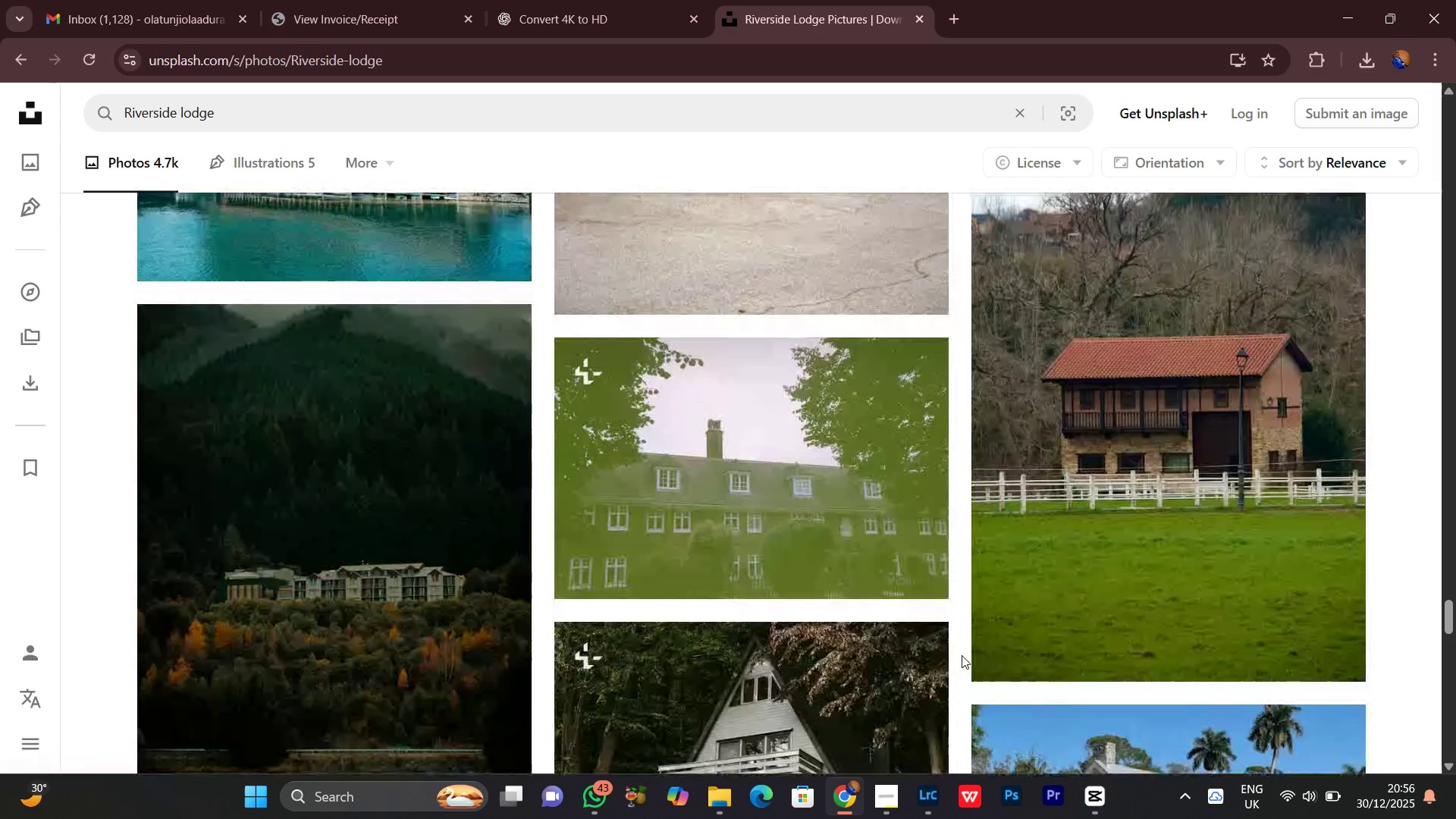 
scroll: coordinate [962, 655], scroll_direction: down, amount: 6.0
 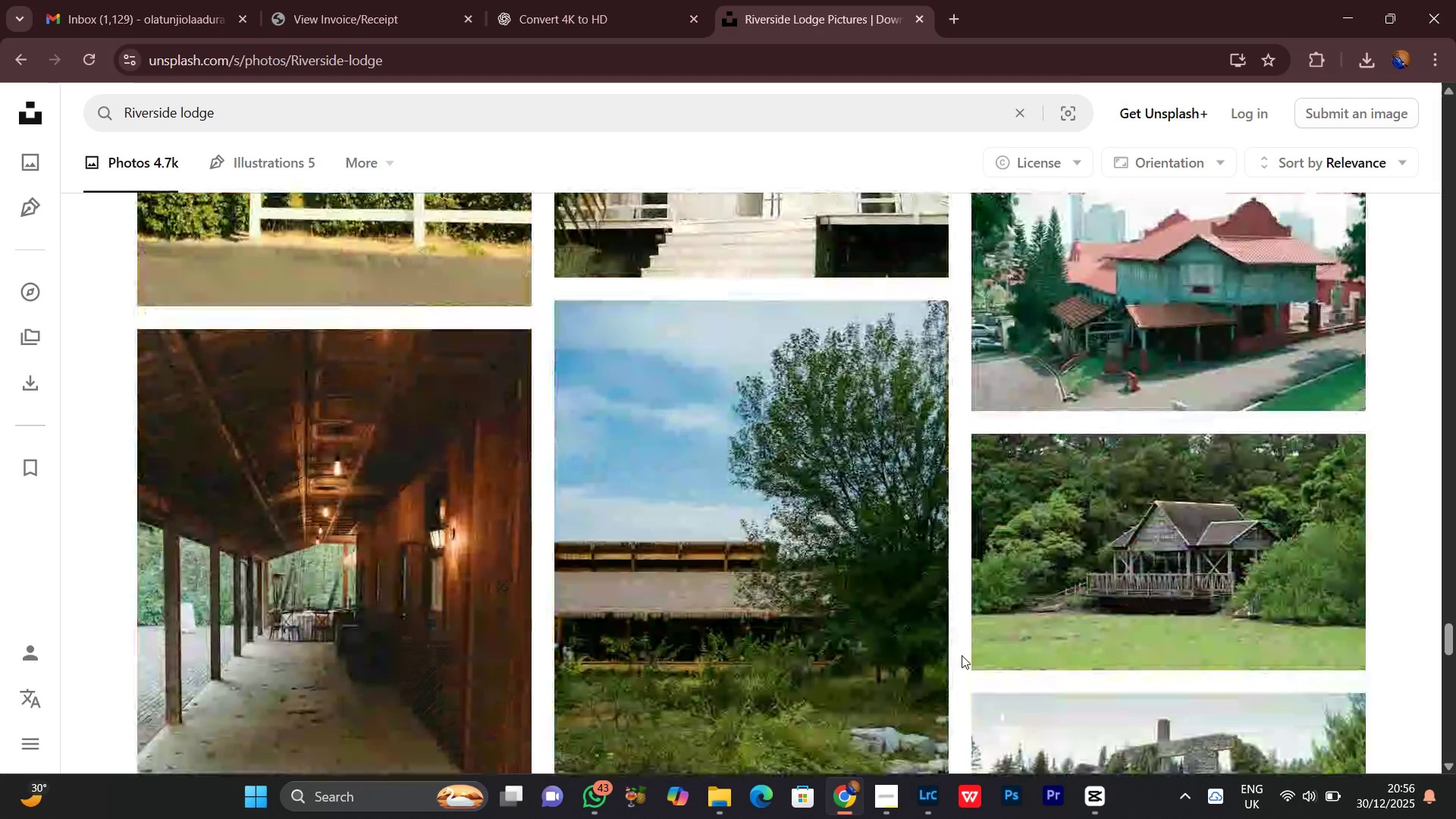 
scroll: coordinate [962, 655], scroll_direction: none, amount: 0.0
 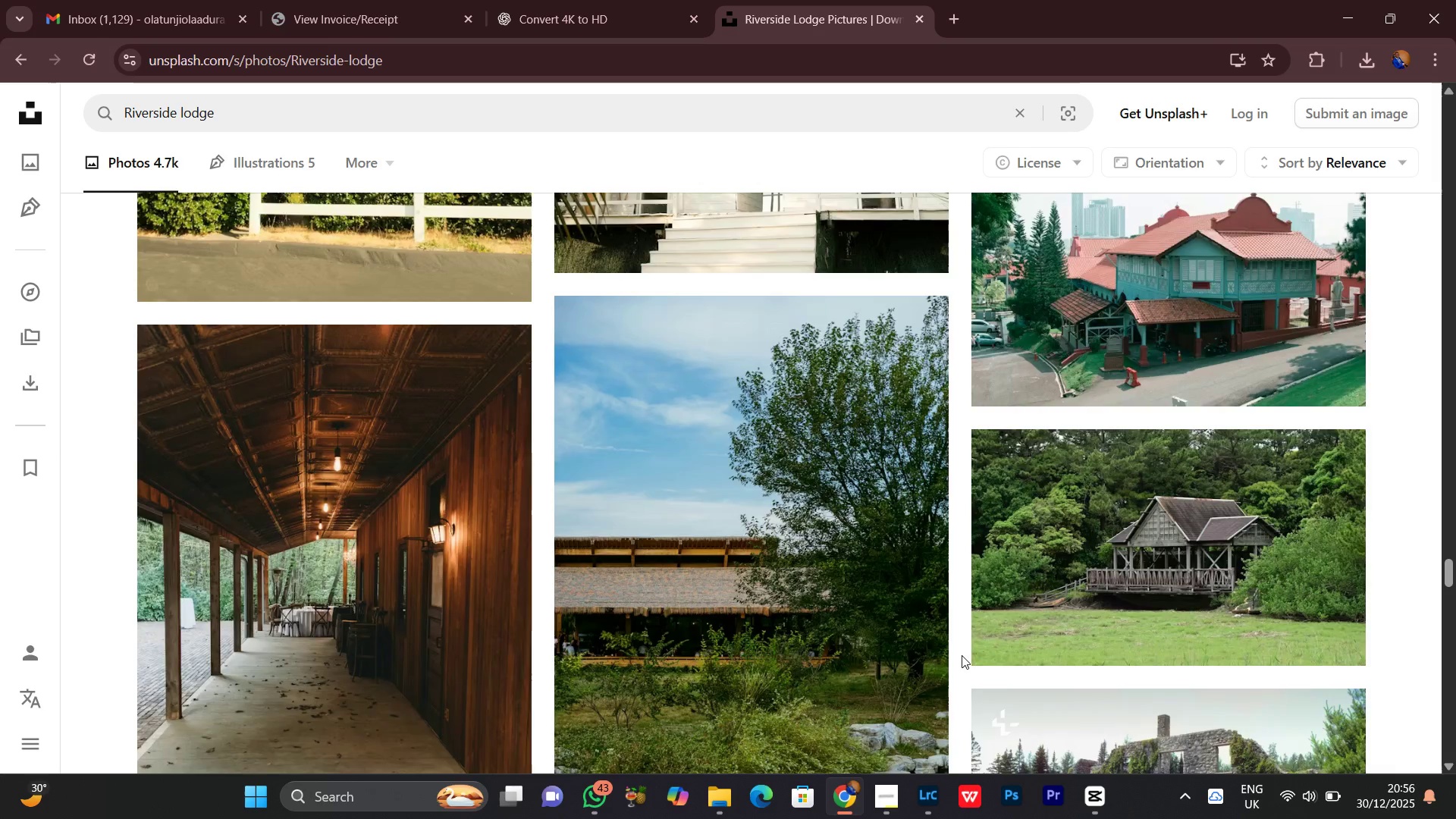 
scroll: coordinate [962, 655], scroll_direction: down, amount: 1.0
 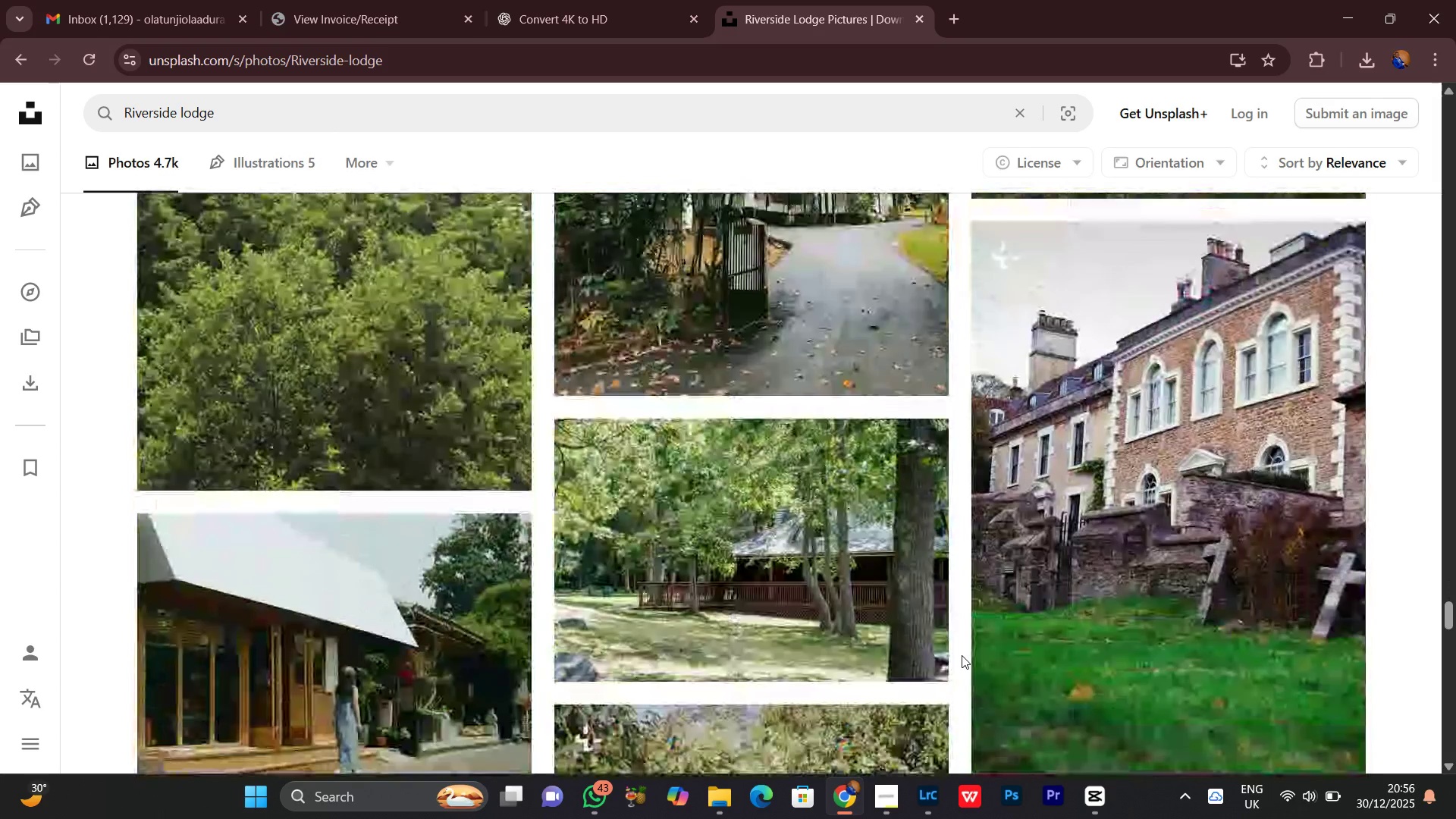 
scroll: coordinate [962, 655], scroll_direction: up, amount: 2.0
 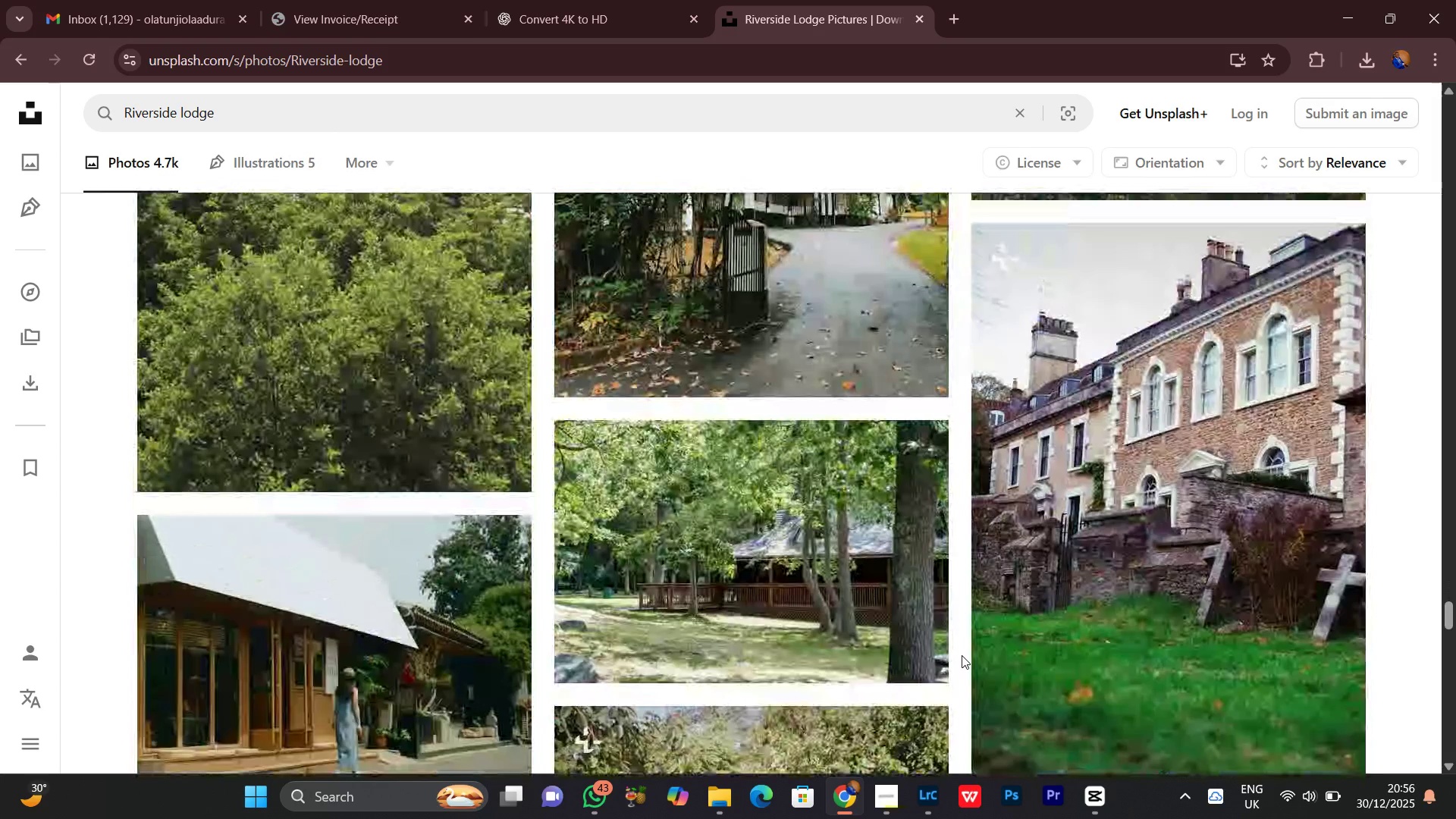 
scroll: coordinate [962, 655], scroll_direction: down, amount: 3.0
 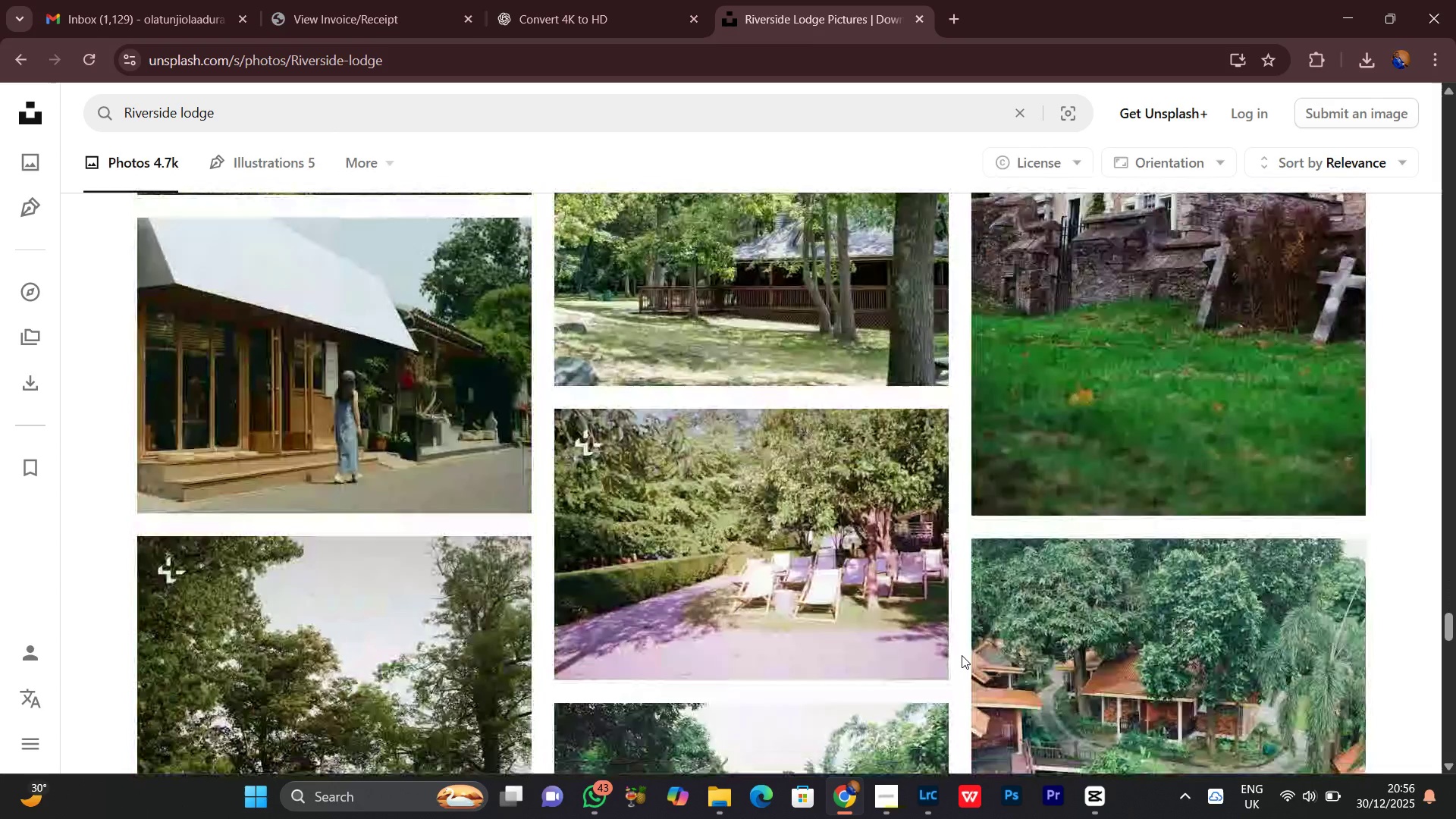 
scroll: coordinate [962, 655], scroll_direction: none, amount: 0.0
 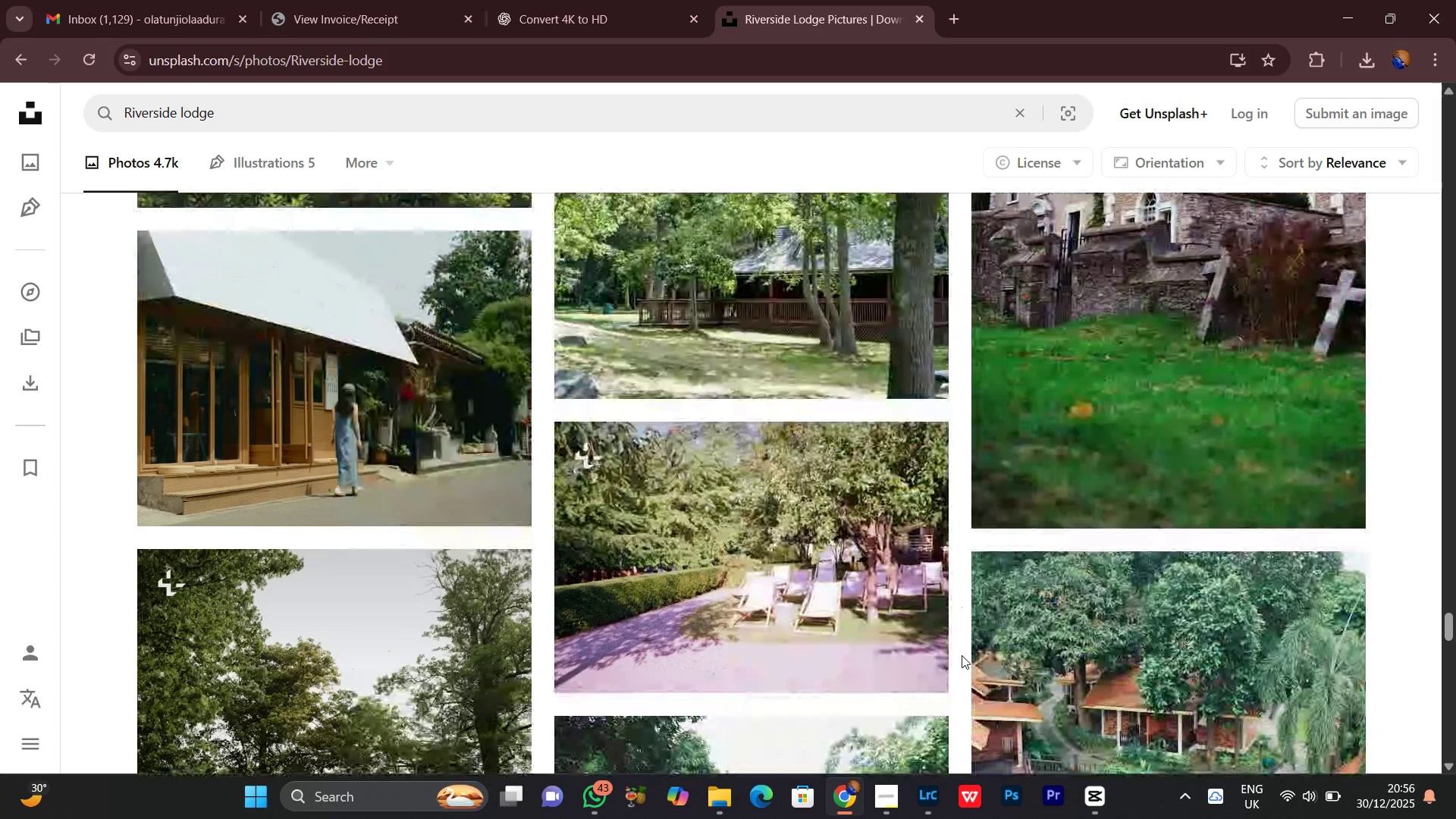 
scroll: coordinate [962, 656], scroll_direction: down, amount: 4.0
 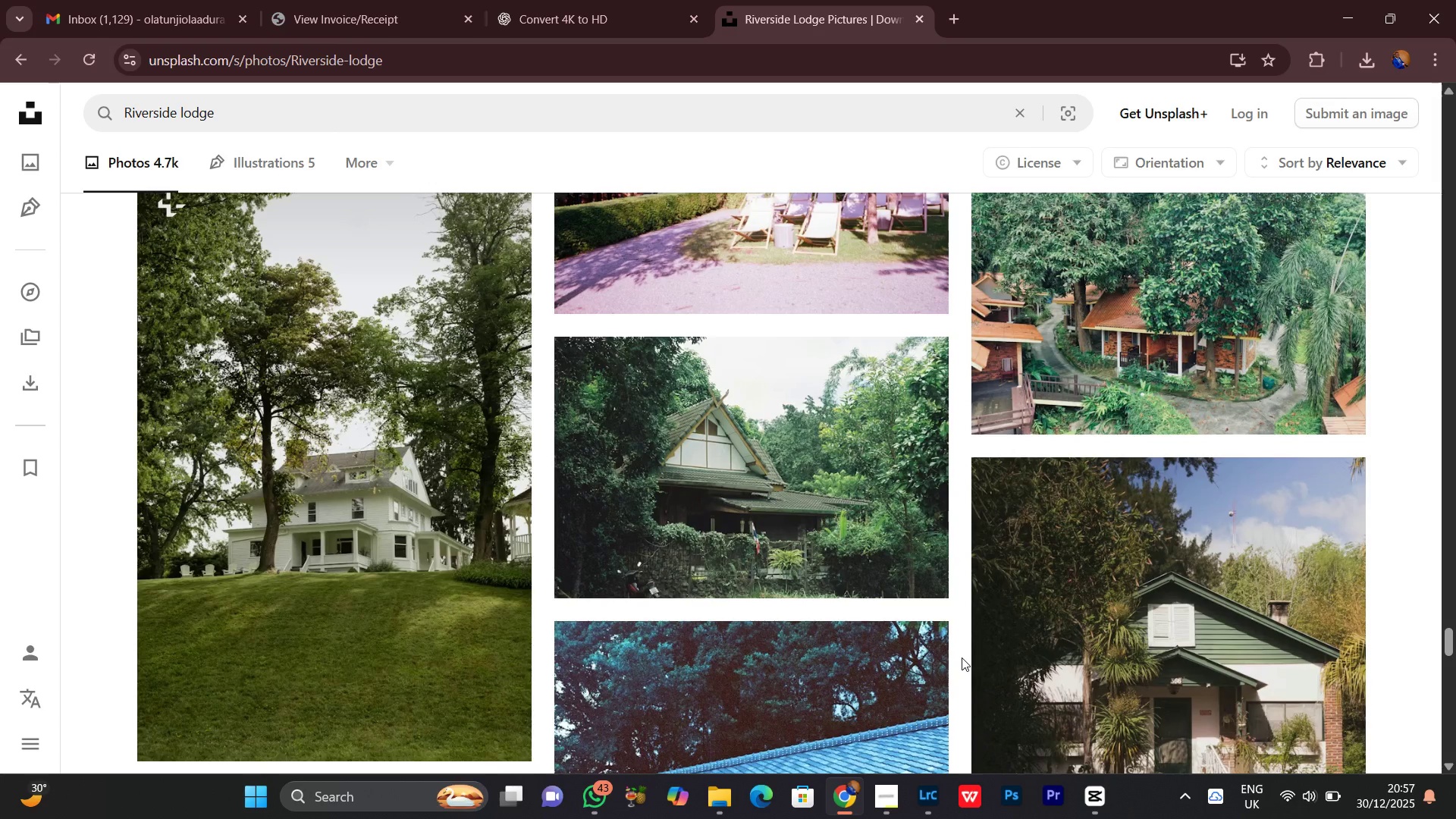 
wait(16.26)
 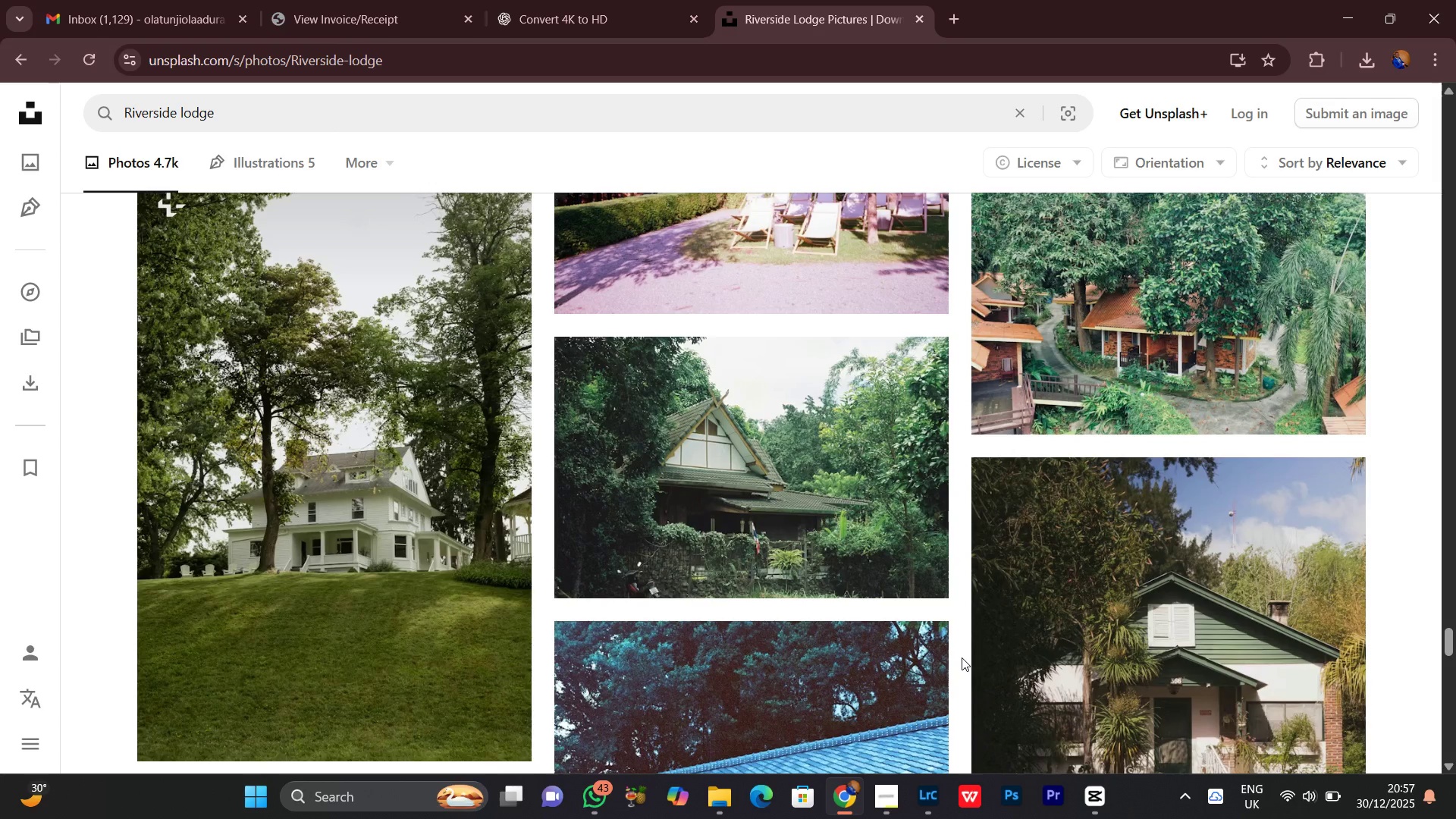 
scroll: coordinate [963, 447], scroll_direction: down, amount: 13.0
 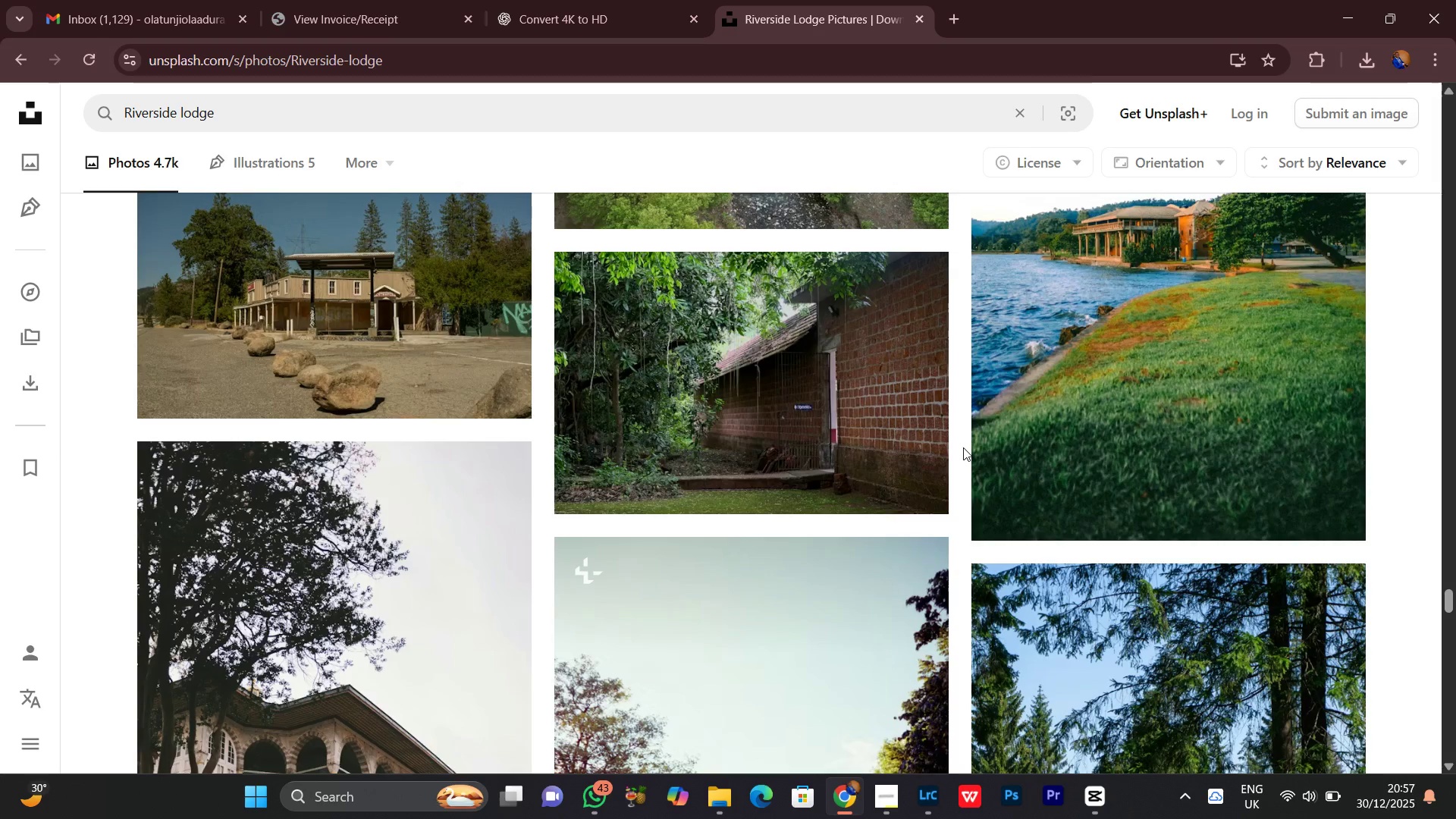 
scroll: coordinate [963, 447], scroll_direction: down, amount: 26.0
 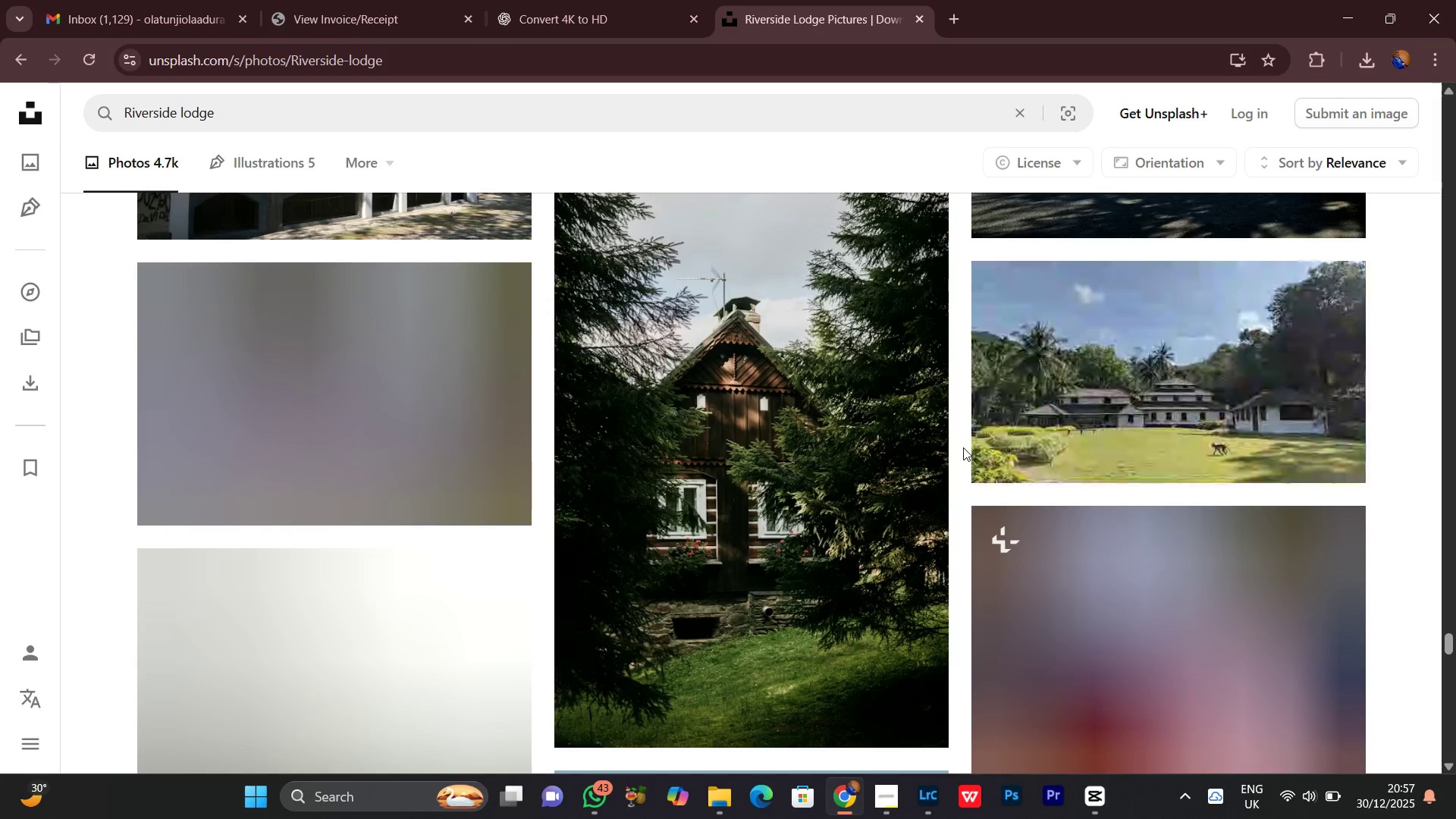 
wait(5.18)
 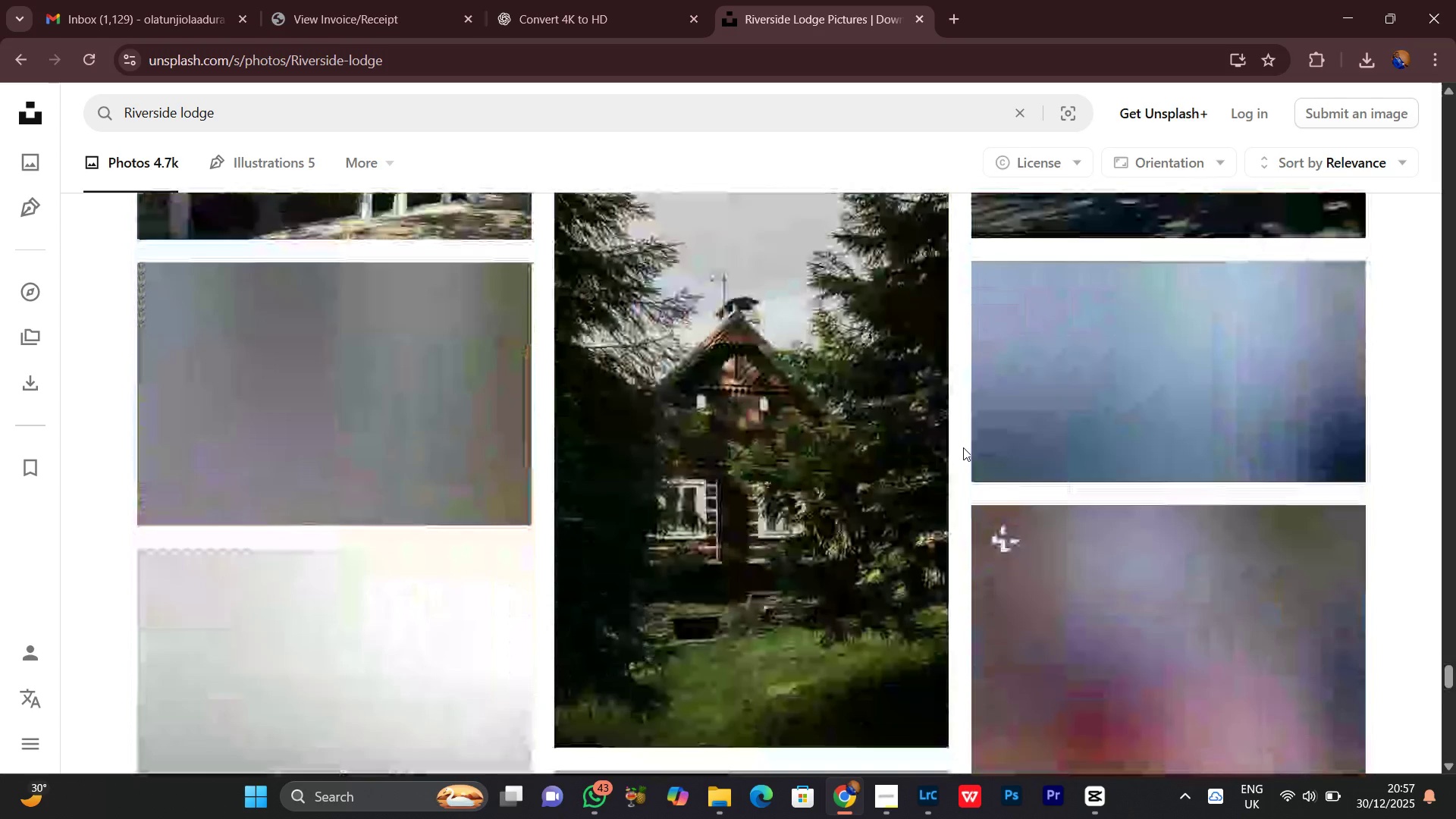 
scroll: coordinate [963, 447], scroll_direction: down, amount: 13.0
 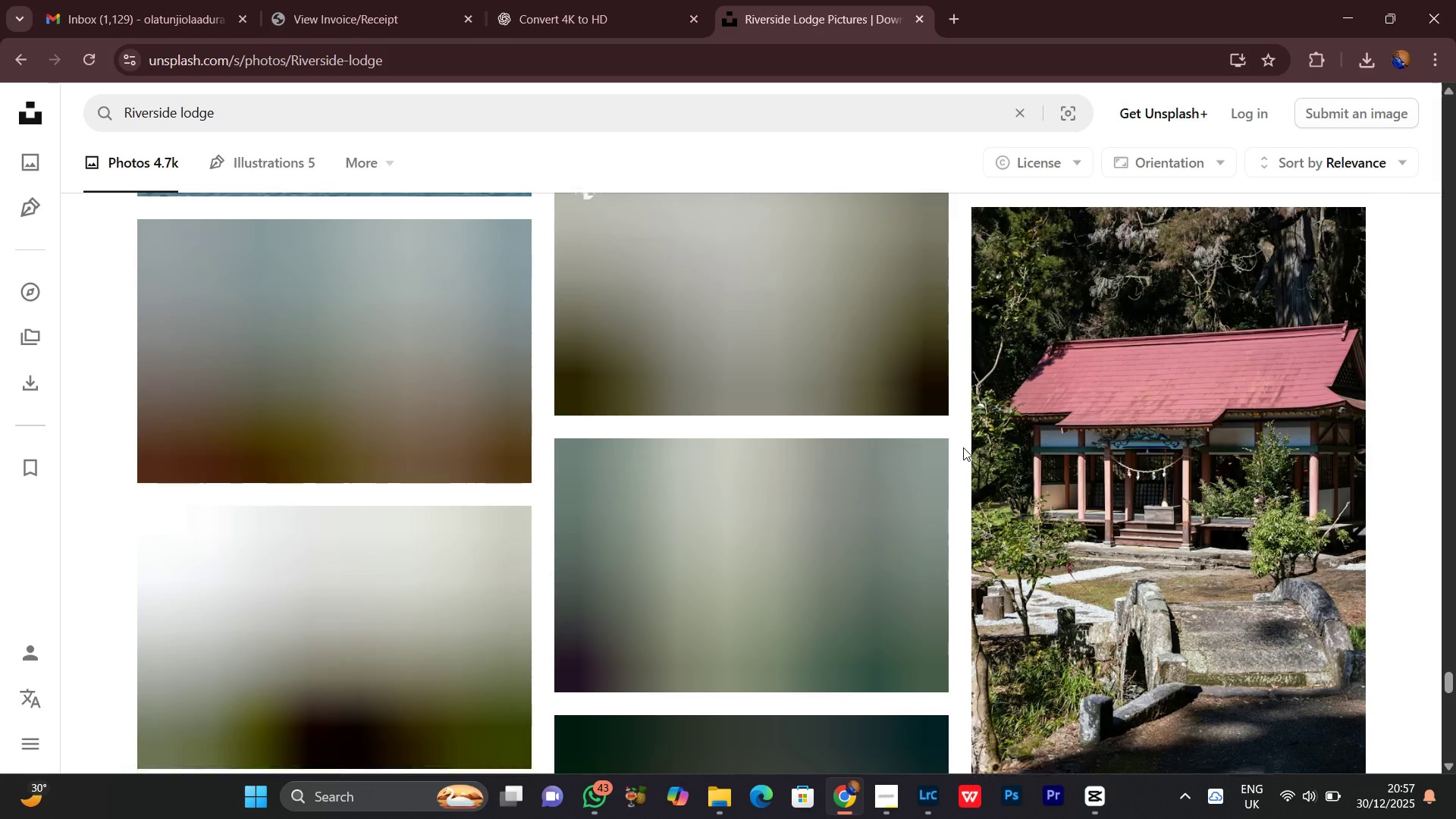 
scroll: coordinate [963, 447], scroll_direction: up, amount: 4.0
 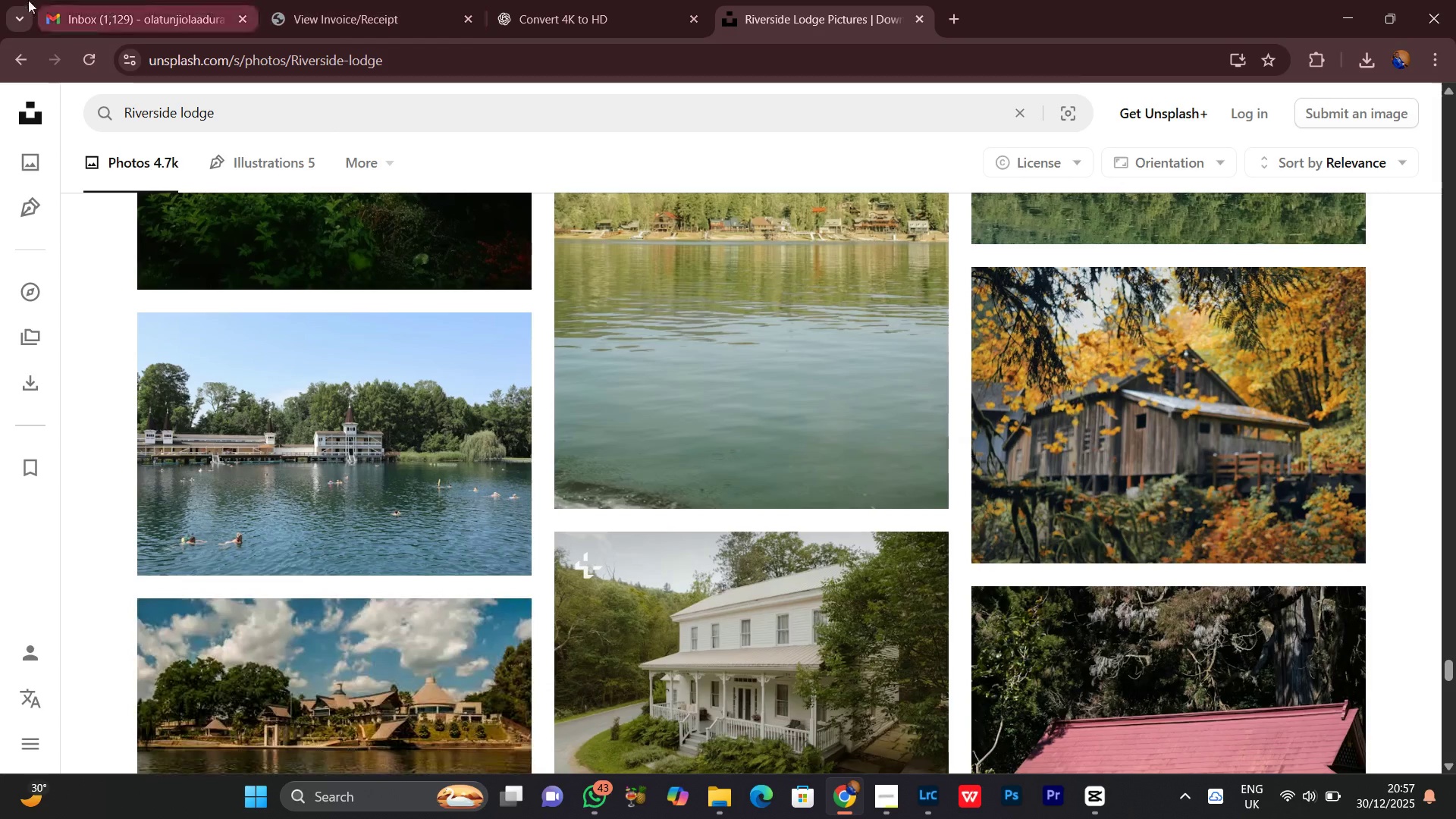 
left_click([28, 0])
 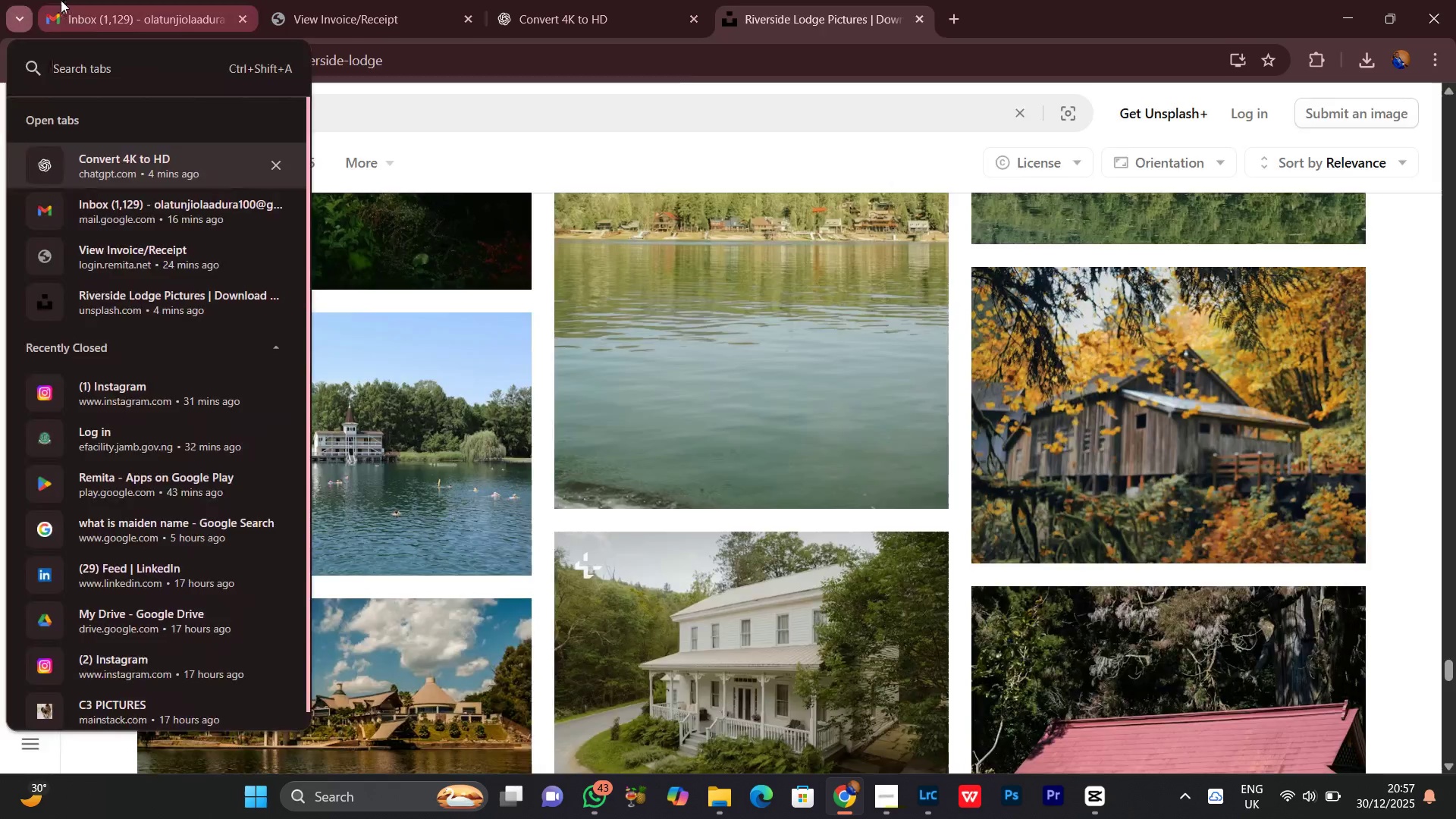 
left_click([61, 0])
 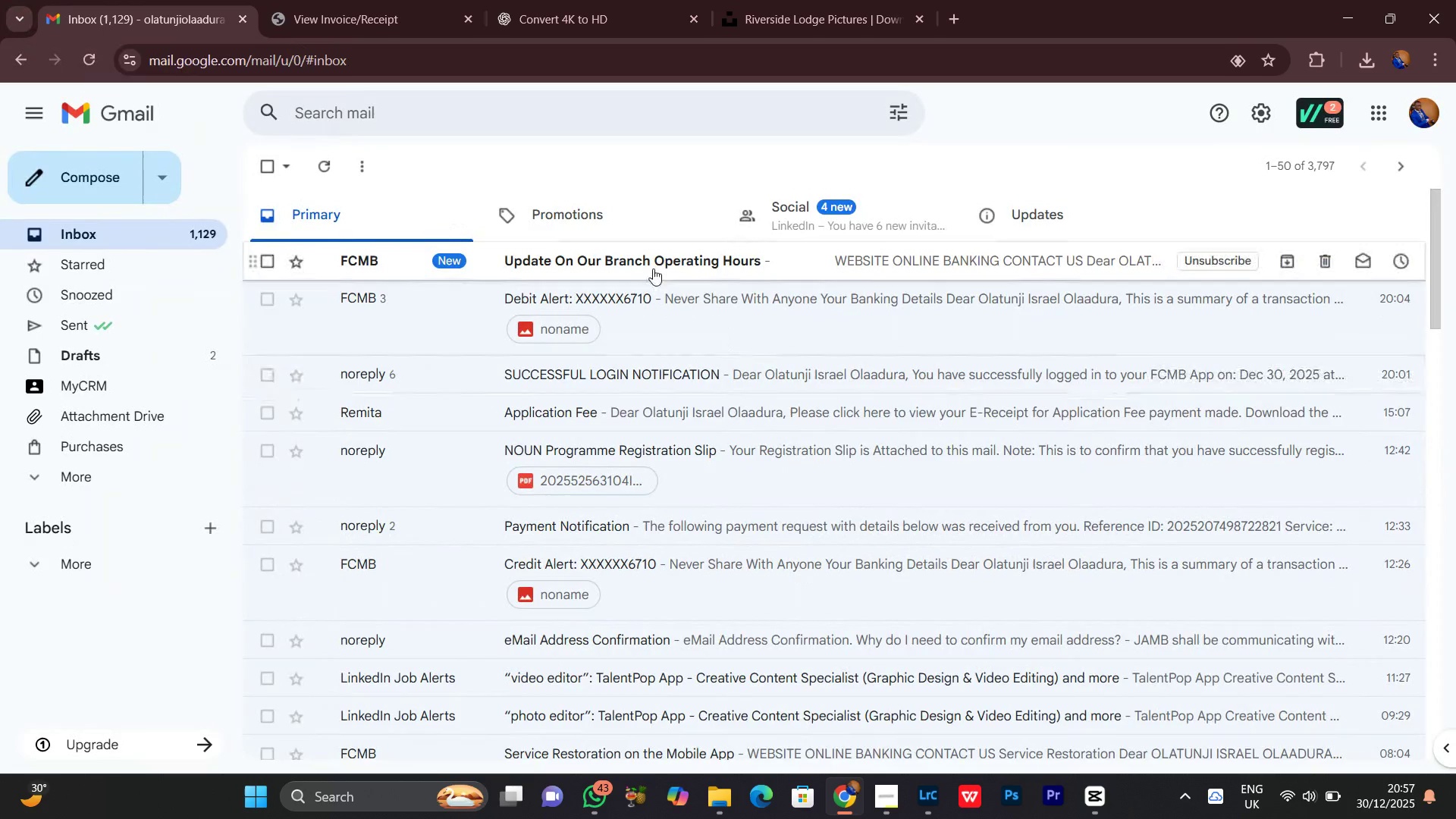 
left_click([637, 263])
 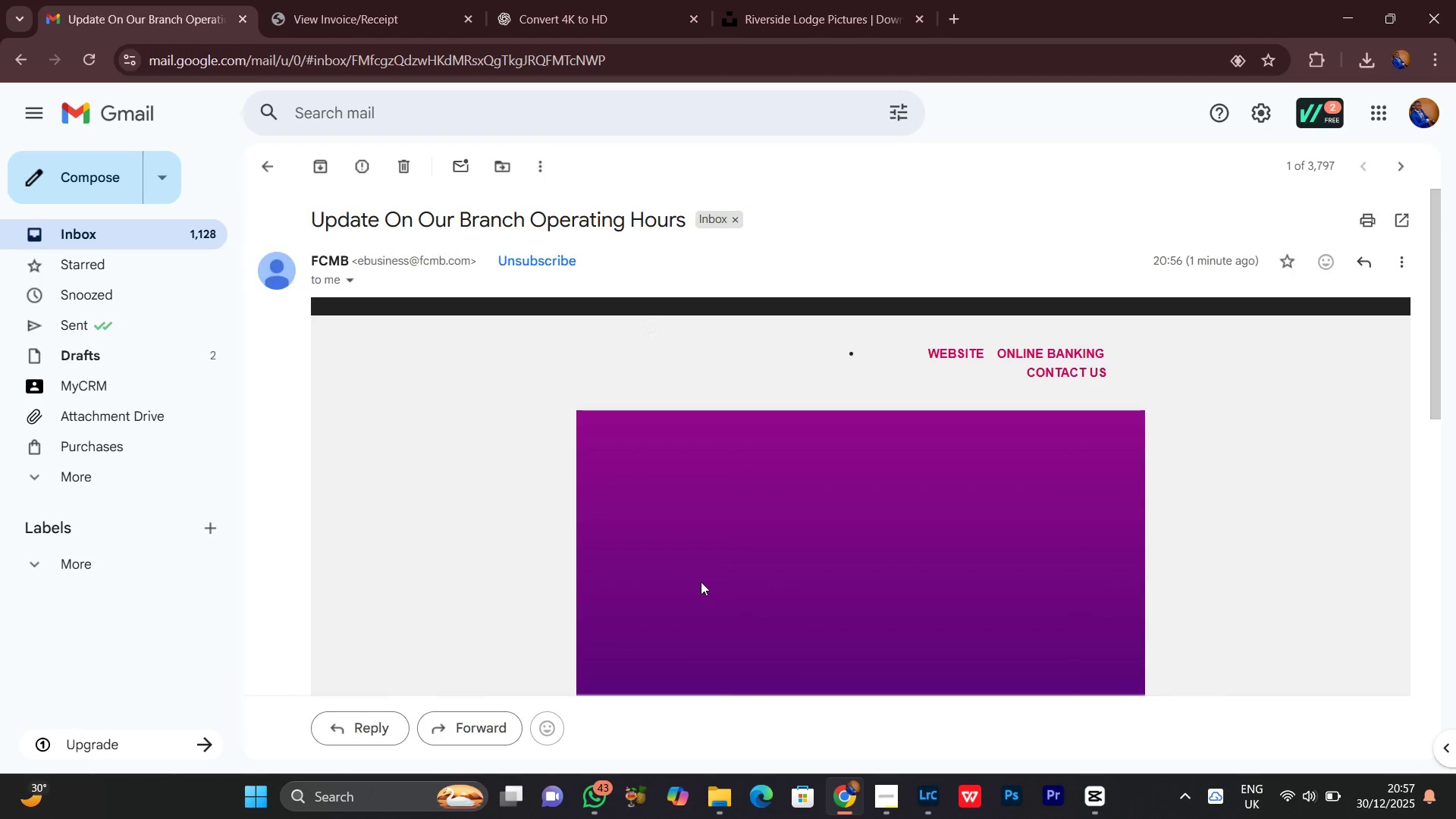 
scroll: coordinate [701, 582], scroll_direction: up, amount: 1.0
 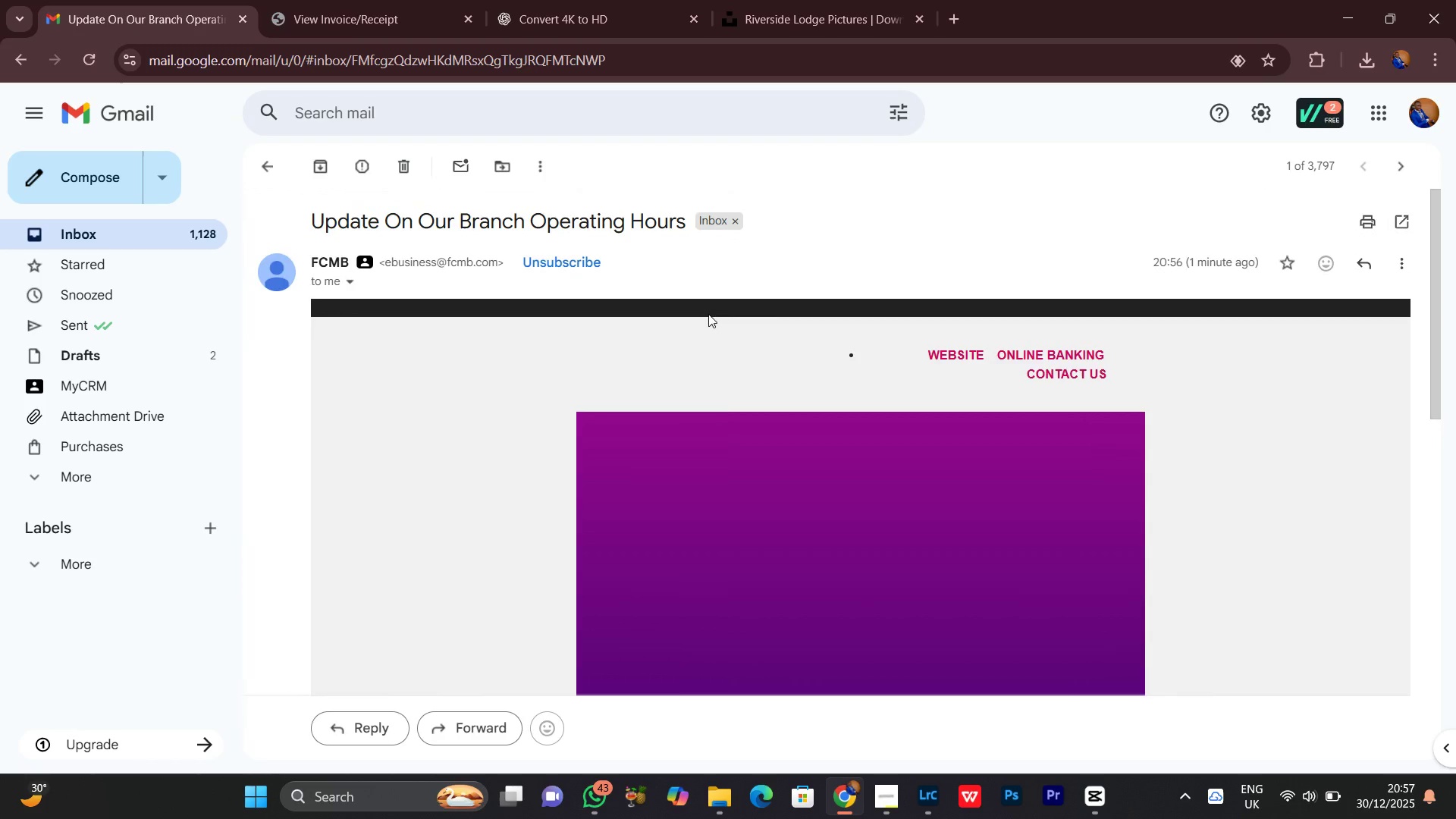 
scroll: coordinate [946, 471], scroll_direction: down, amount: 8.0
 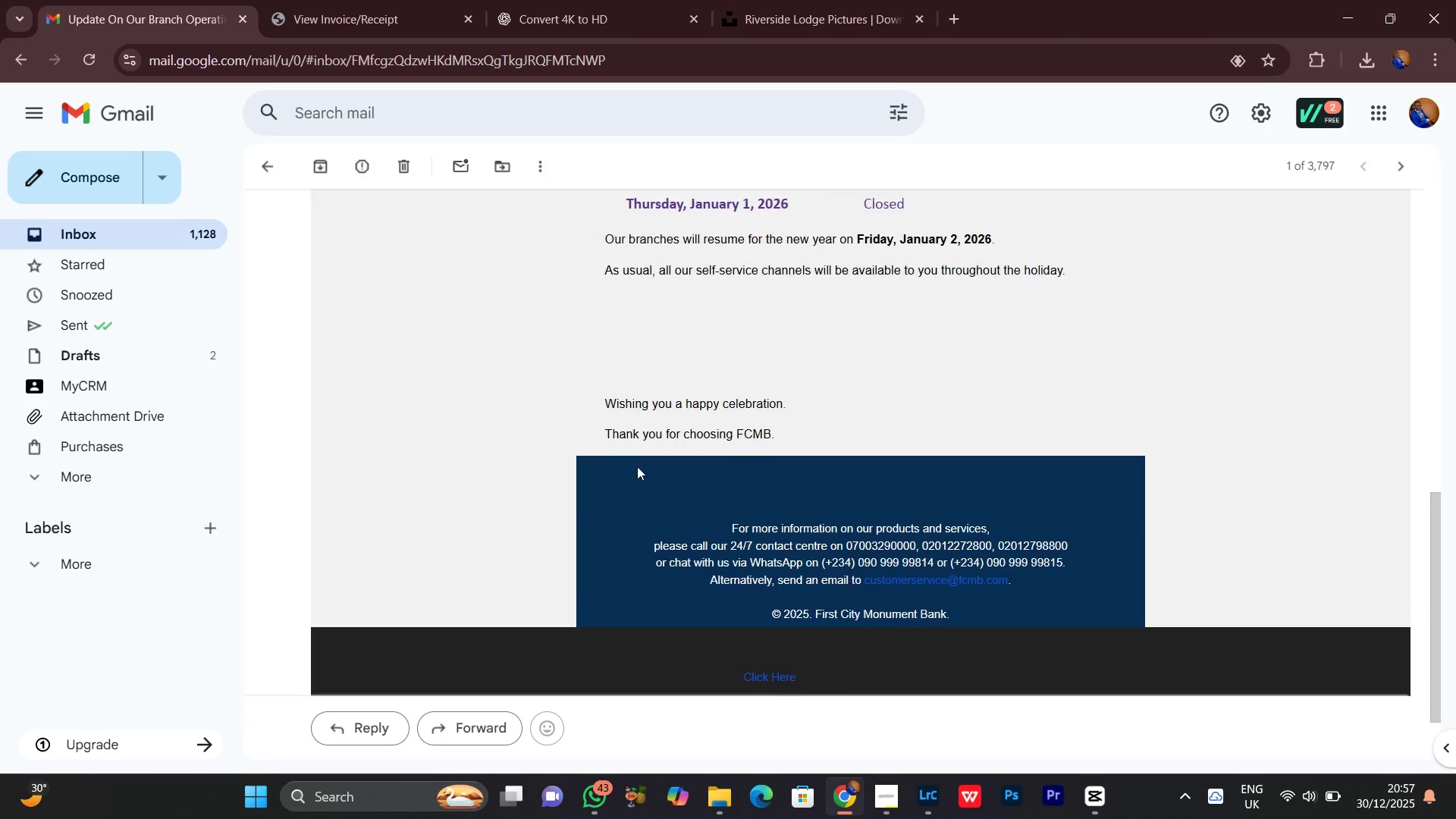 
scroll: coordinate [594, 391], scroll_direction: up, amount: 11.0
 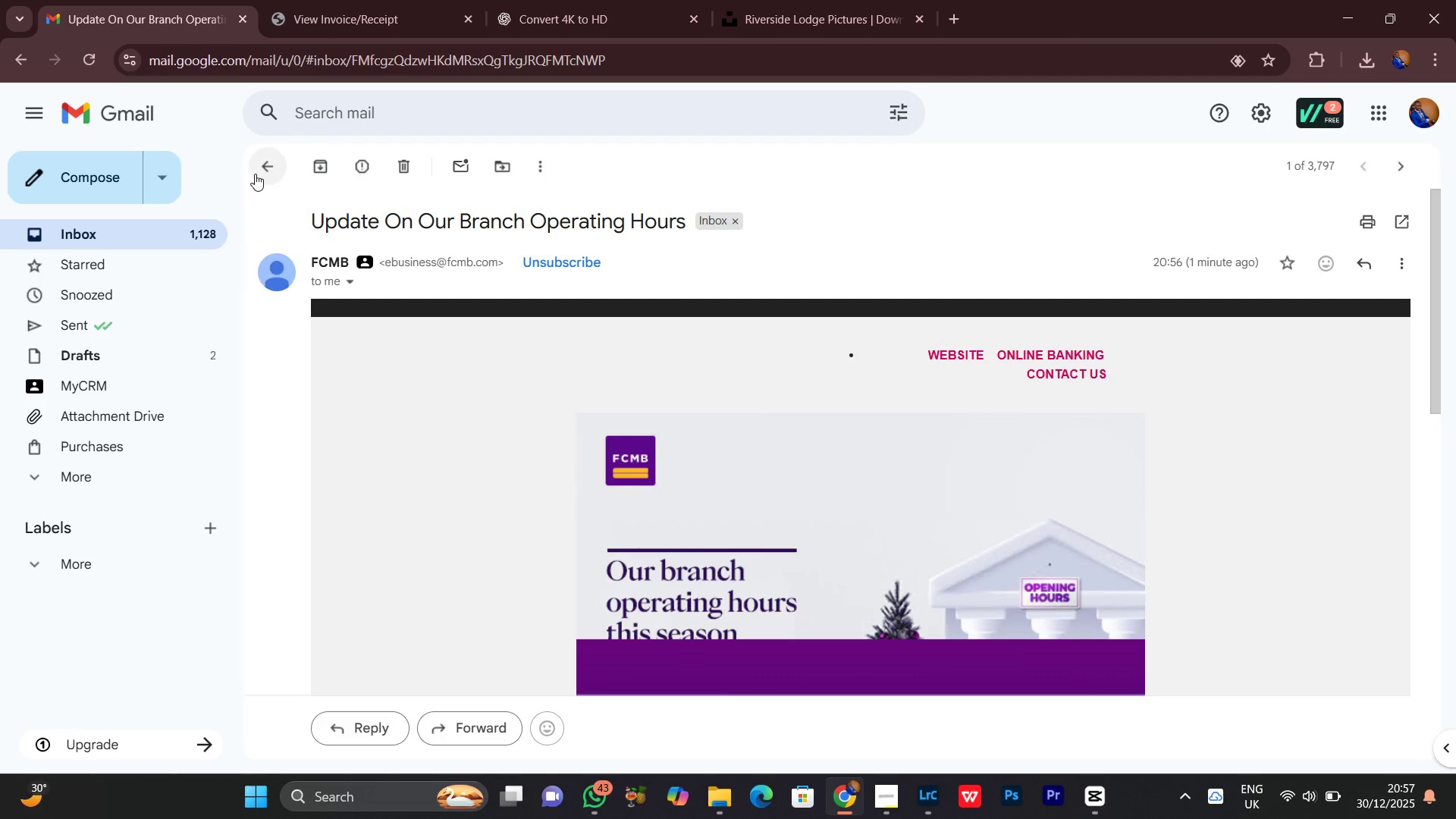 
left_click([255, 171])
 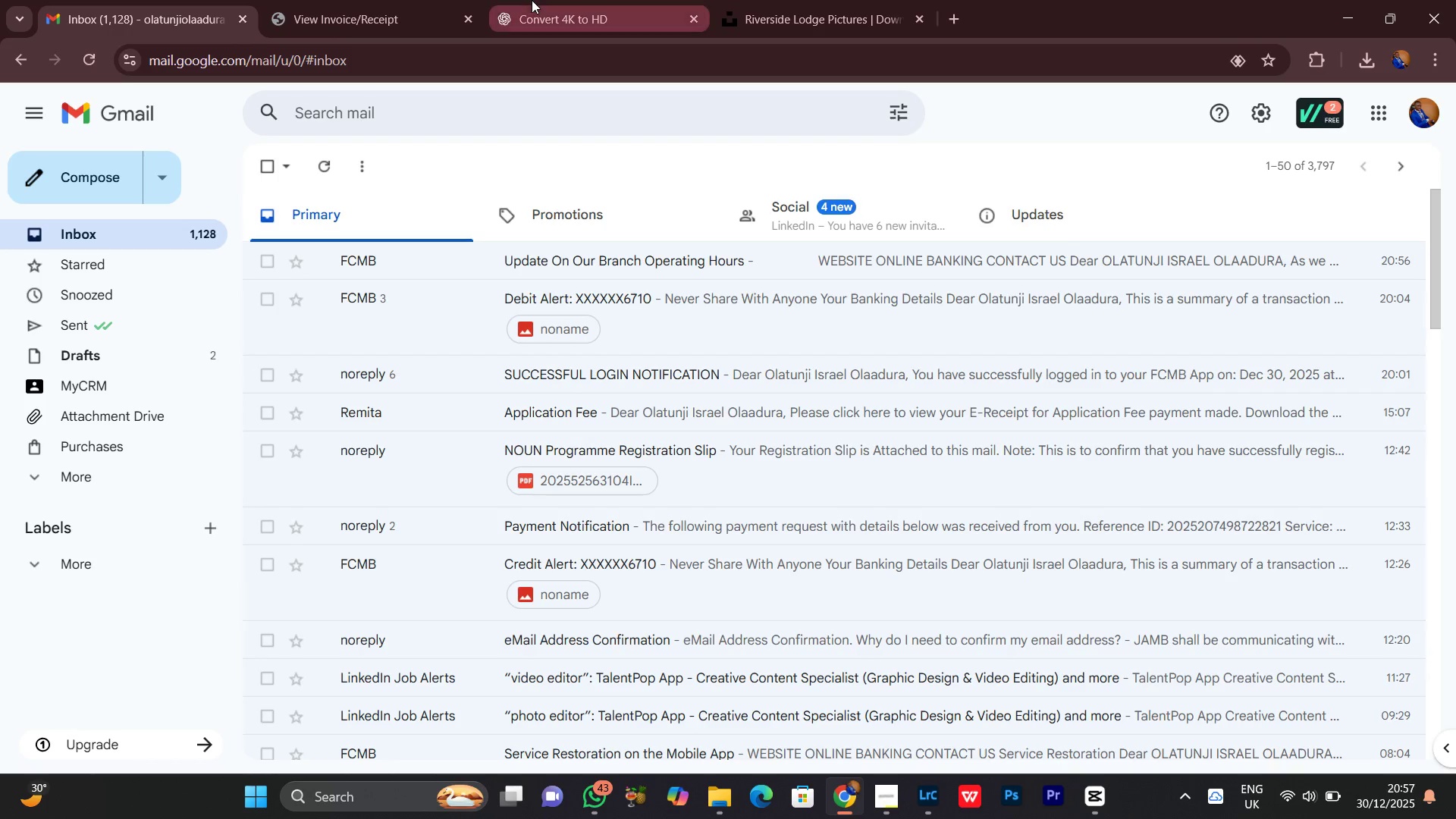 
left_click([532, 0])
 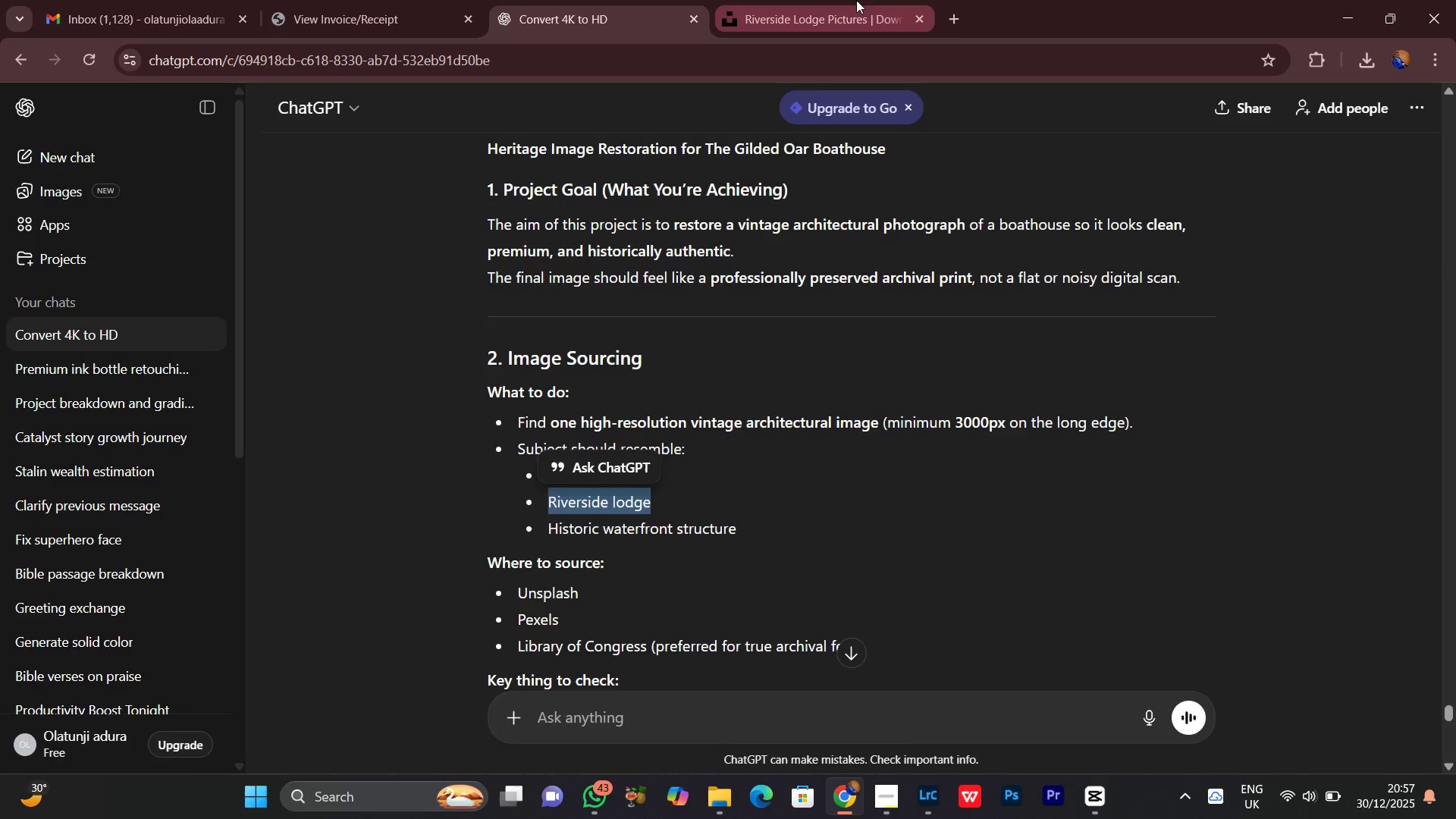 
left_click([856, 0])
 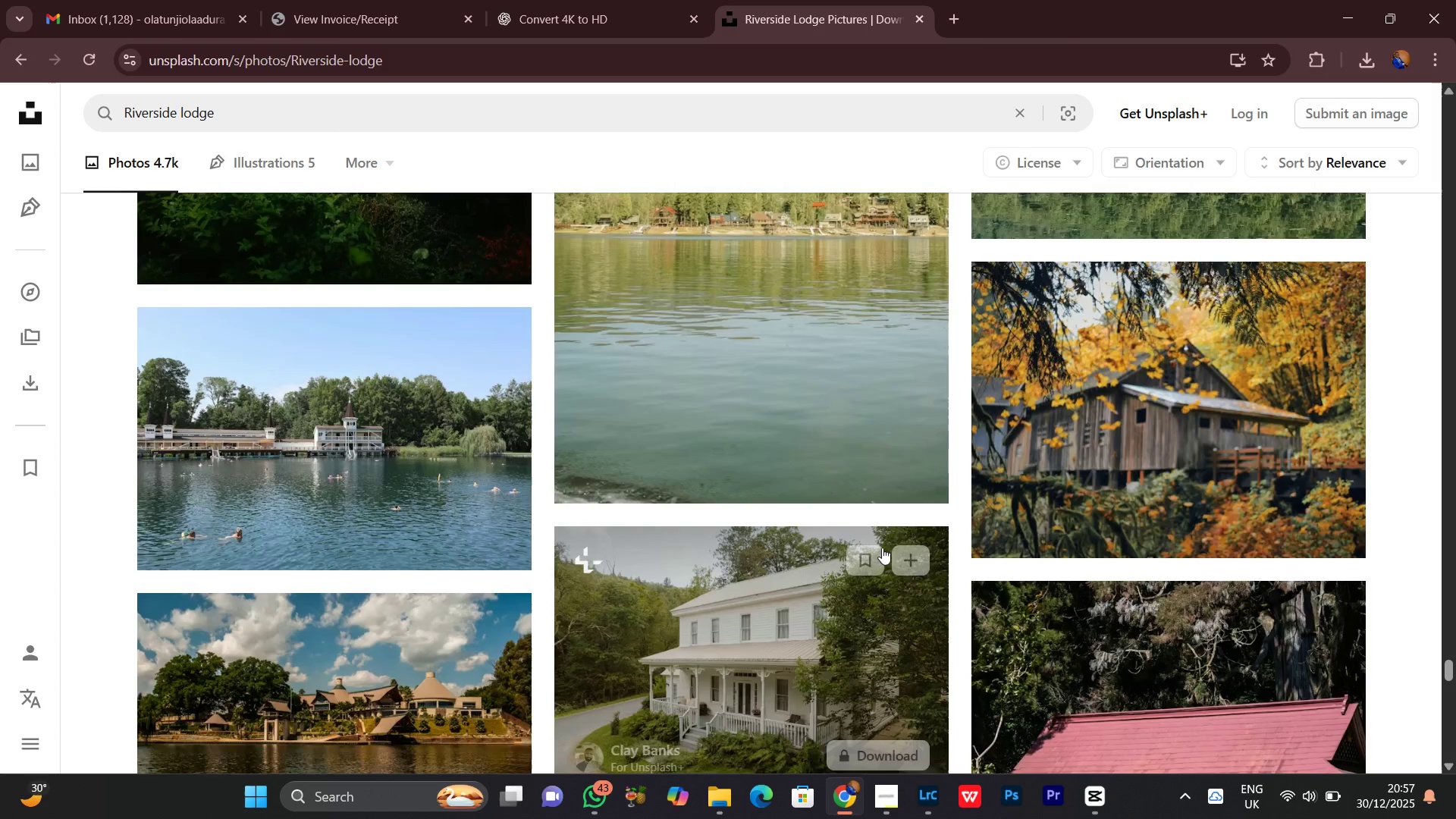 
scroll: coordinate [946, 683], scroll_direction: down, amount: 11.0
 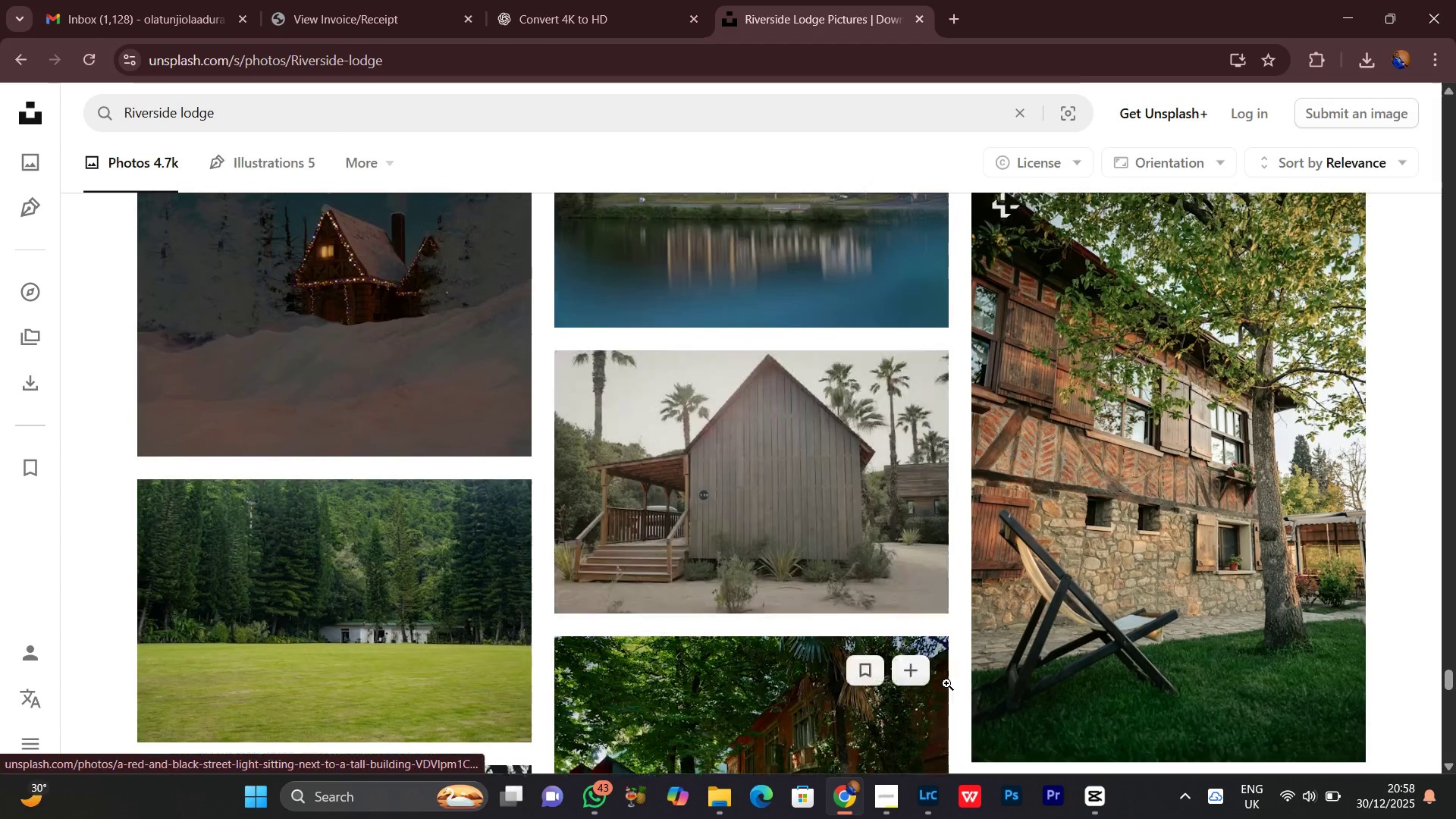 
scroll: coordinate [946, 683], scroll_direction: up, amount: 1.0
 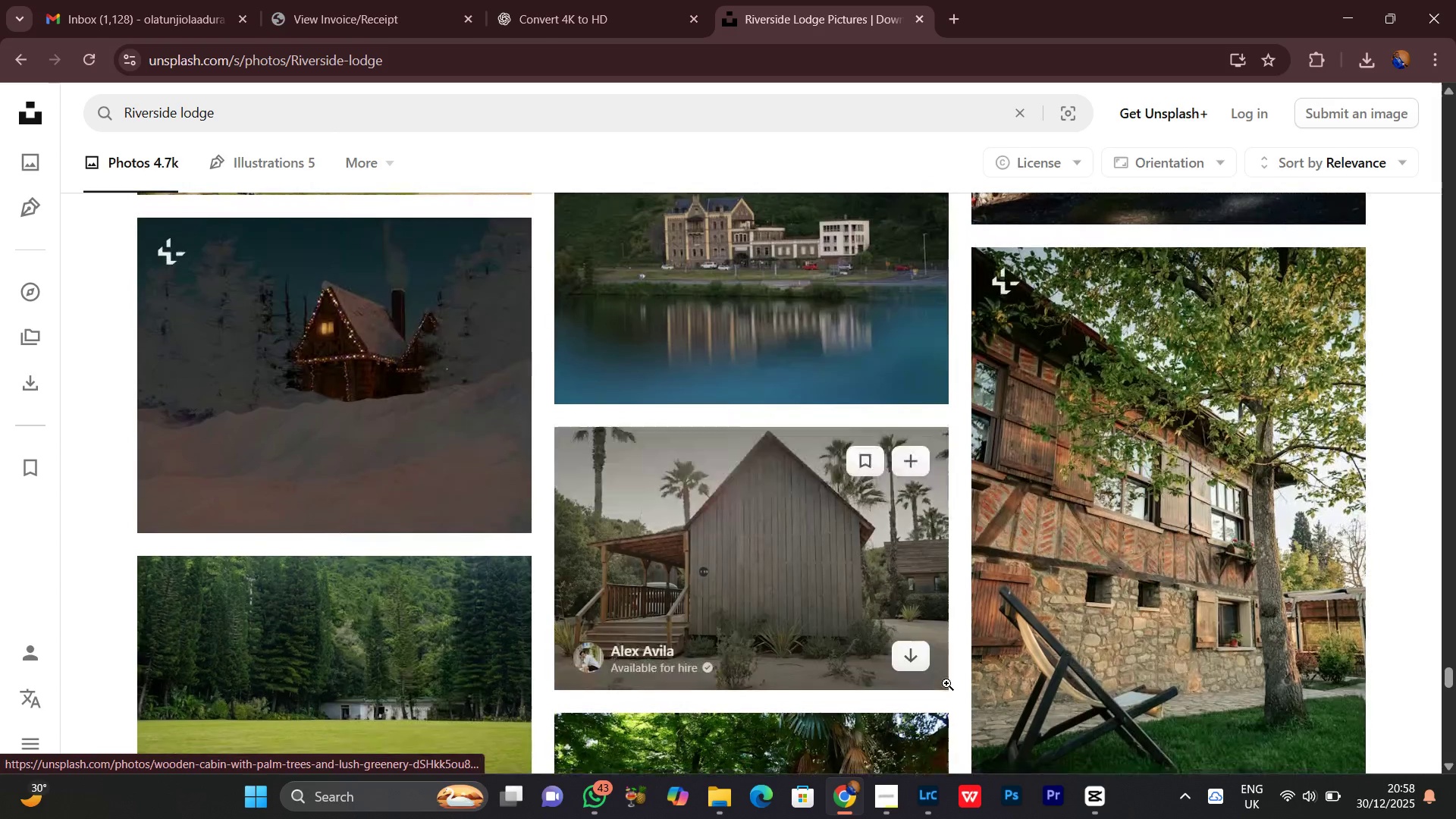 
scroll: coordinate [957, 645], scroll_direction: down, amount: 15.0
 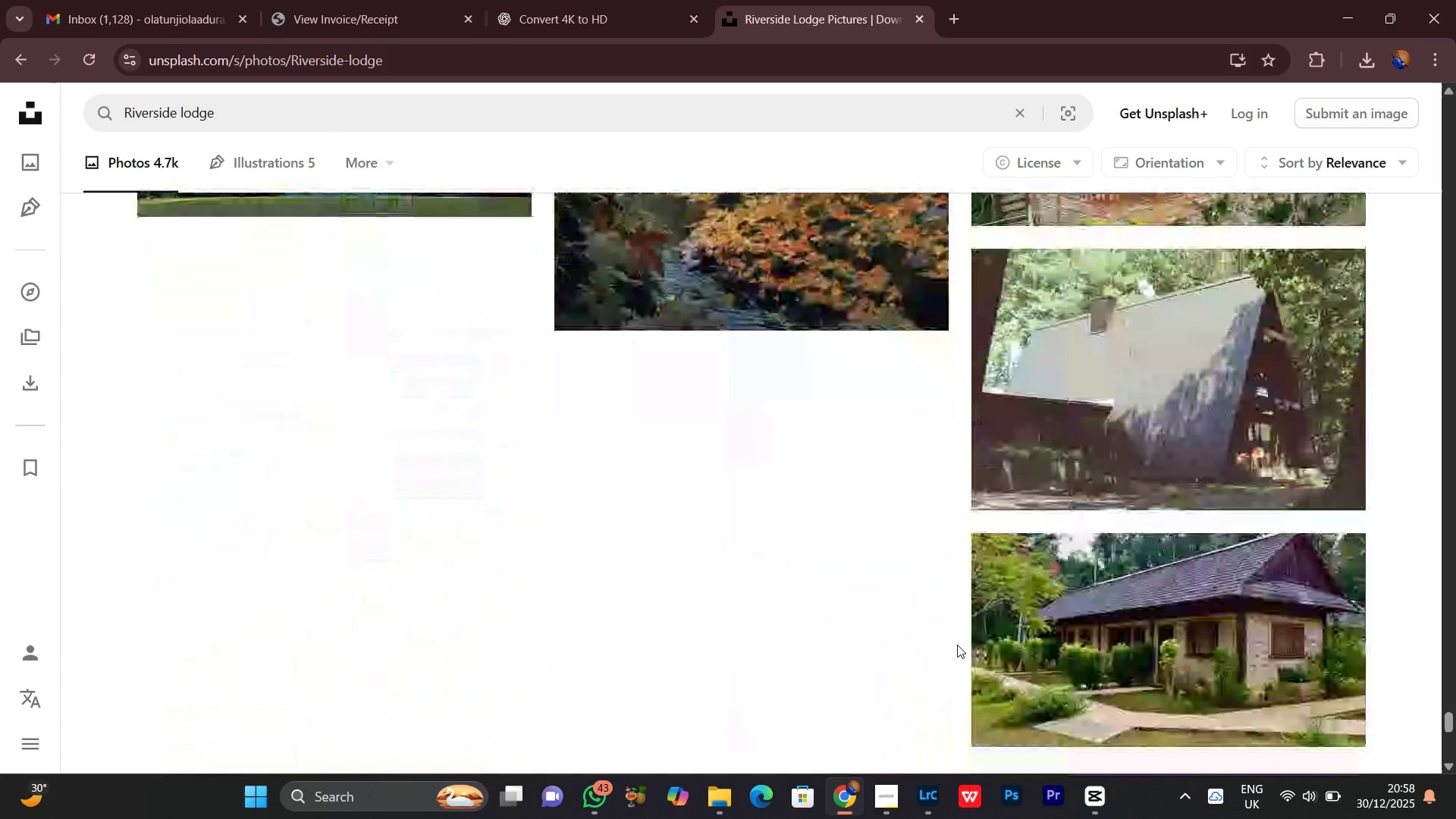 
scroll: coordinate [957, 645], scroll_direction: up, amount: 13.0
 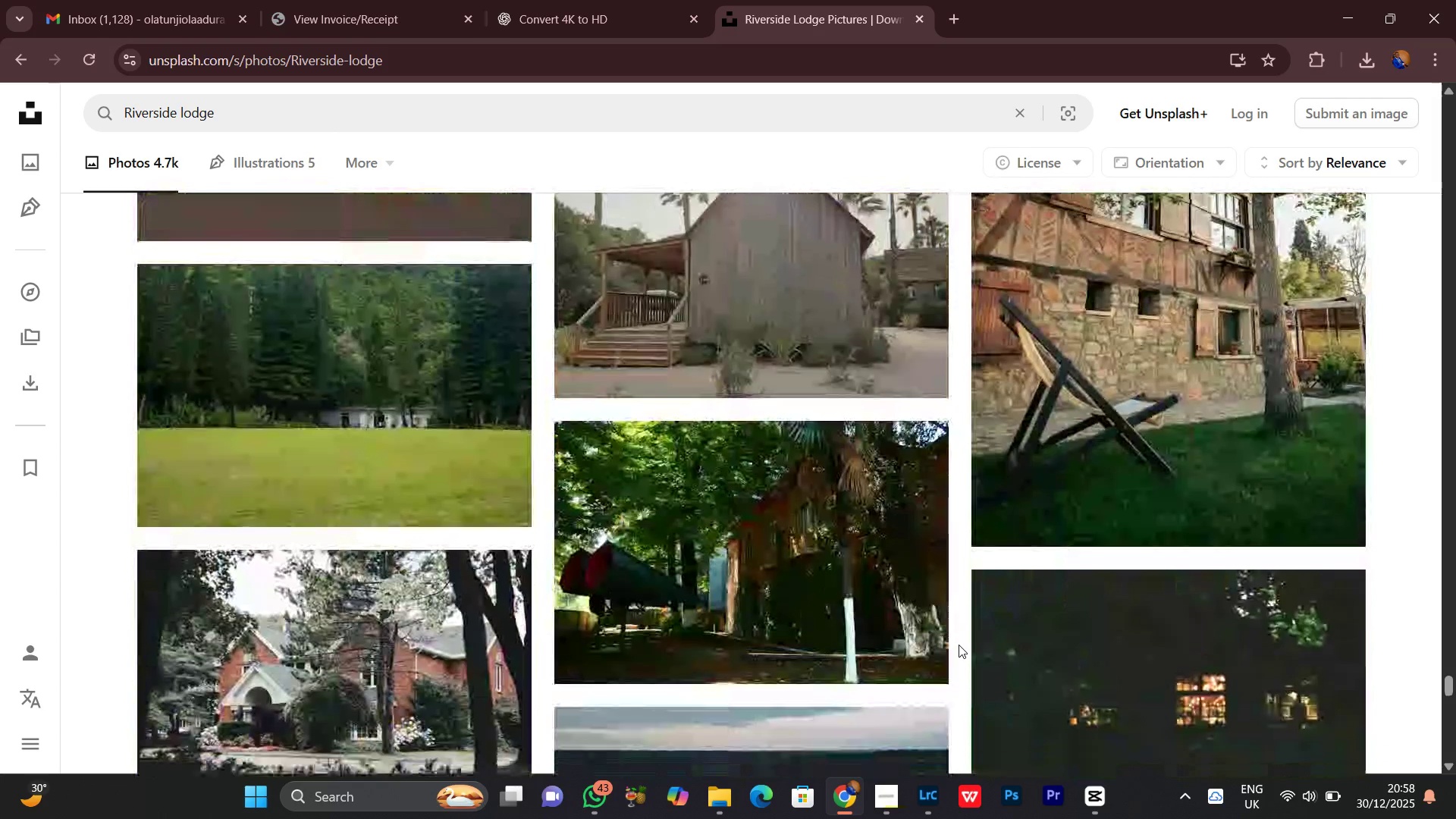 
scroll: coordinate [952, 739], scroll_direction: down, amount: 14.0
 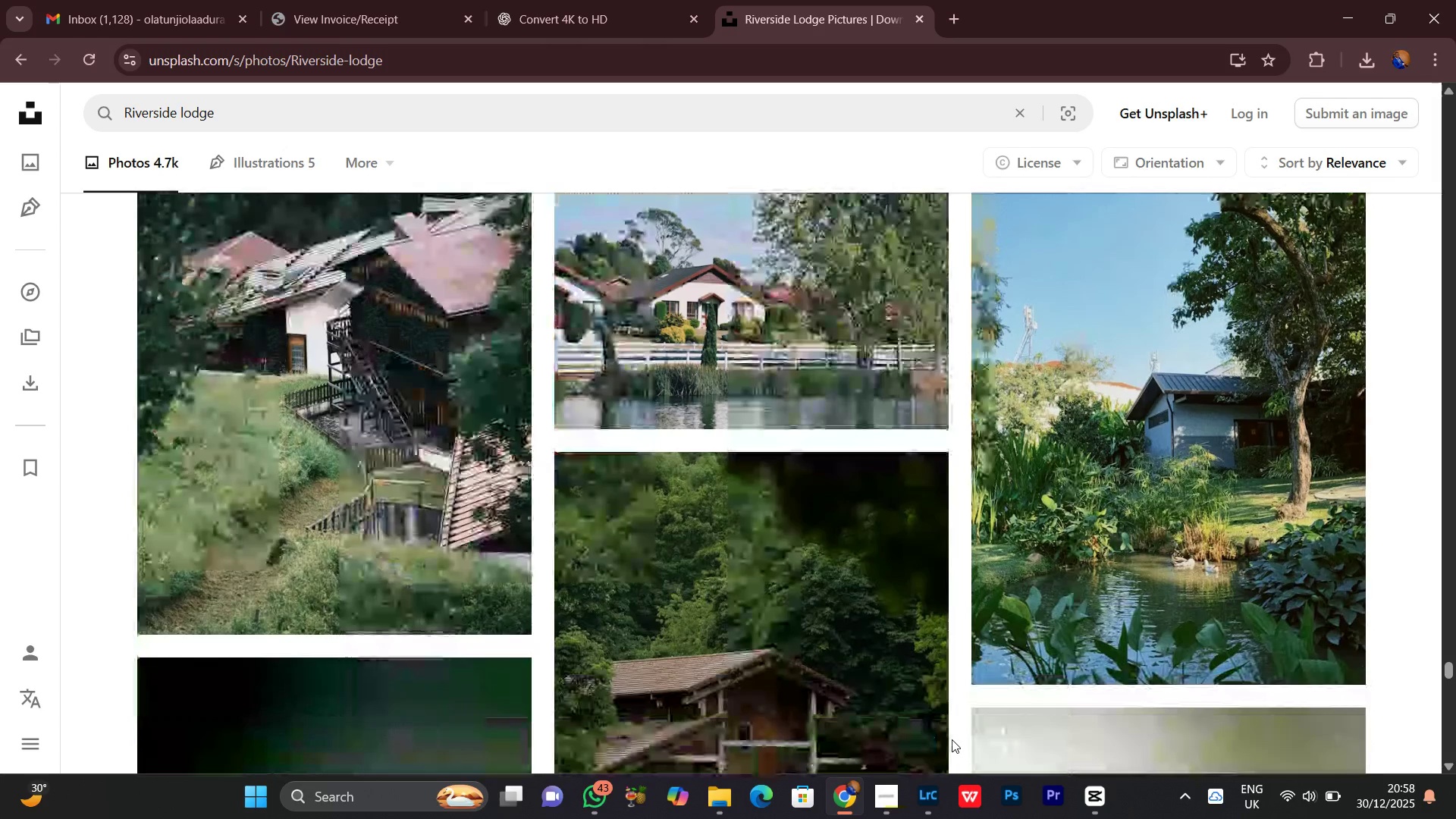 
scroll: coordinate [952, 740], scroll_direction: up, amount: 8.0
 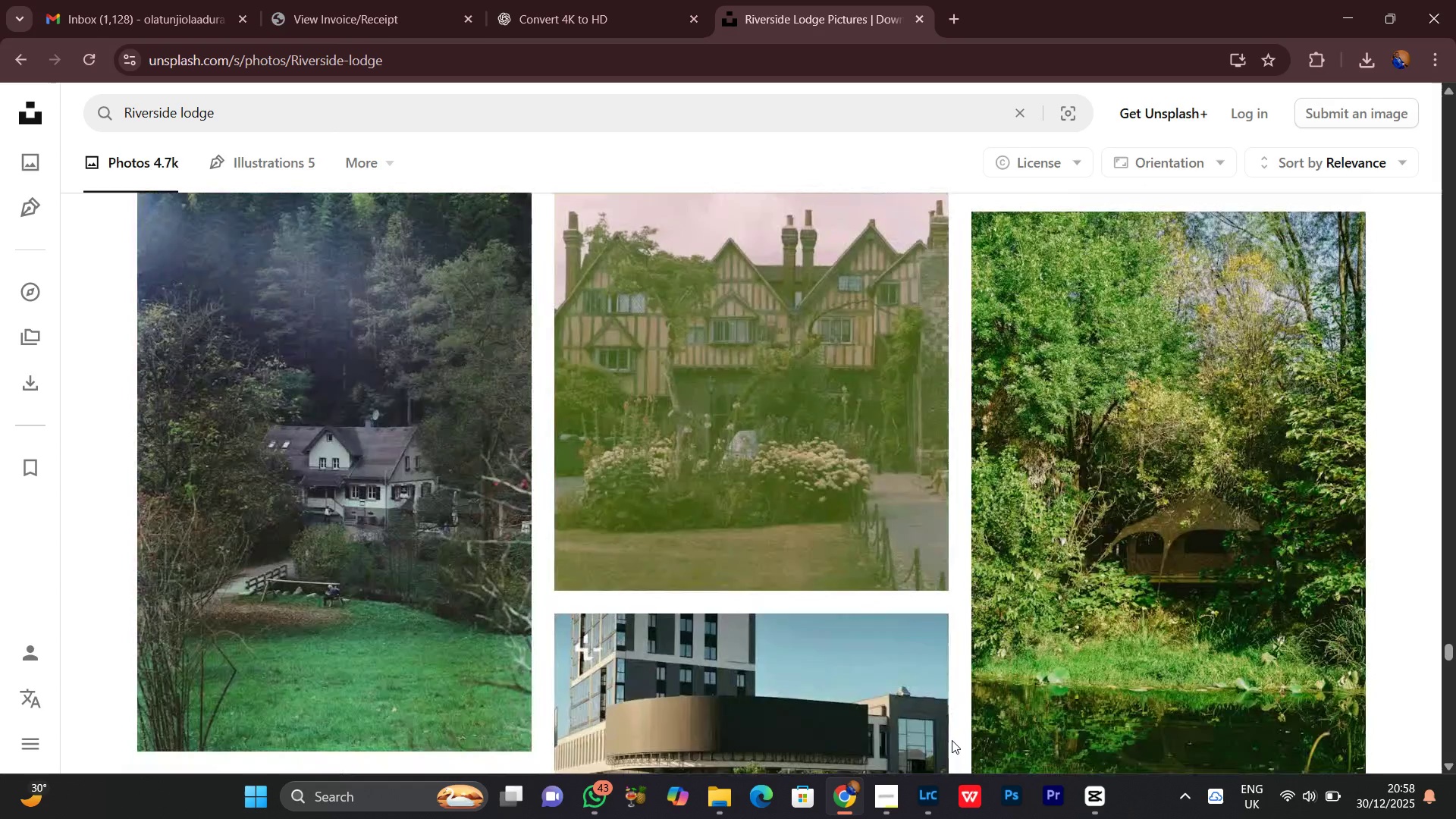 
scroll: coordinate [958, 546], scroll_direction: down, amount: 29.0
 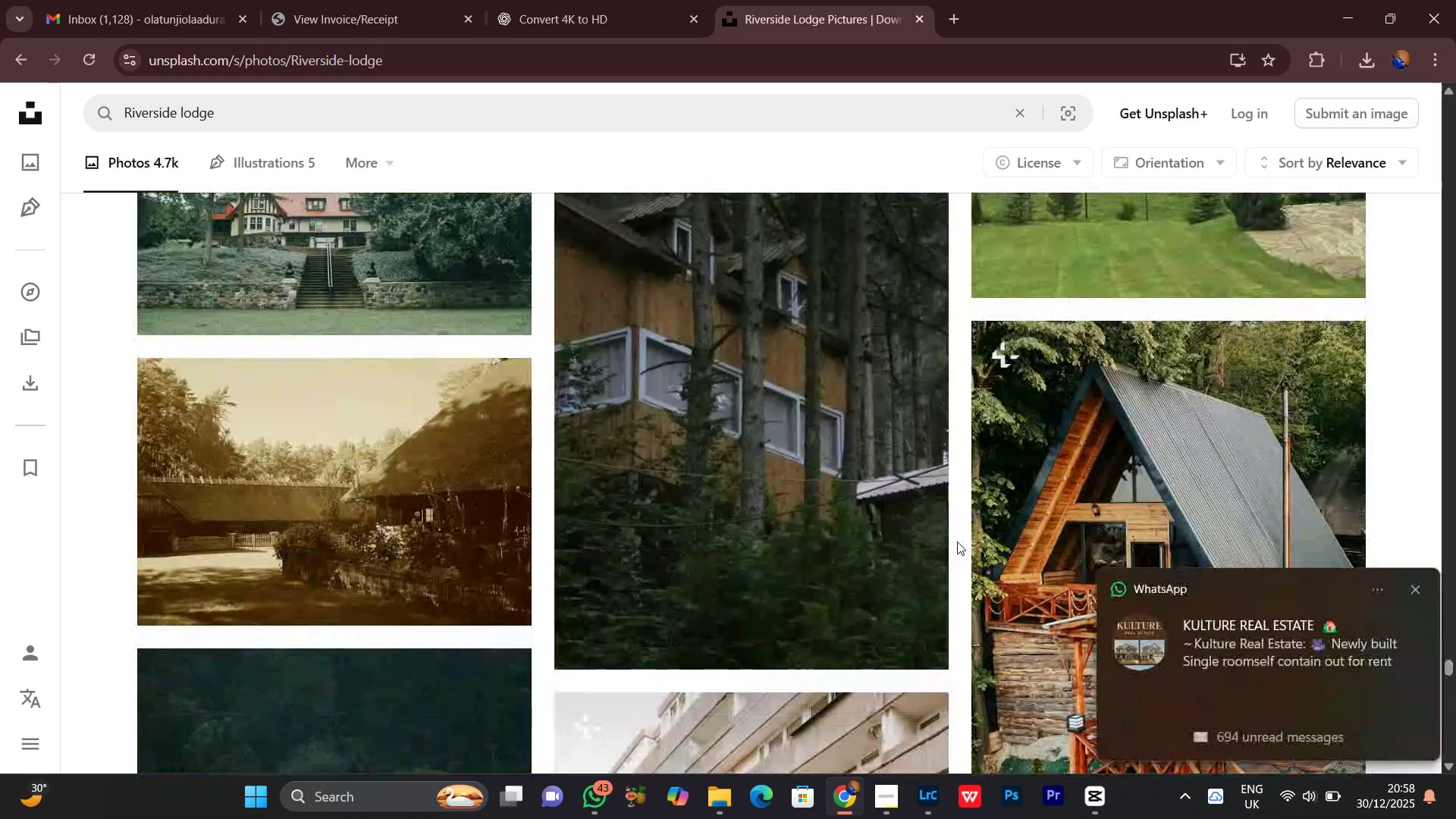 
wait(8.13)
 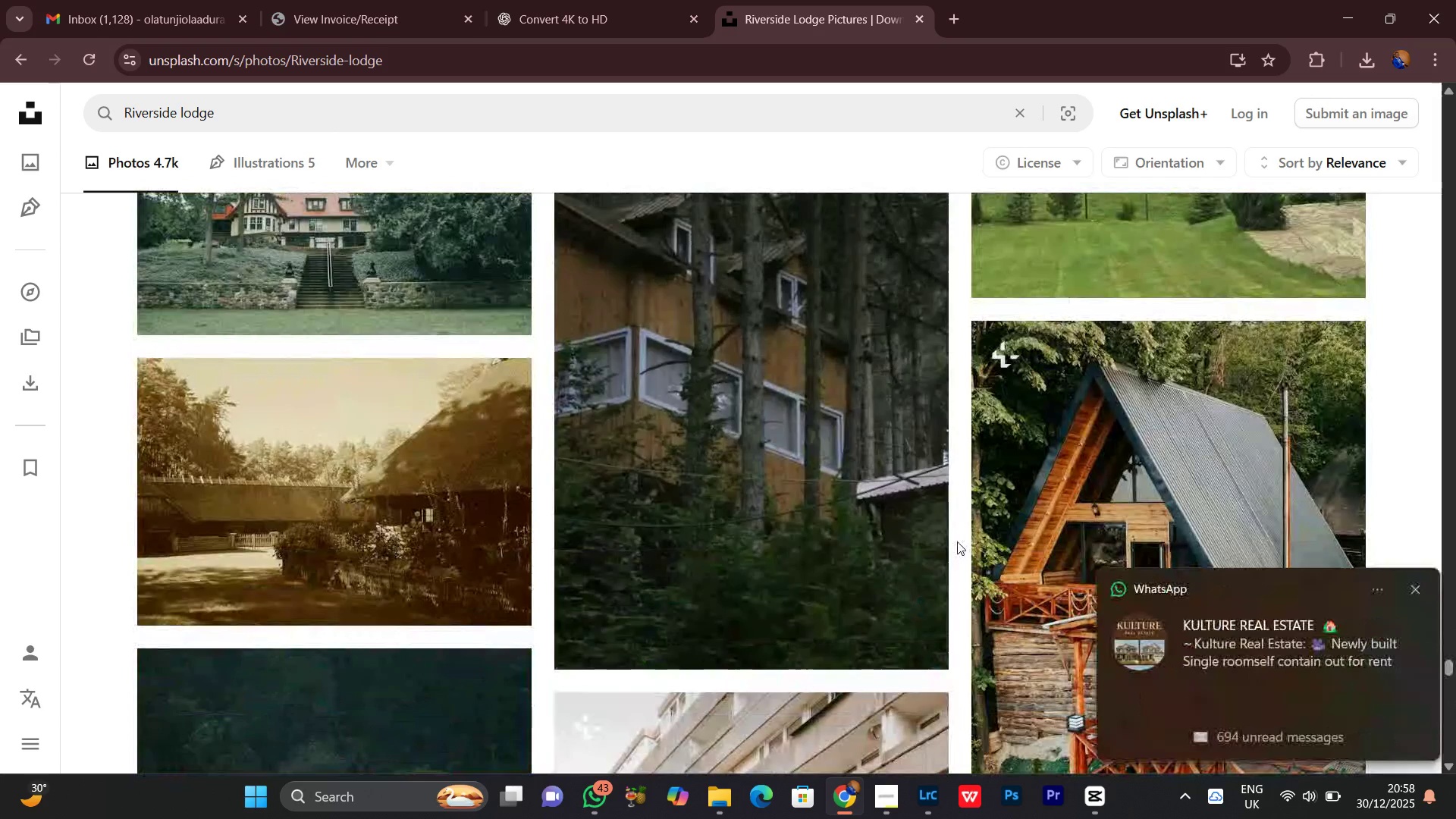 
scroll: coordinate [952, 551], scroll_direction: down, amount: 8.0
 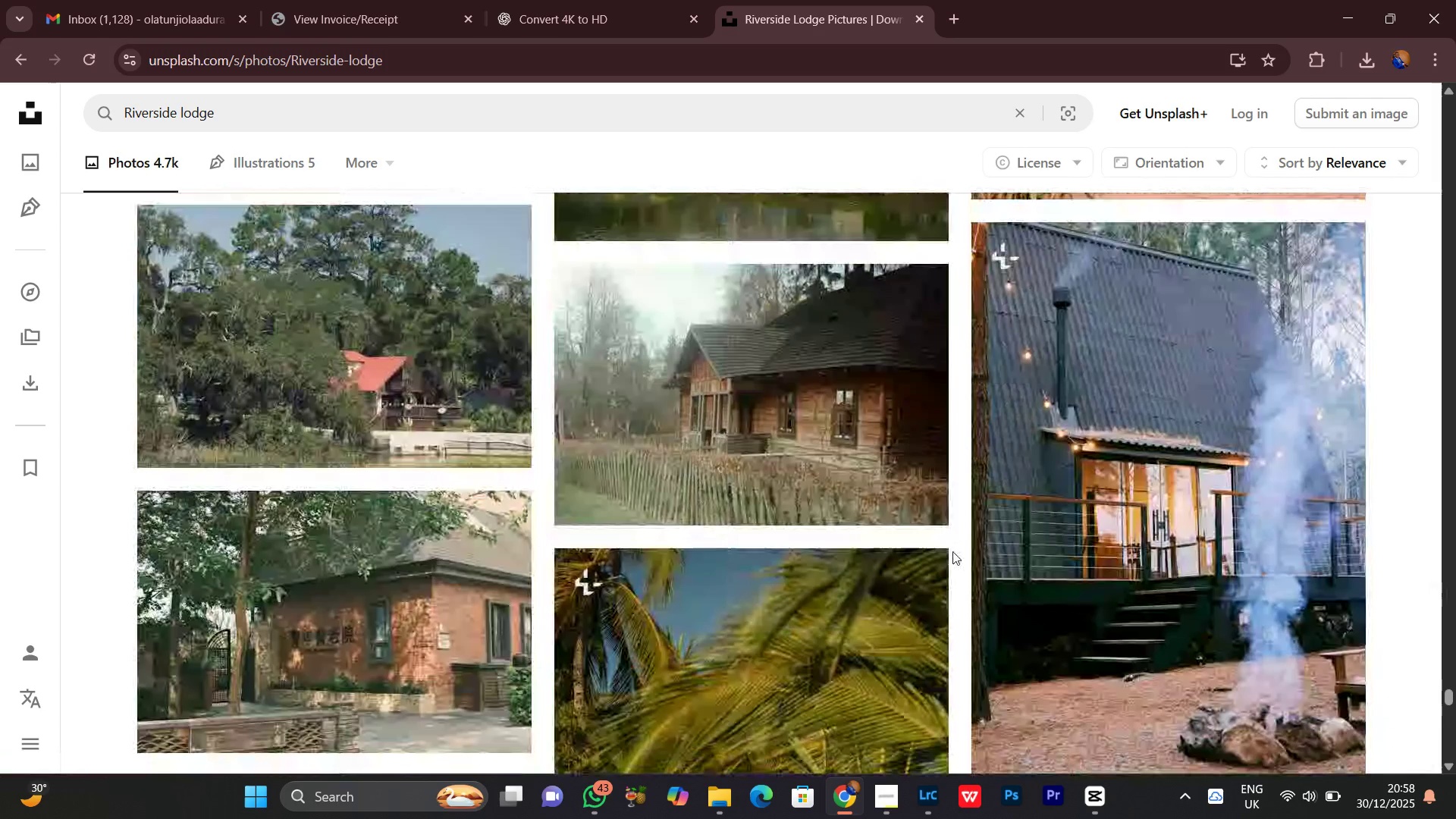 
wait(5.73)
 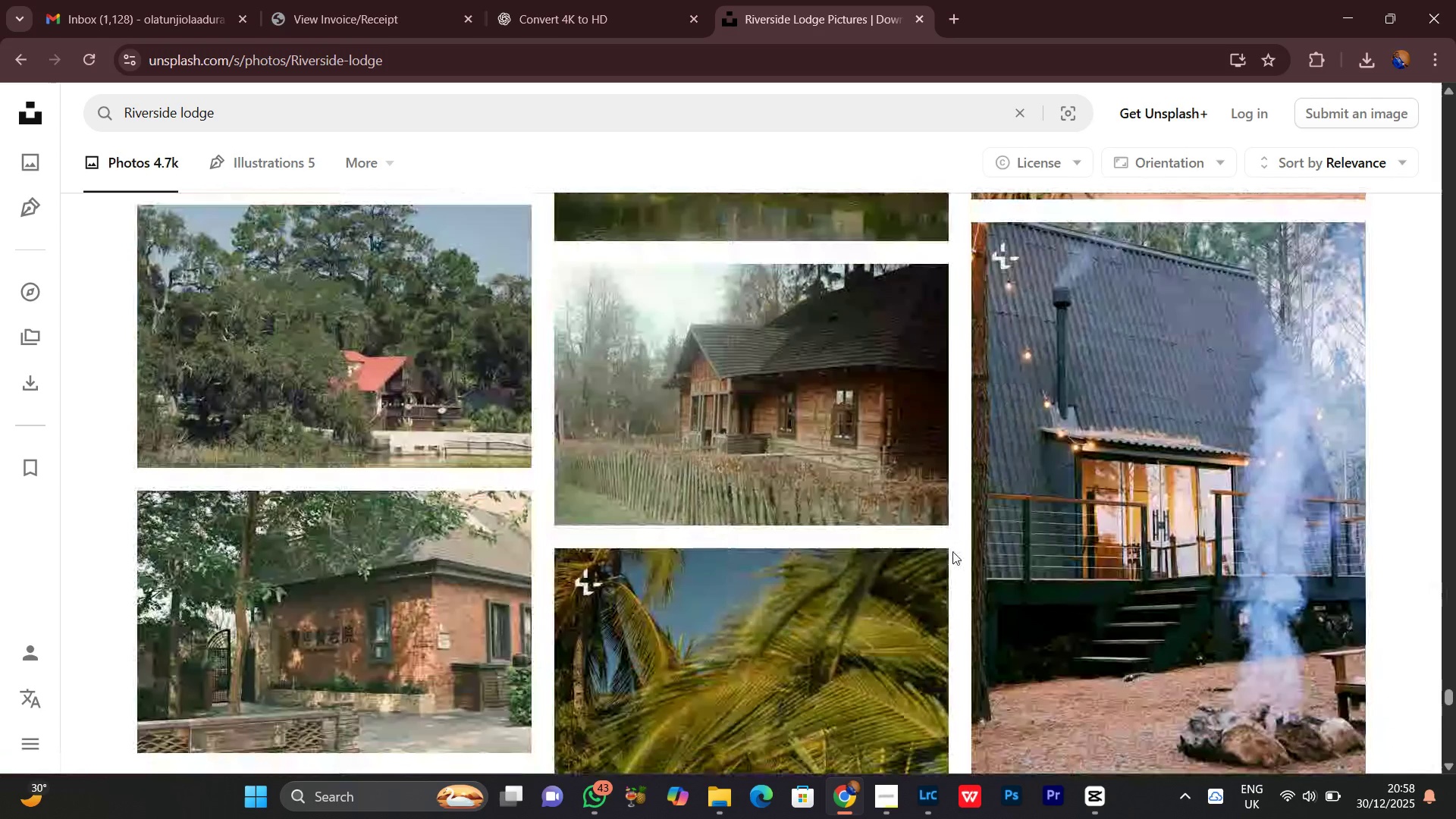 
scroll: coordinate [957, 562], scroll_direction: down, amount: 9.0
 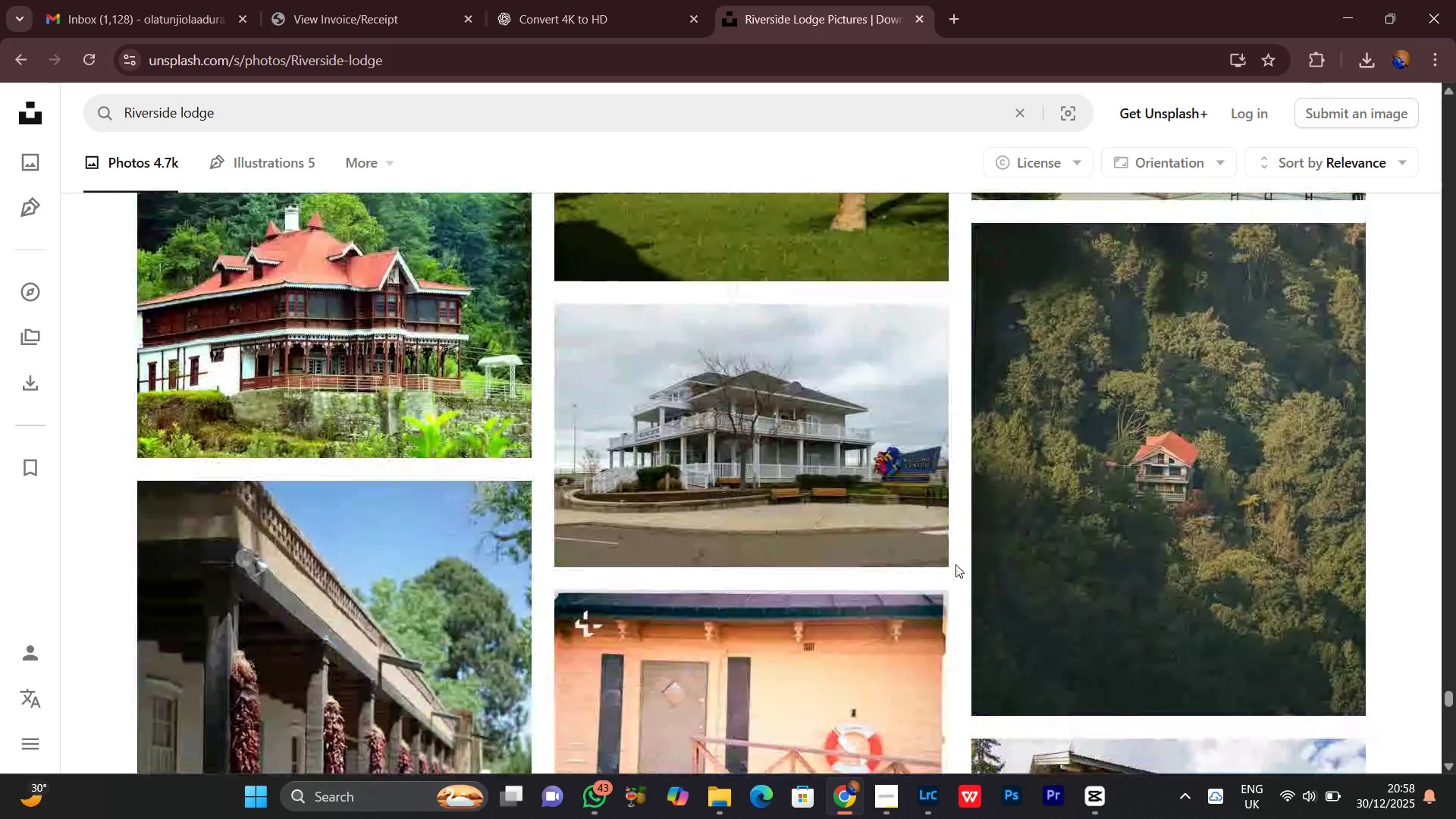 
scroll: coordinate [960, 465], scroll_direction: down, amount: 20.0
 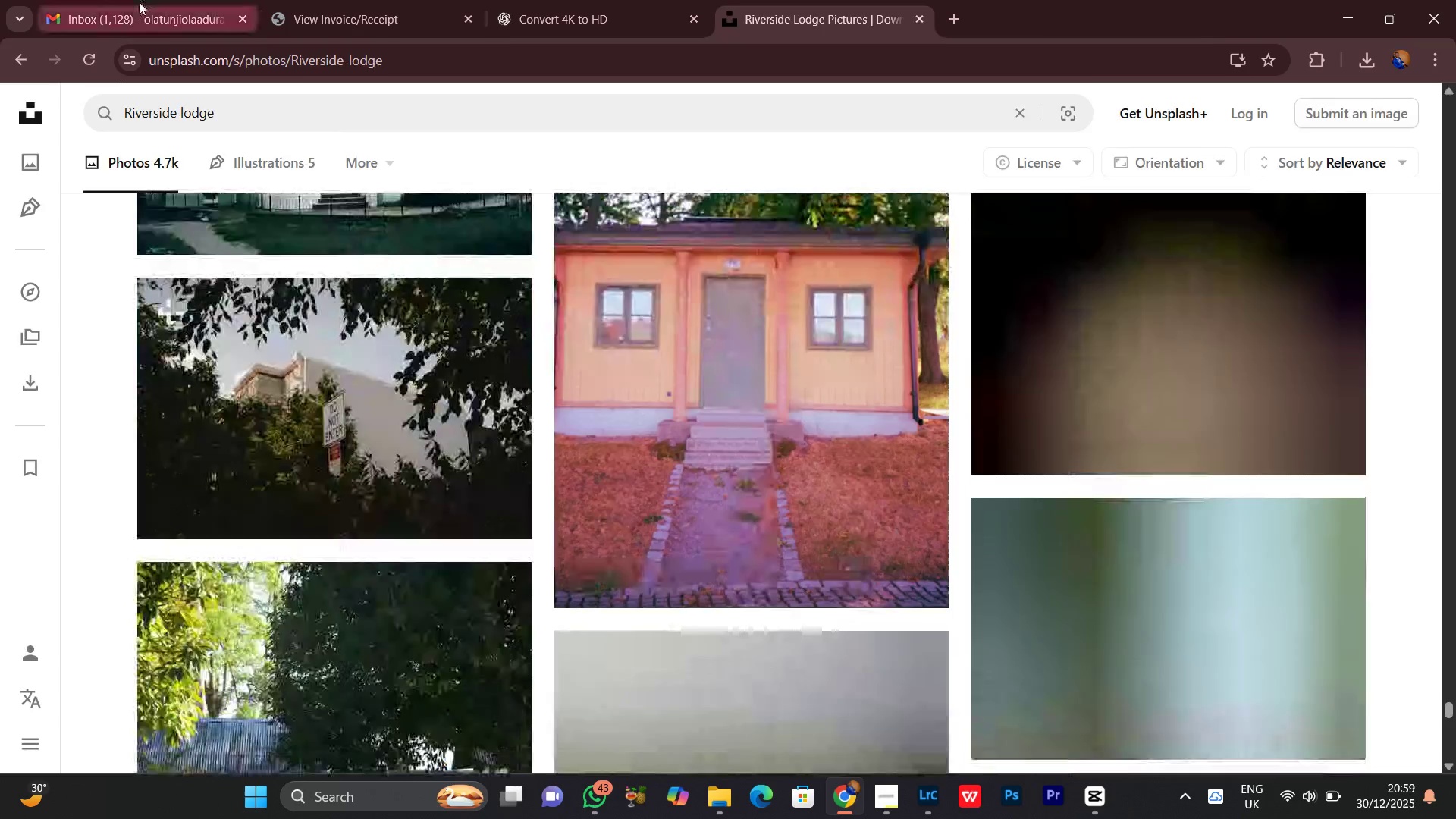 
left_click([138, 2])
 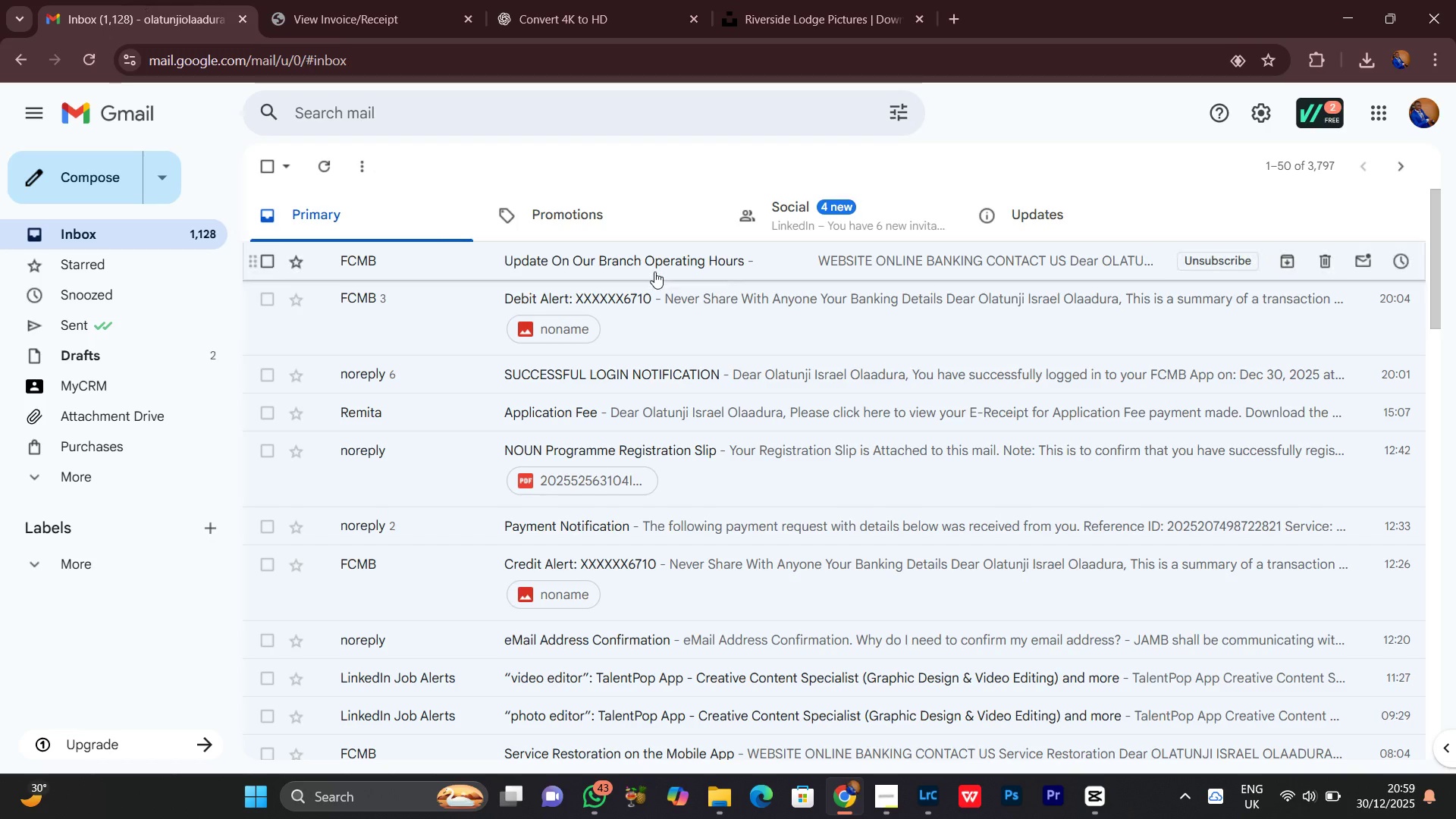 
left_click([654, 271])
 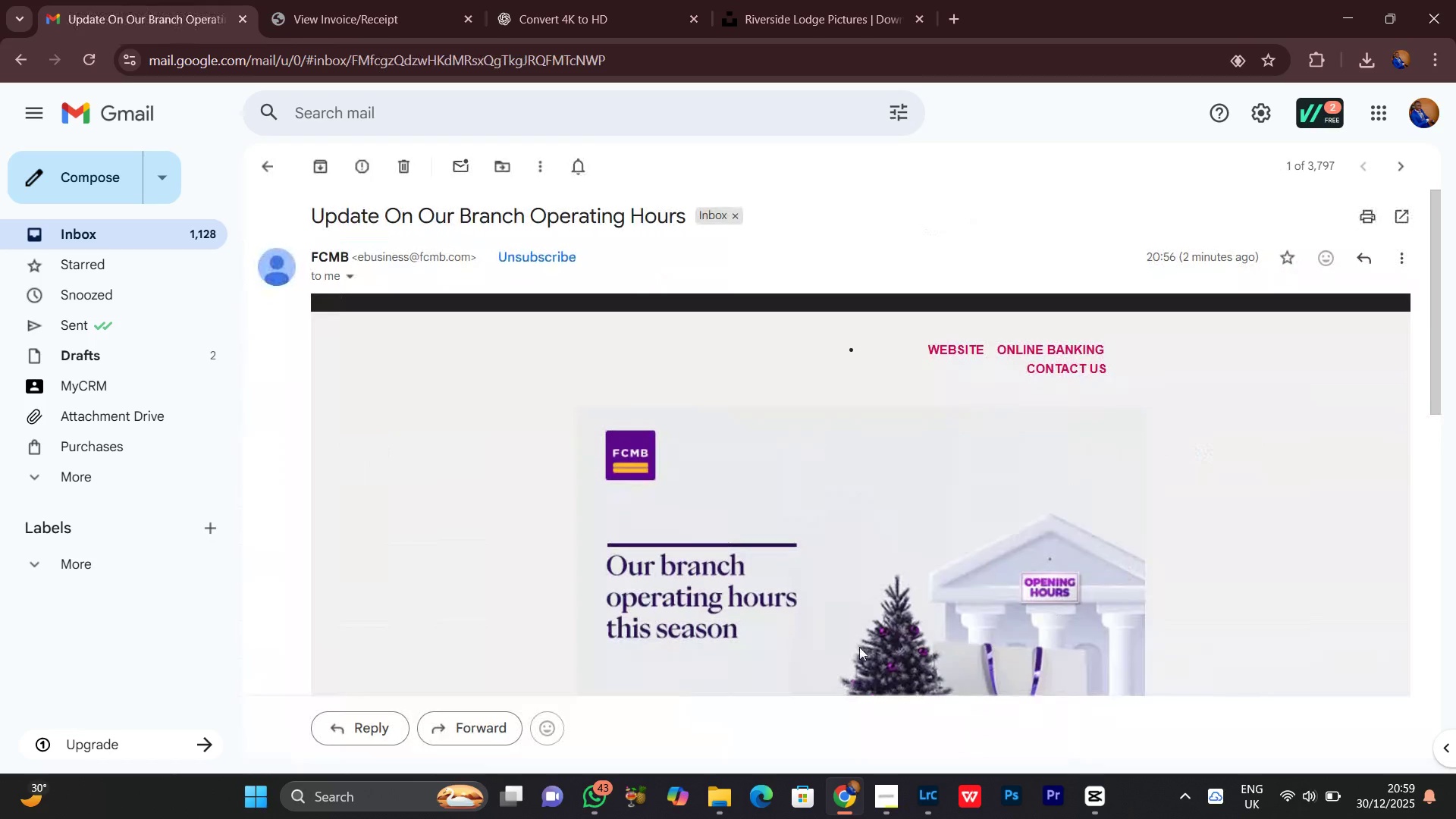 
scroll: coordinate [850, 551], scroll_direction: down, amount: 6.0
 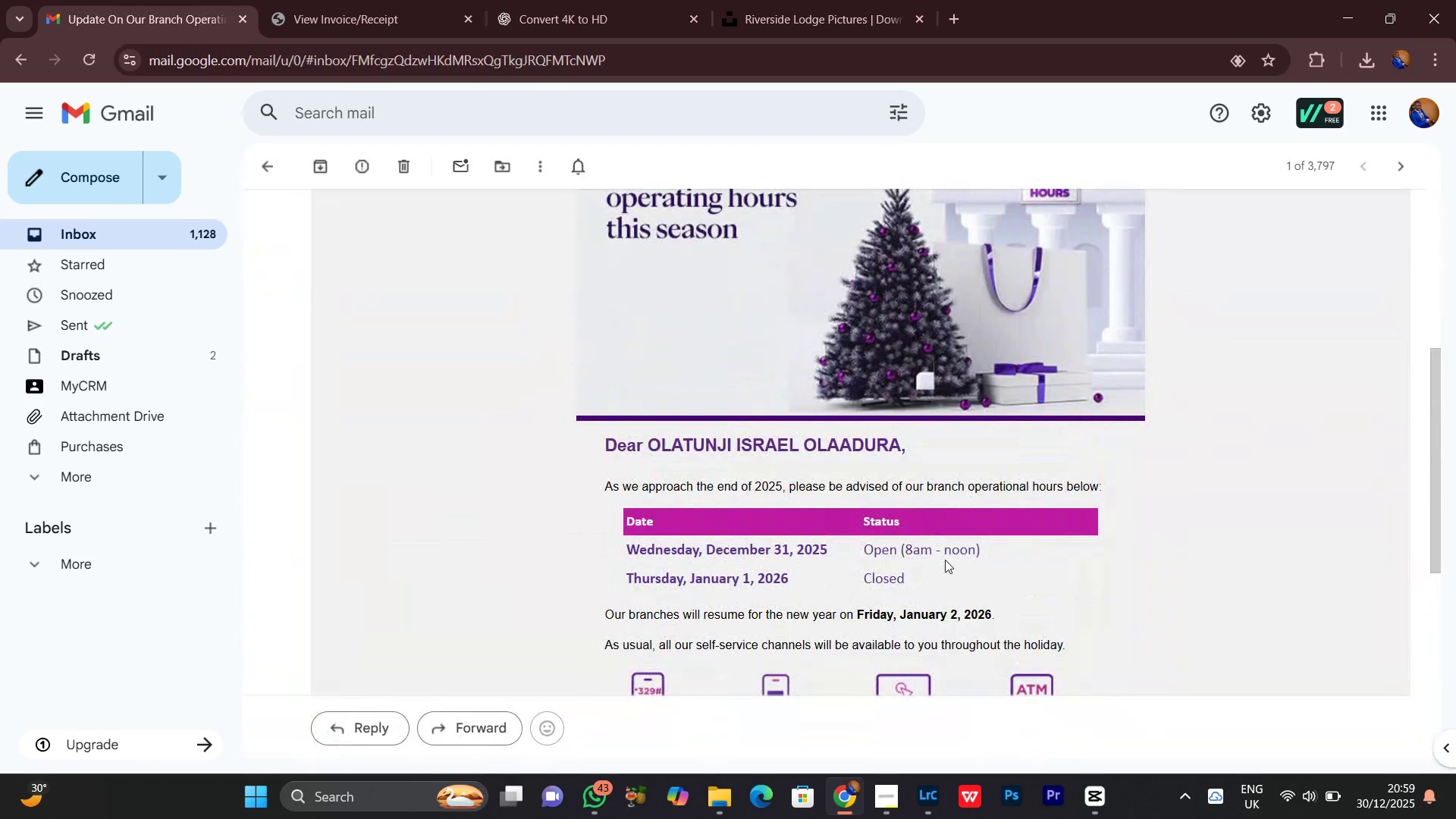 
left_click_drag(start_coordinate=[932, 557], to_coordinate=[986, 557])
 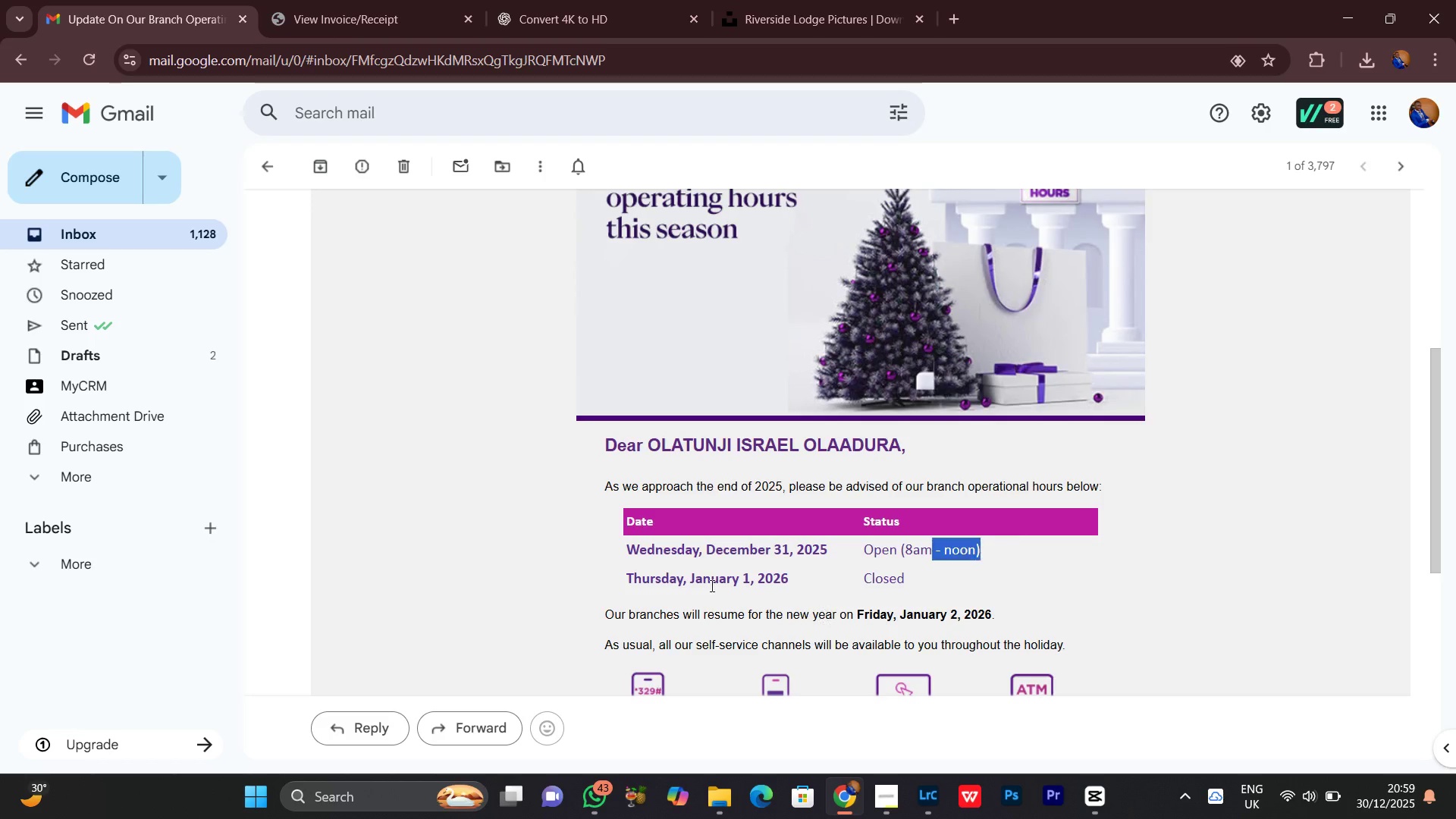 
left_click_drag(start_coordinate=[708, 587], to_coordinate=[693, 582])
 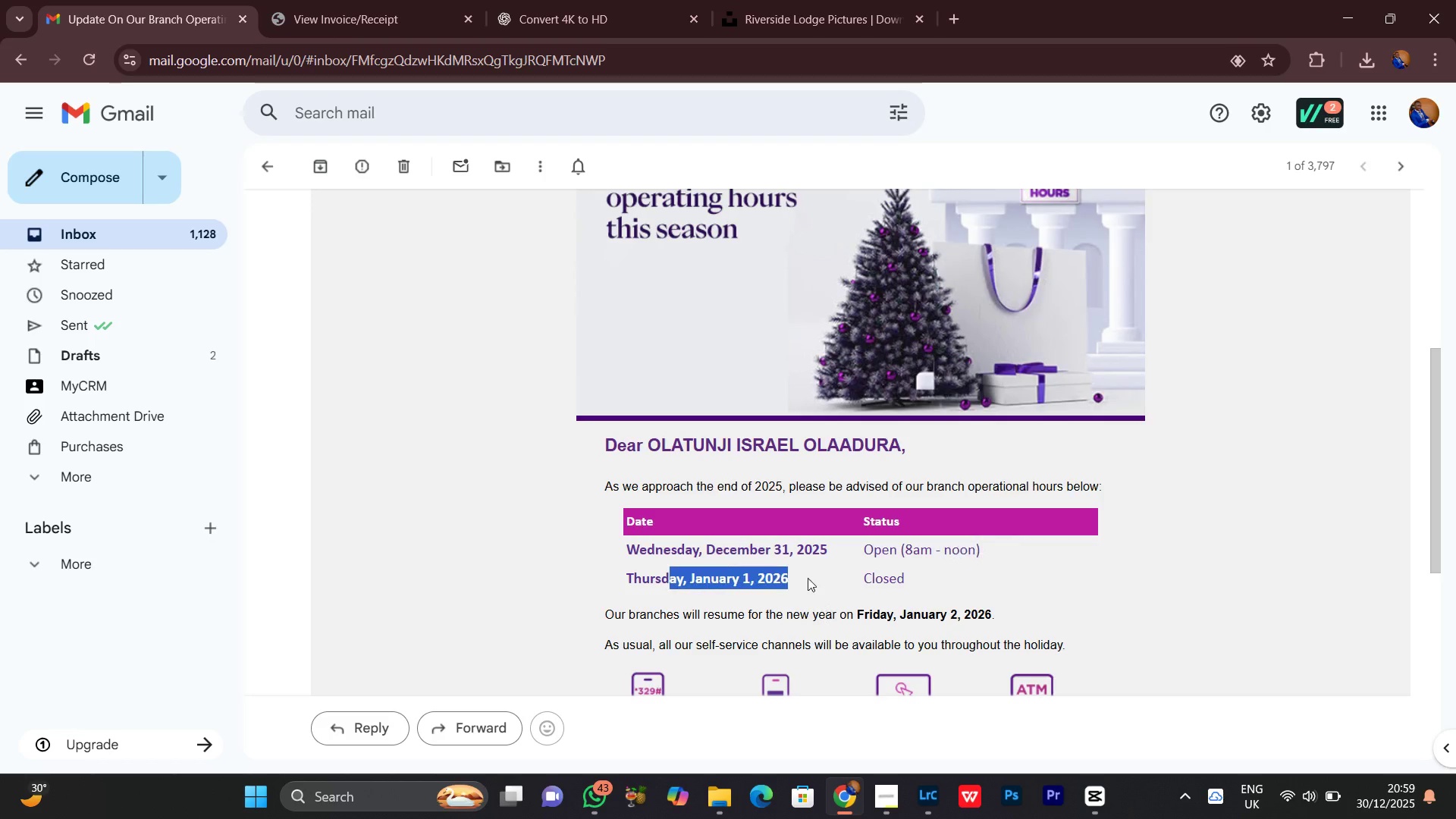 
left_click_drag(start_coordinate=[666, 576], to_coordinate=[791, 576])
 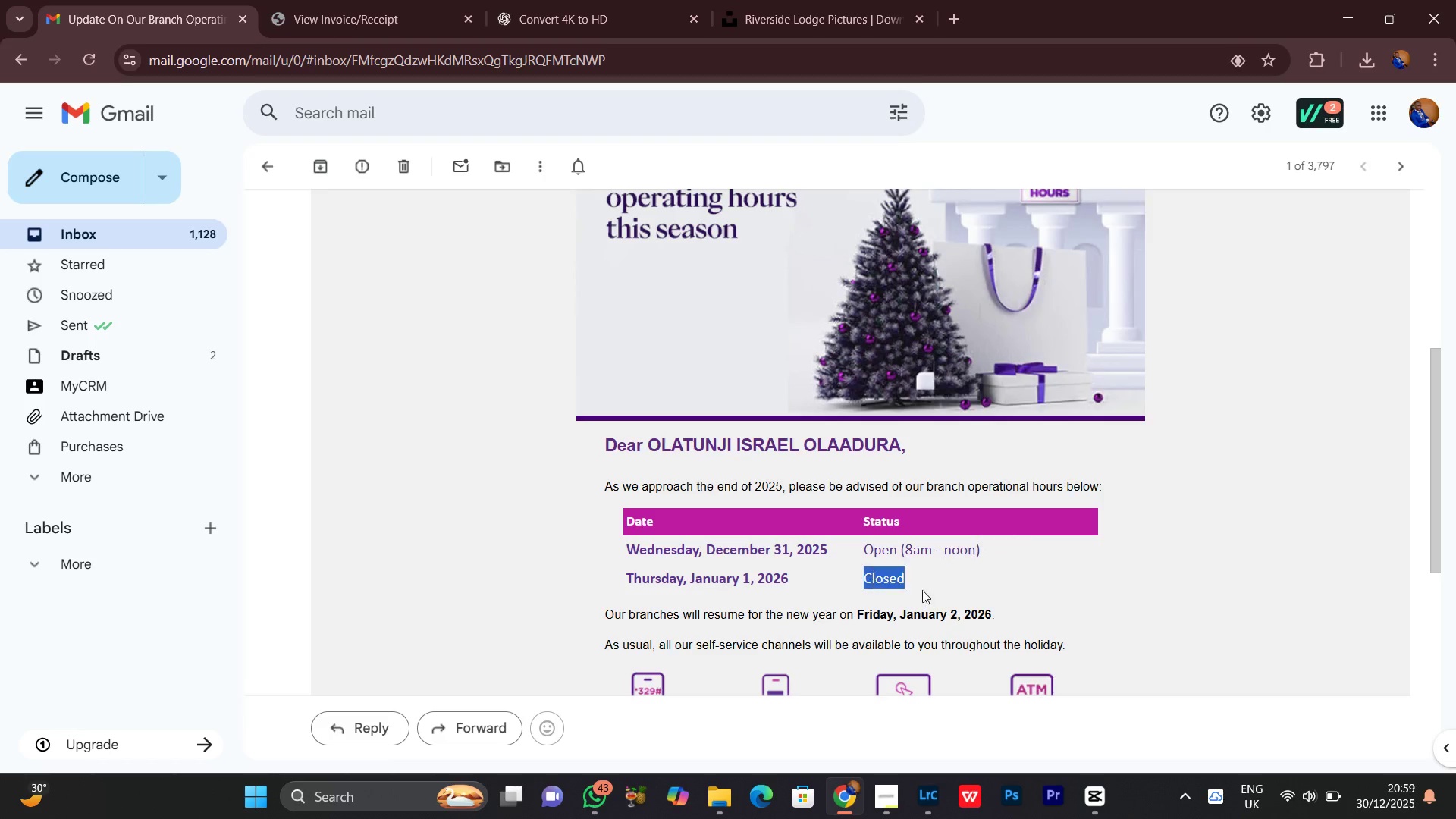 
left_click_drag(start_coordinate=[868, 589], to_coordinate=[919, 589])
 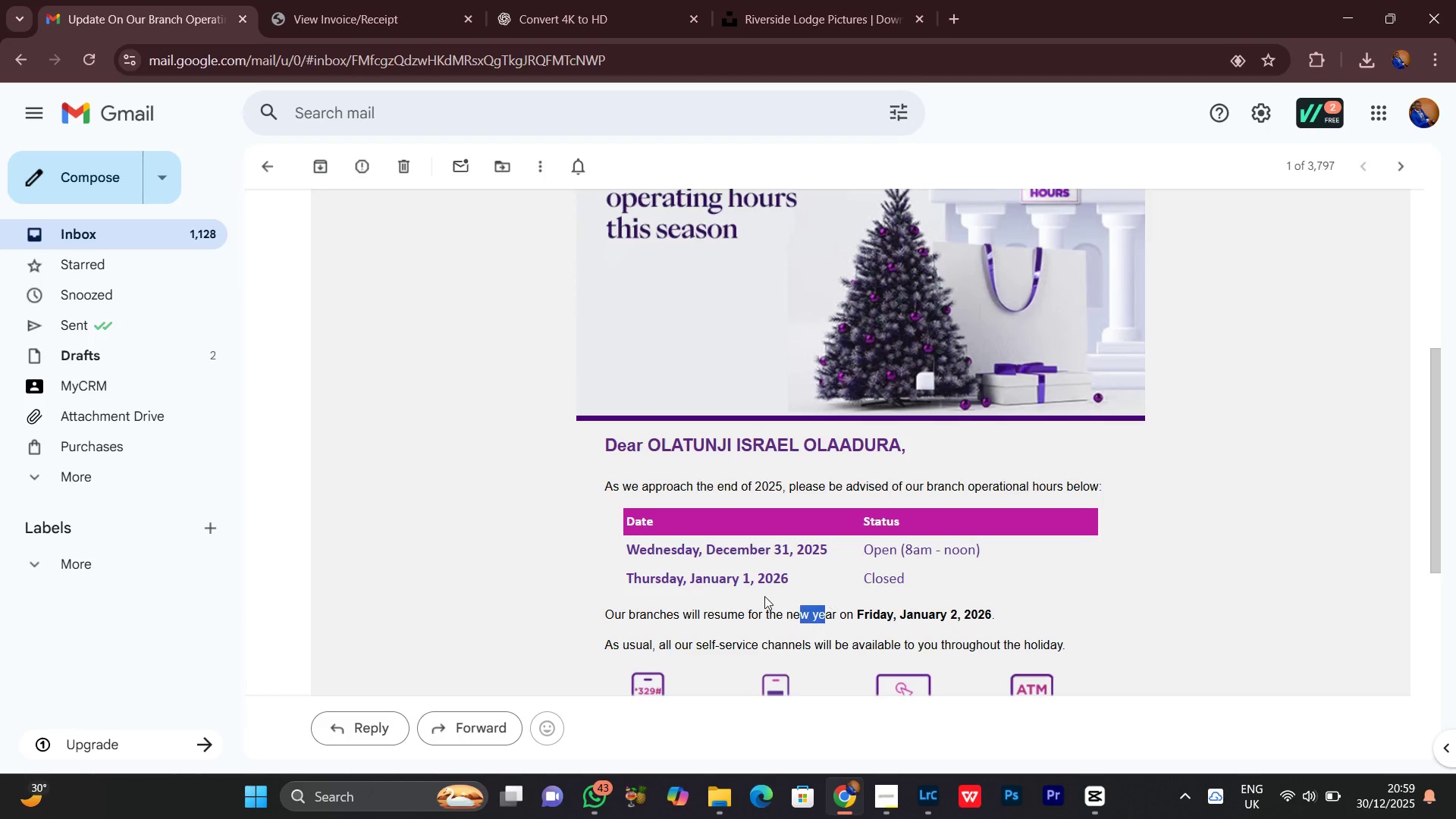 
left_click_drag(start_coordinate=[822, 595], to_coordinate=[802, 593])